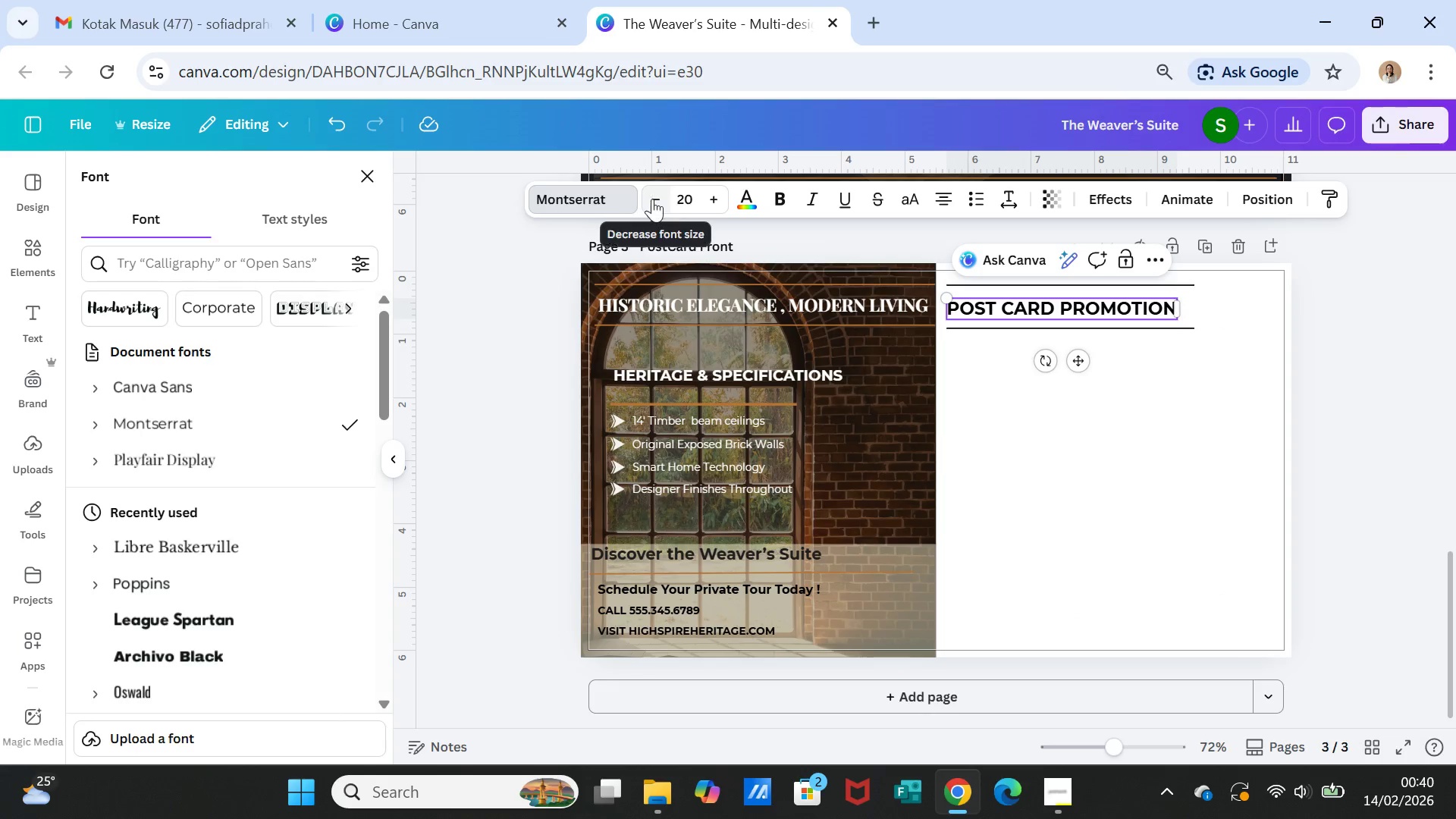 
double_click([657, 199])
 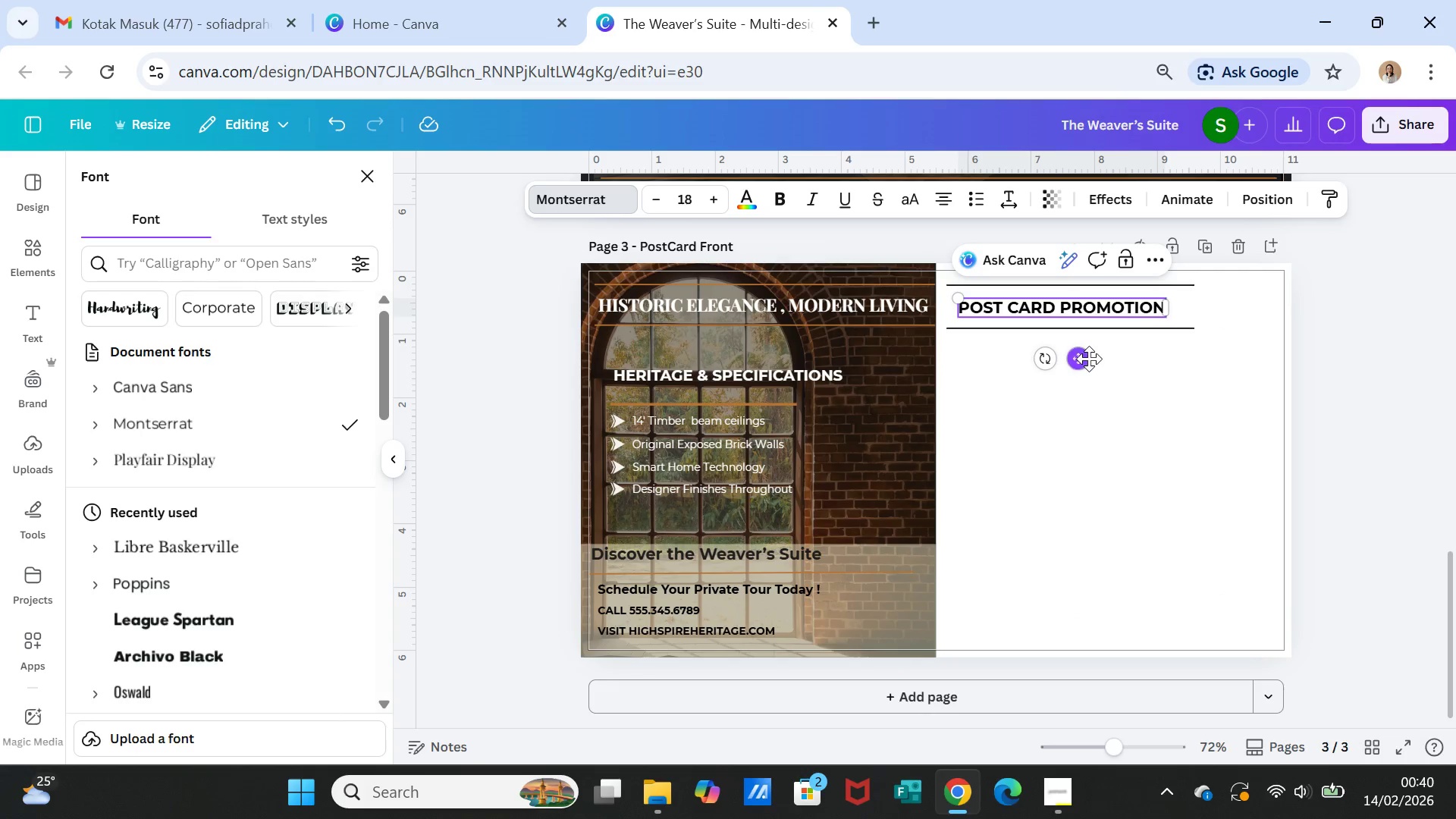 
left_click_drag(start_coordinate=[1086, 359], to_coordinate=[1078, 360])
 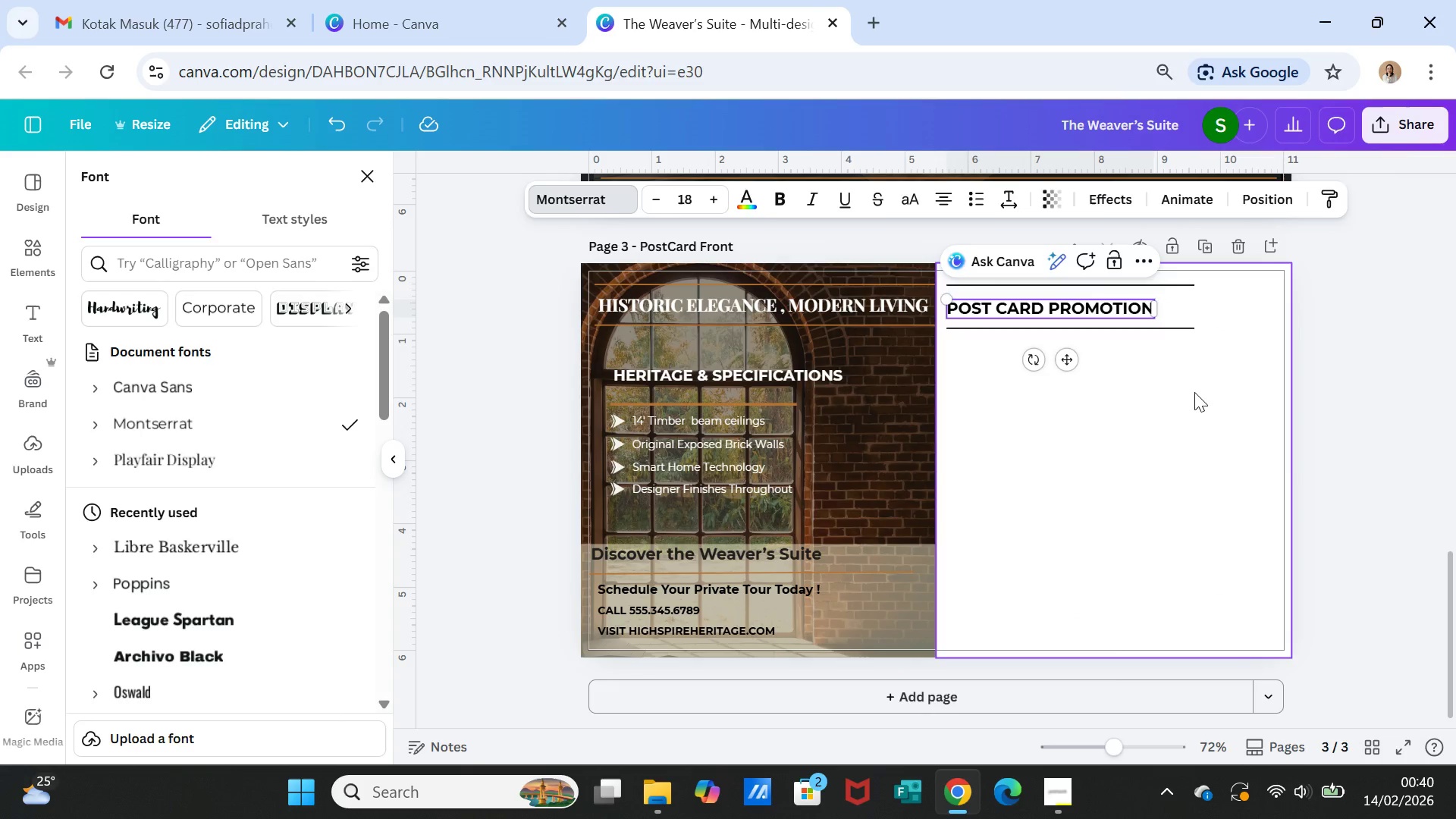 
left_click([1194, 392])
 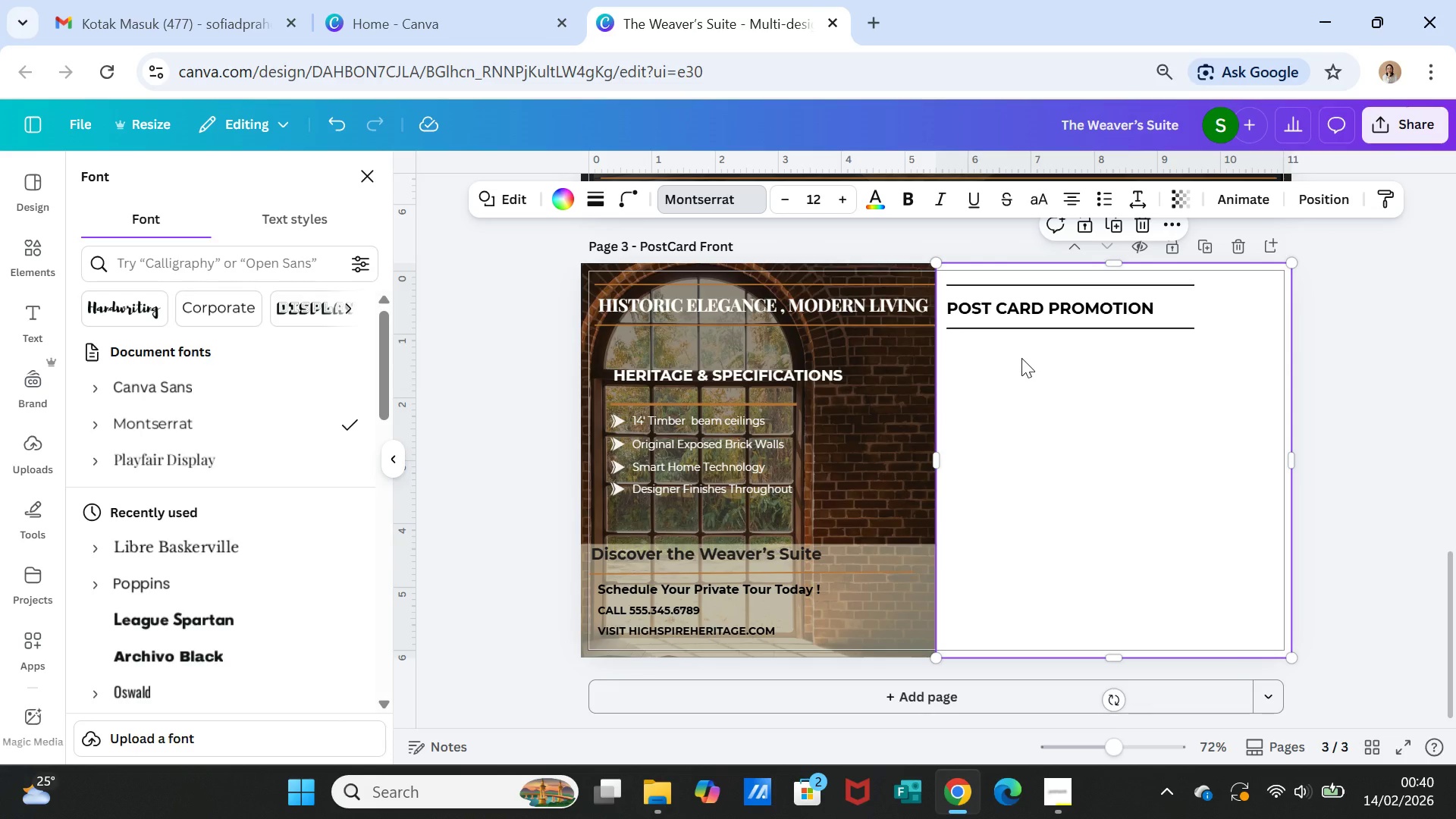 
wait(5.92)
 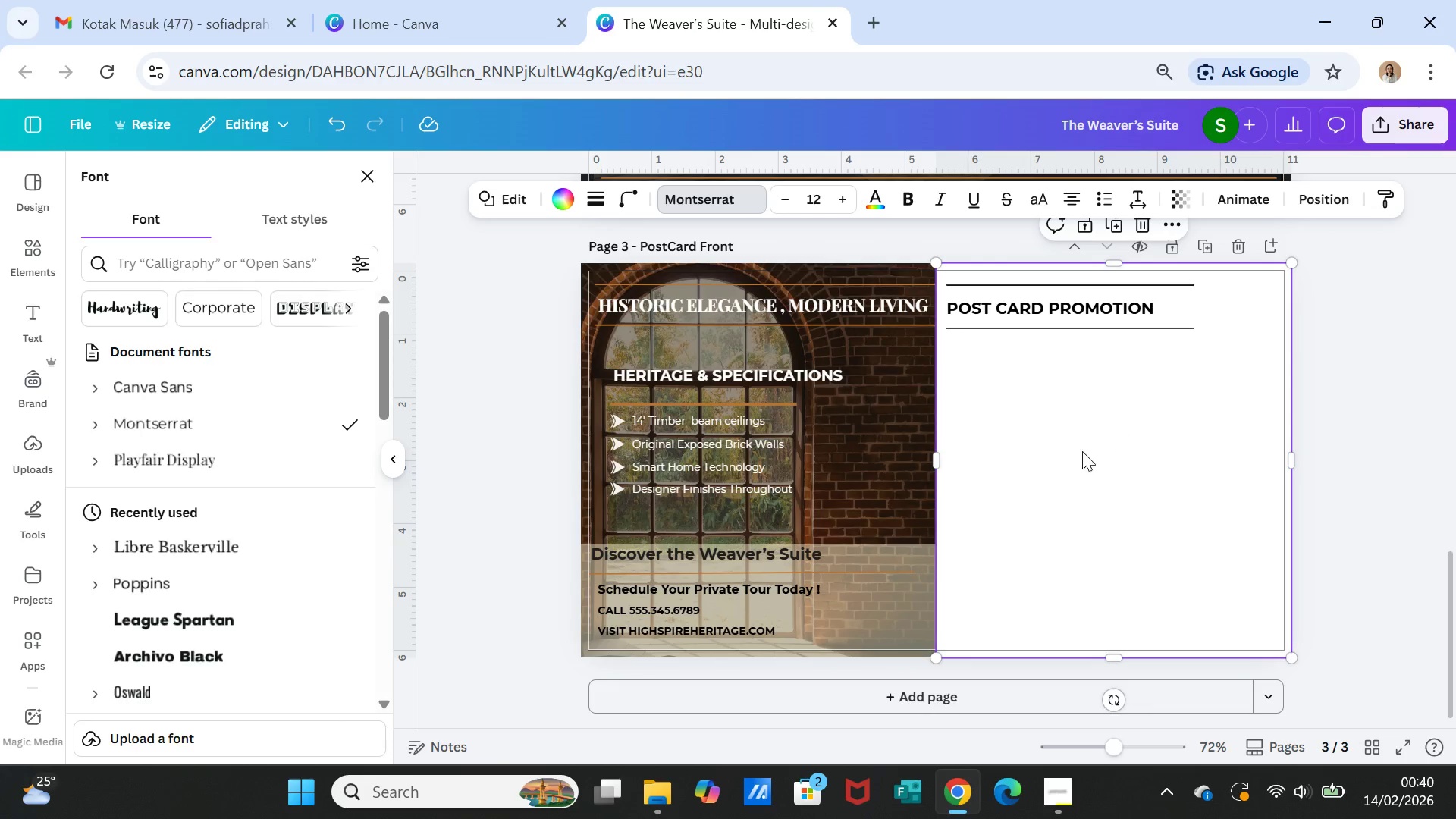 
left_click([1014, 306])
 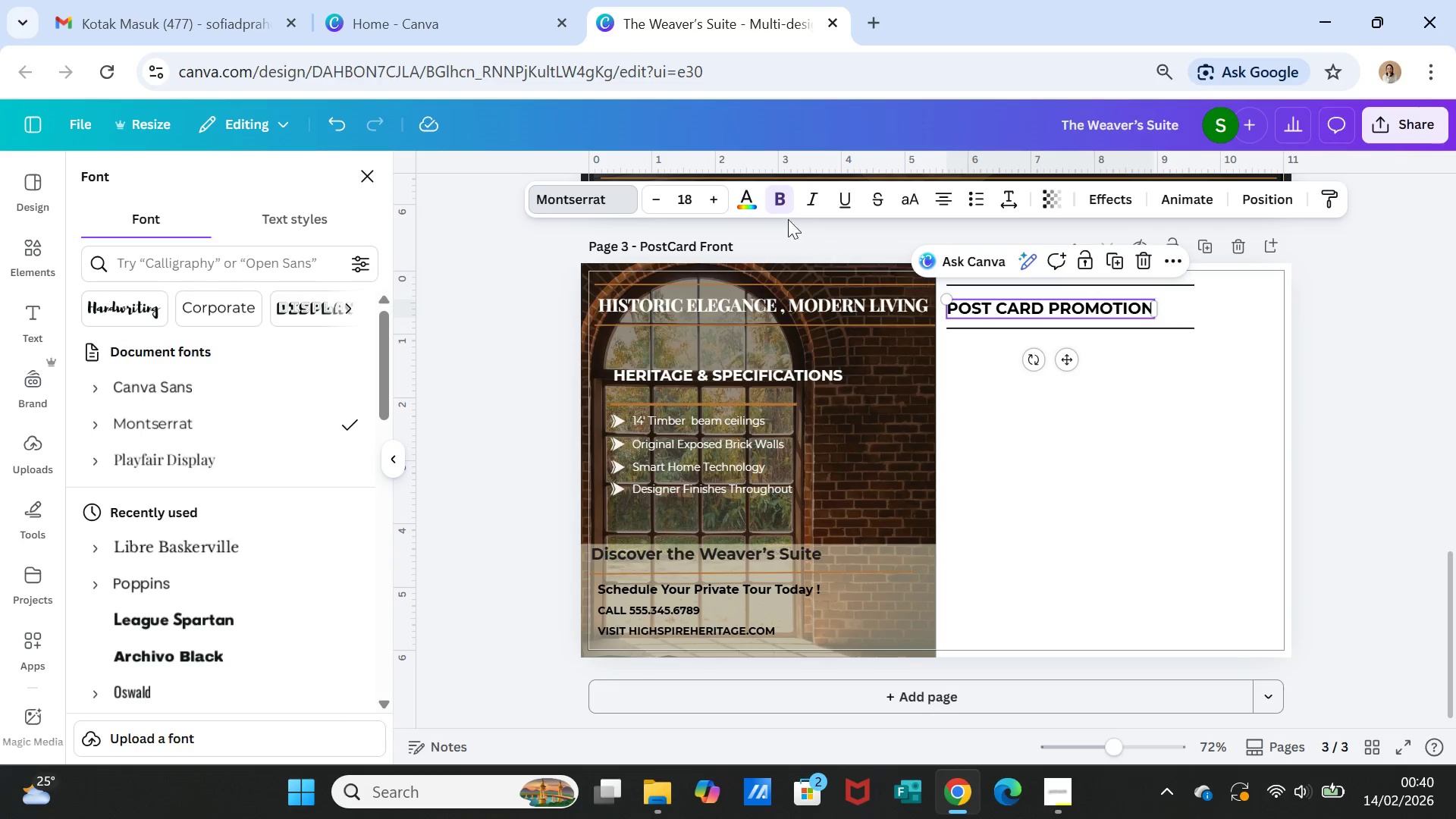 
left_click([770, 194])
 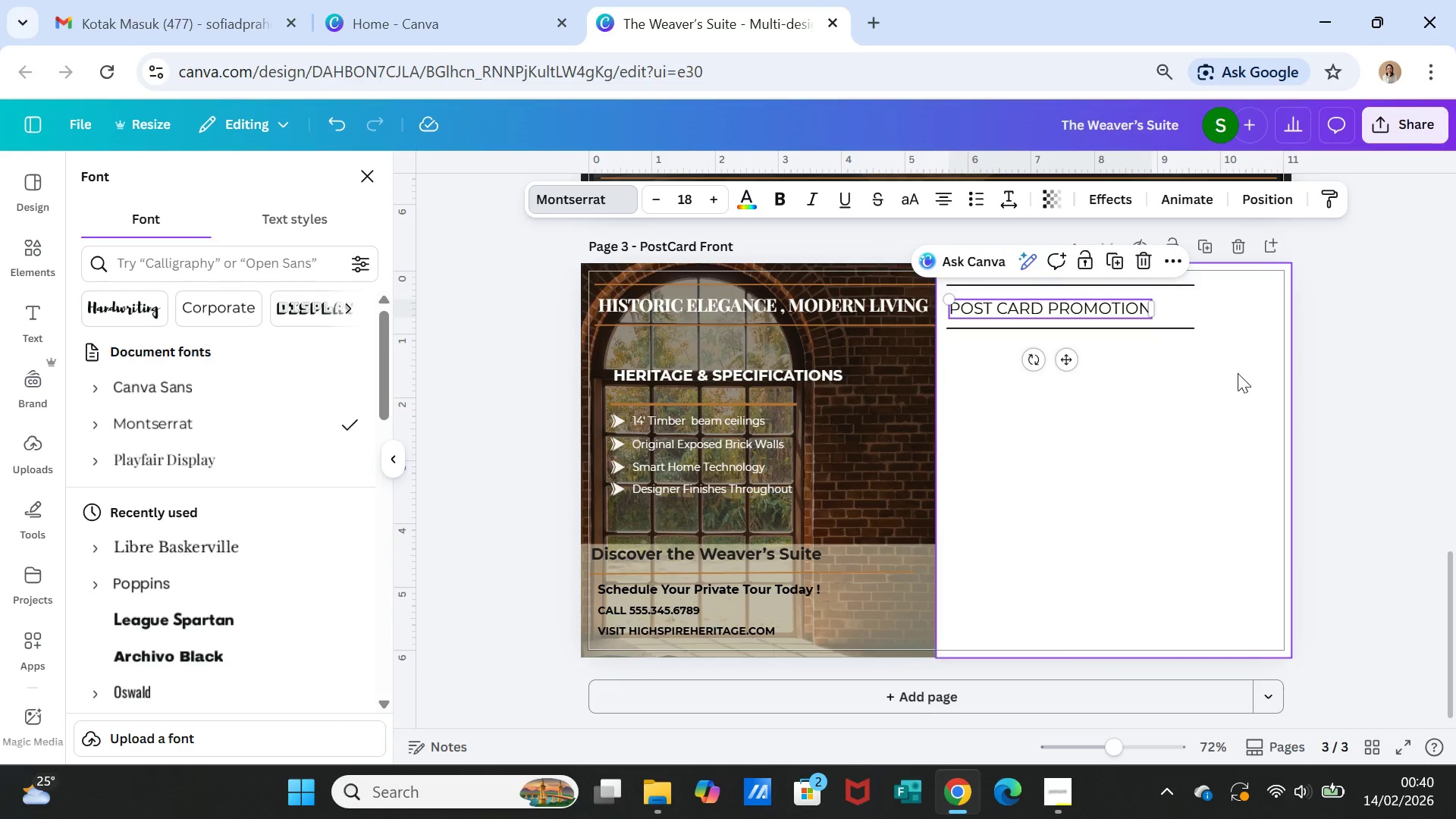 
left_click([1241, 385])
 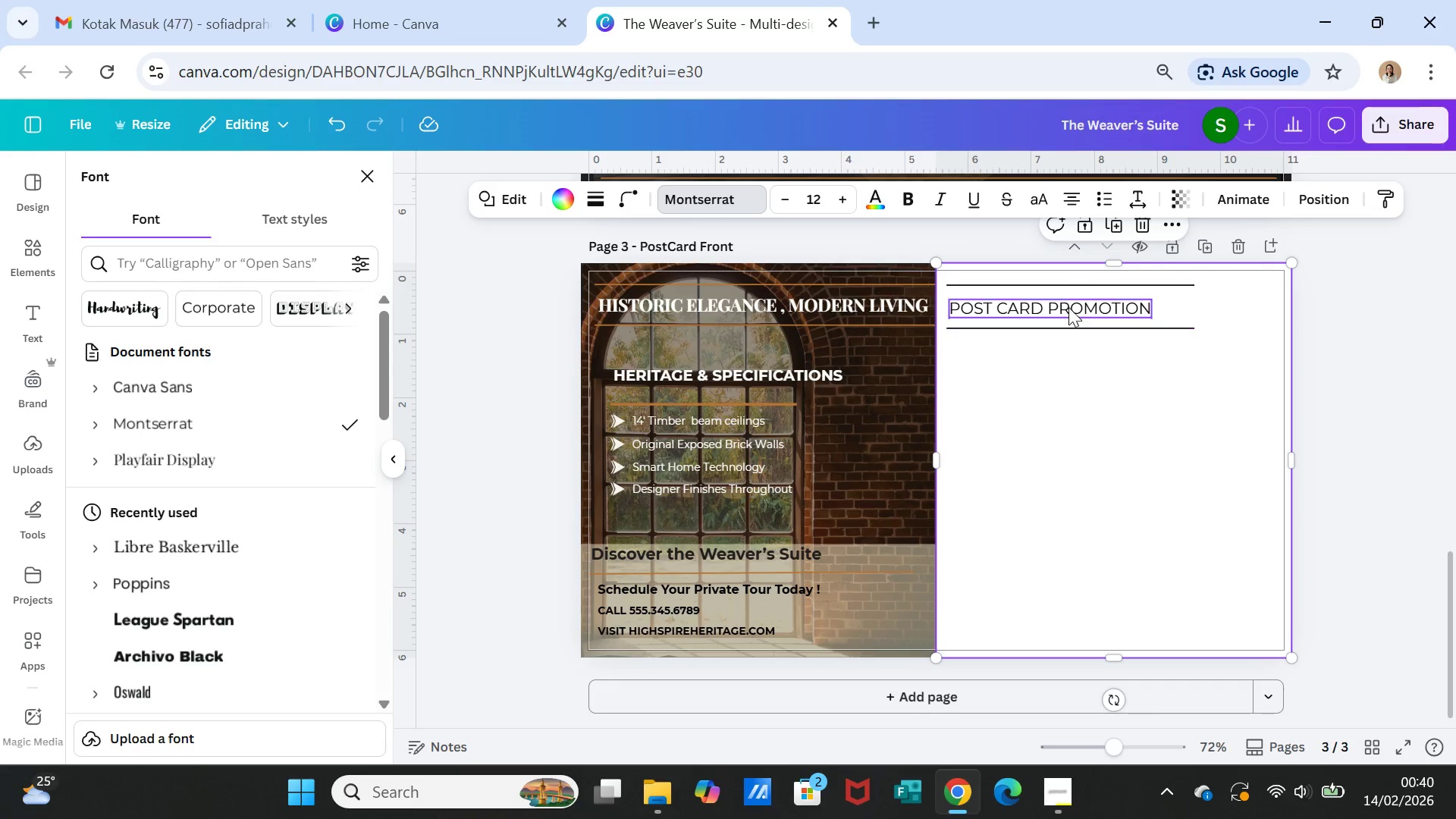 
left_click([1067, 301])
 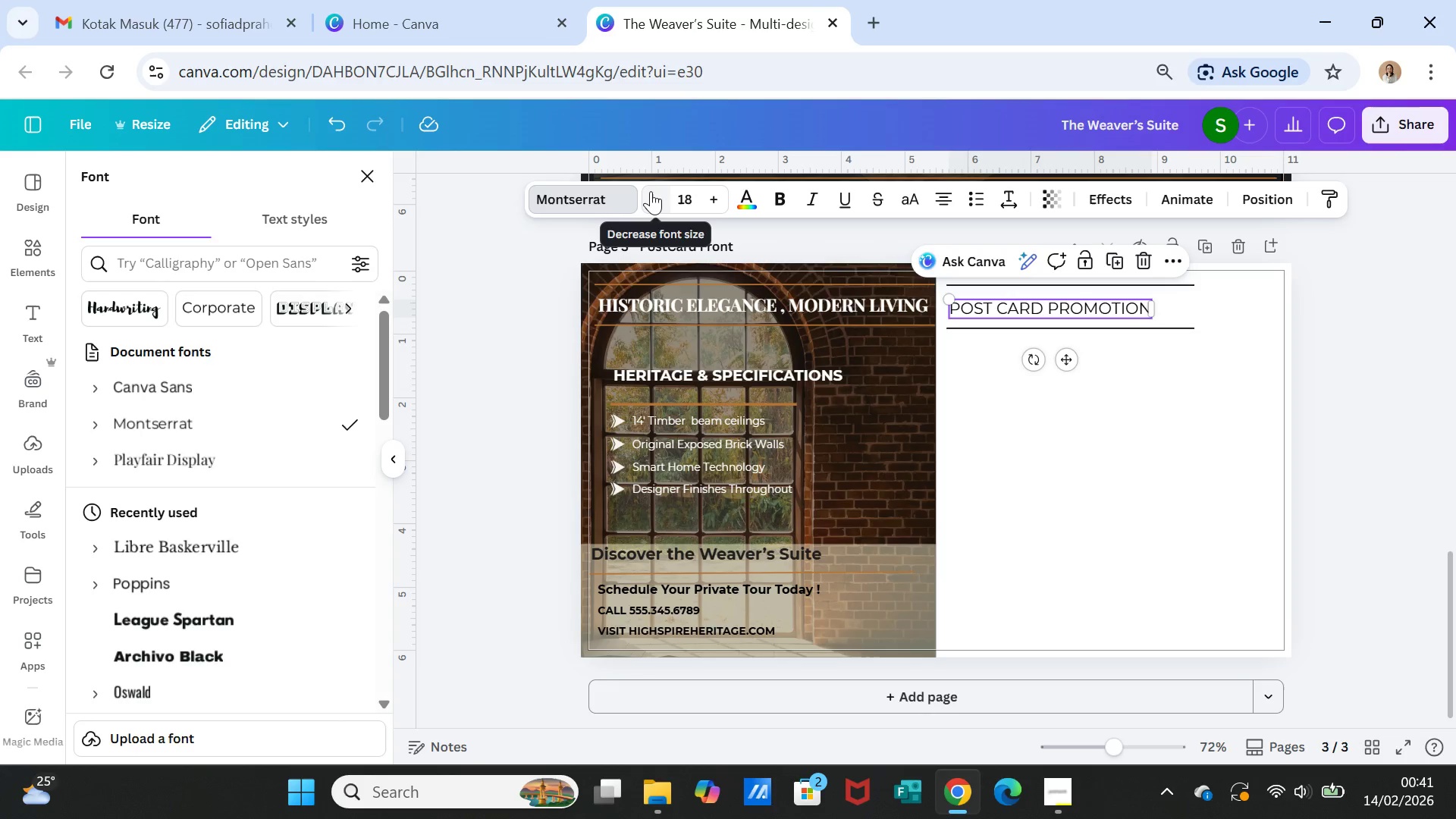 
double_click([651, 191])
 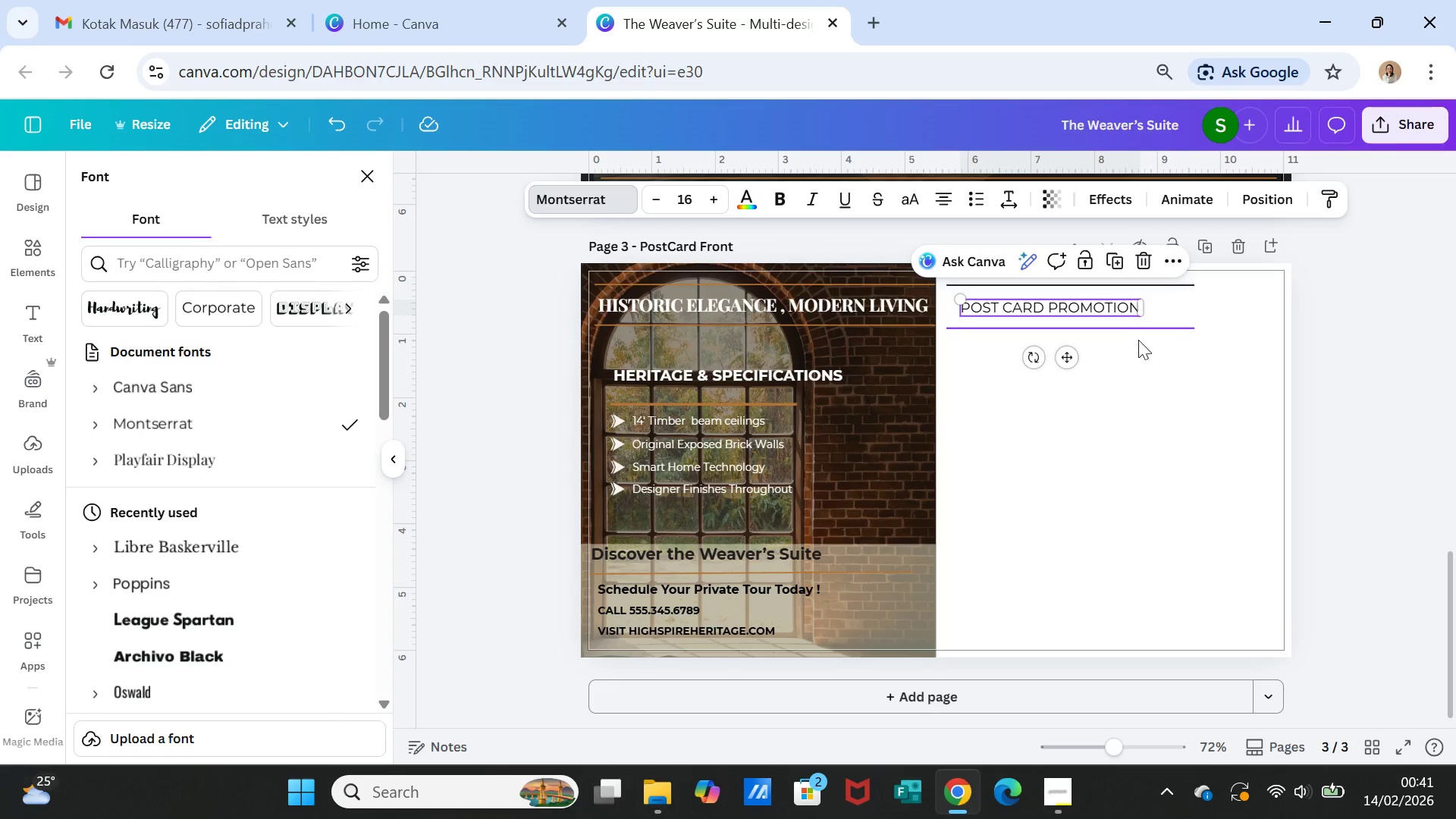 
left_click([1138, 369])
 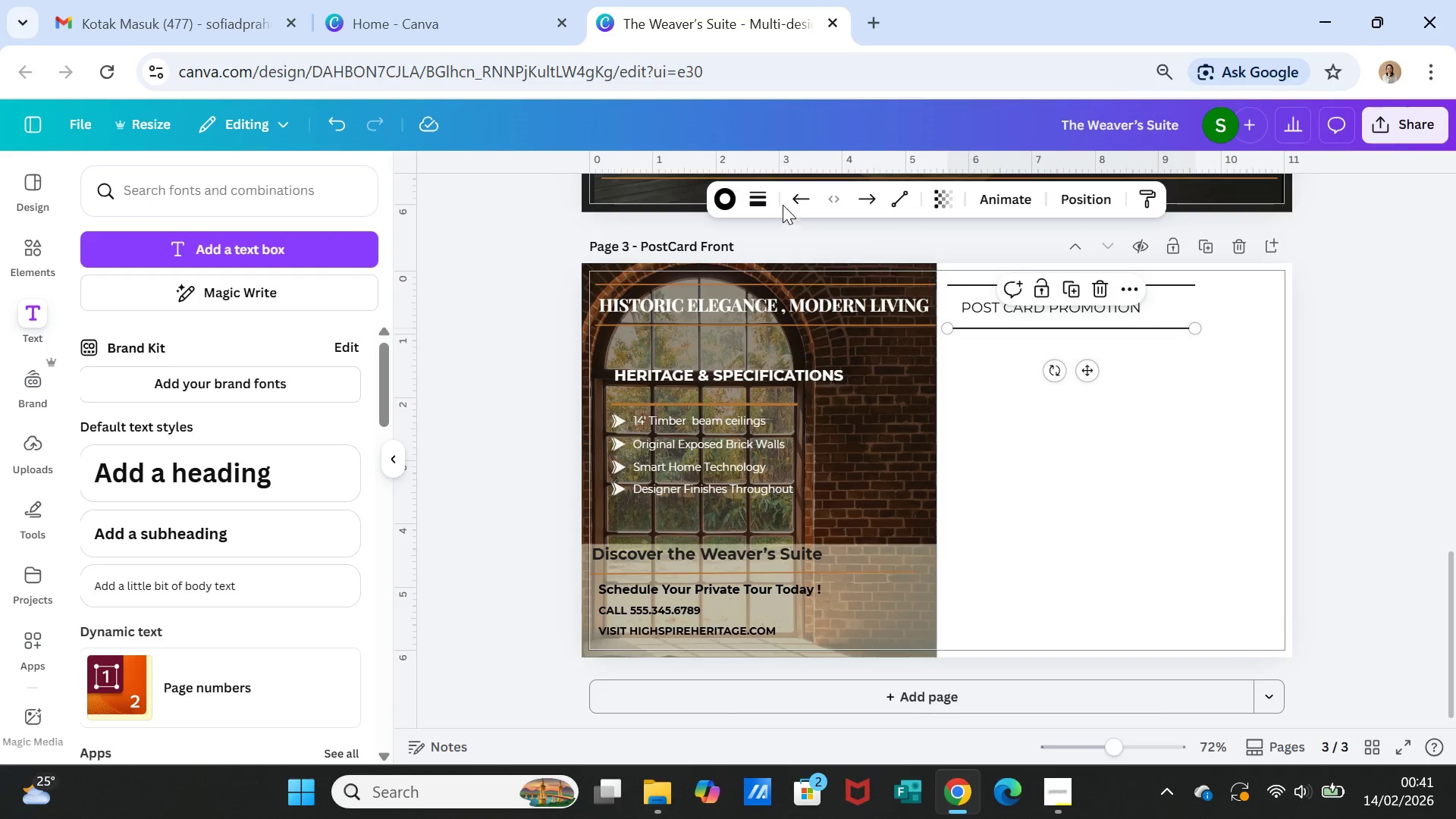 
left_click([757, 199])
 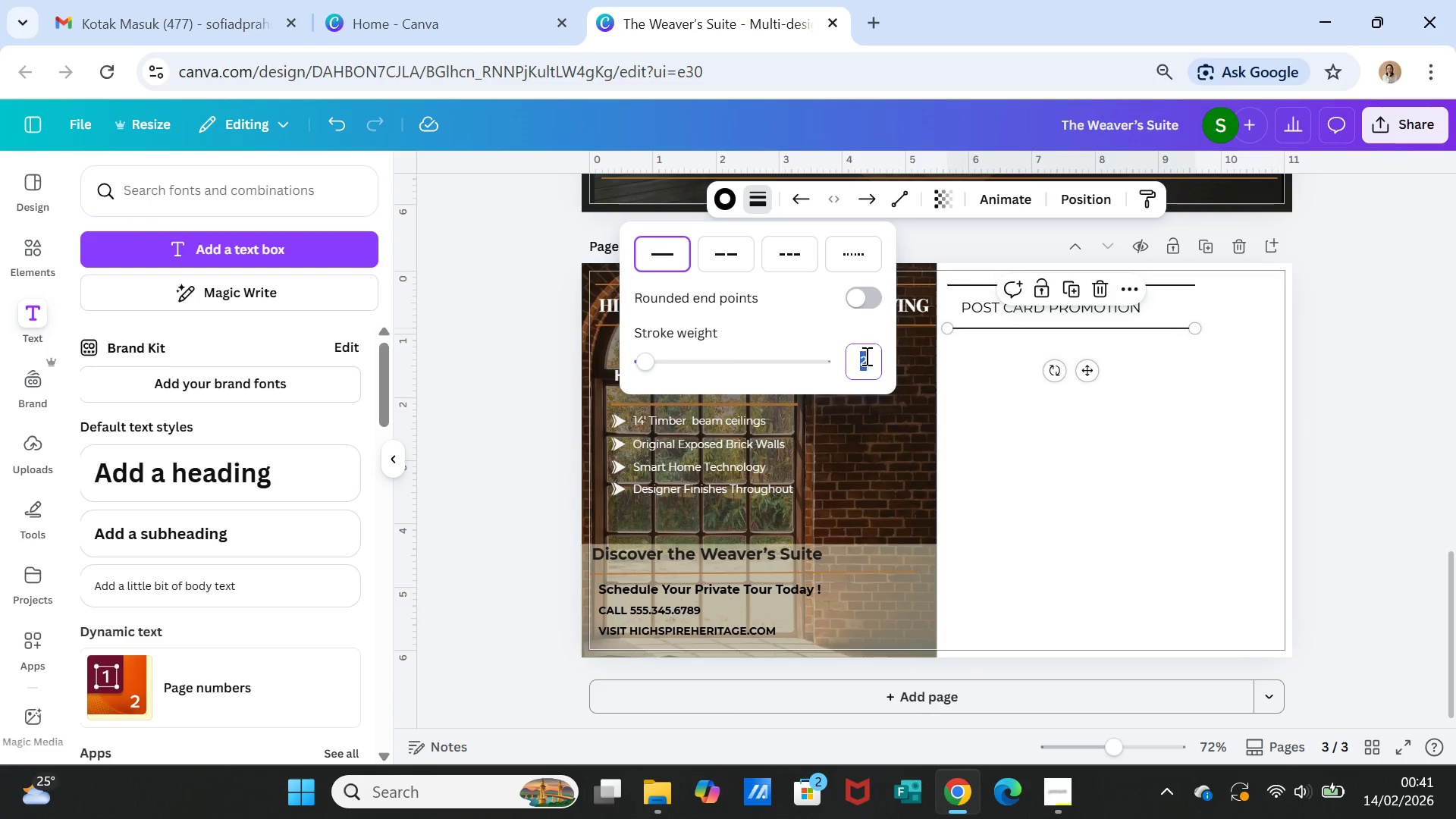 
key(1)
 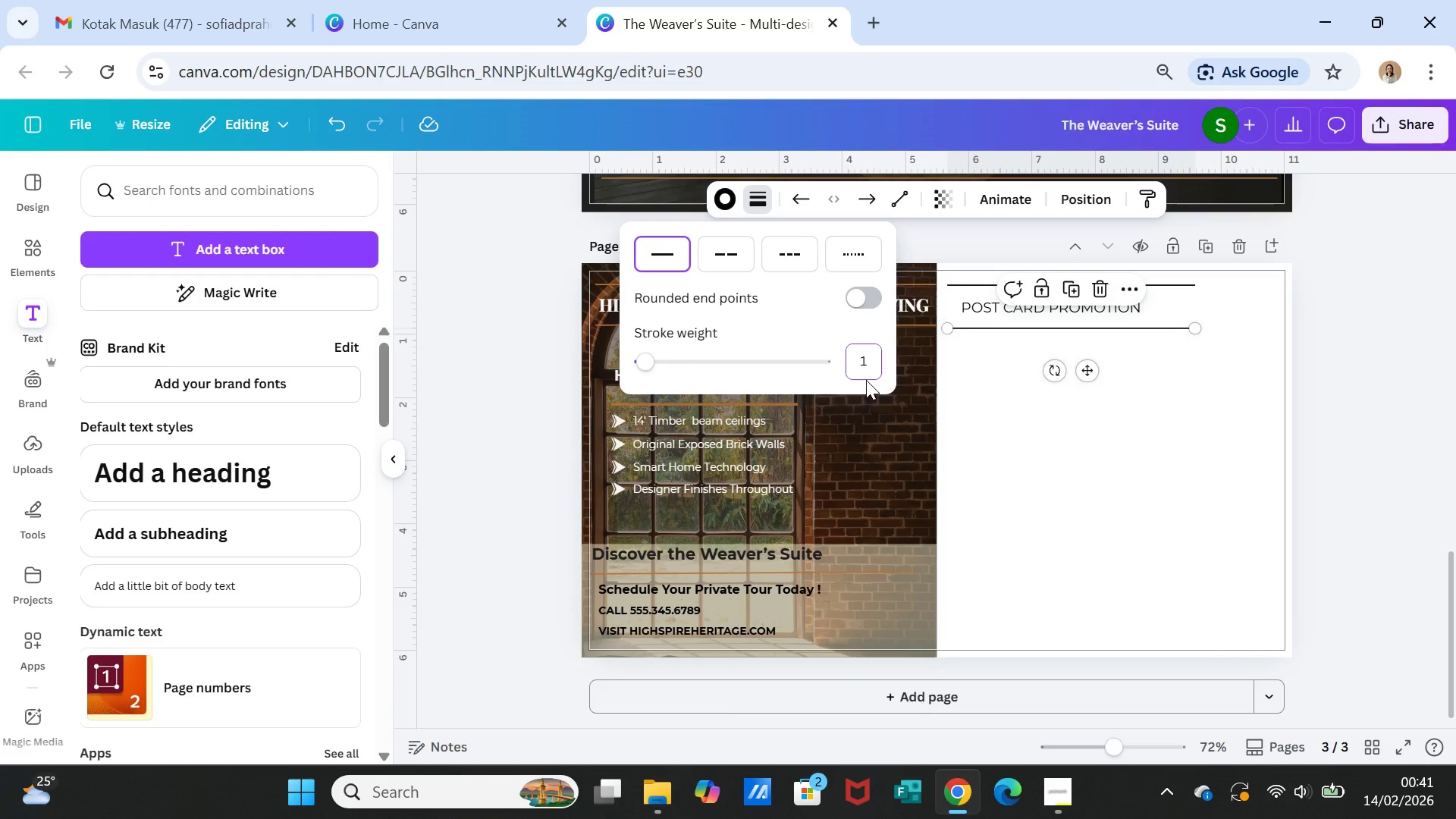 
key(Enter)
 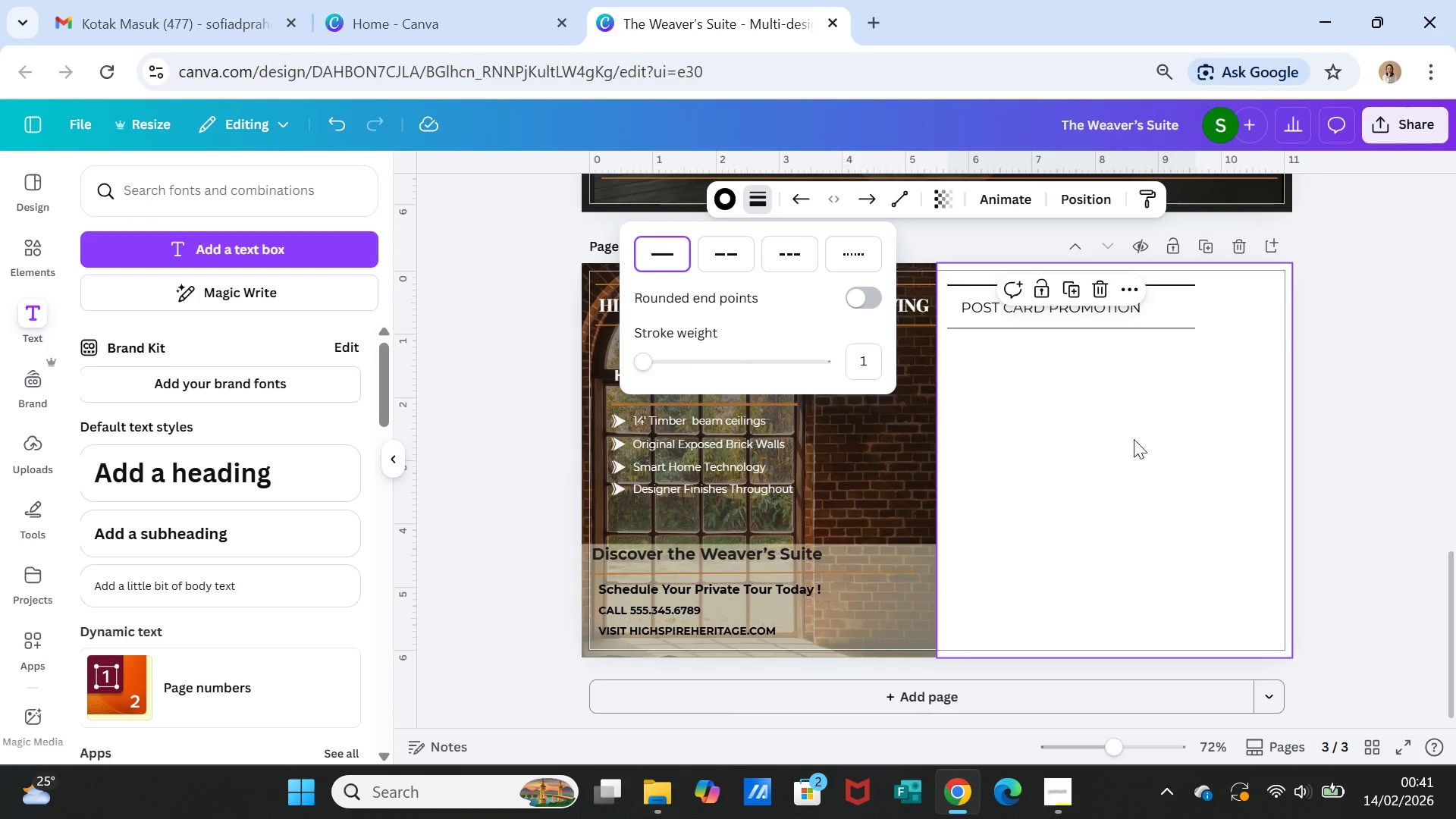 
left_click([1165, 438])
 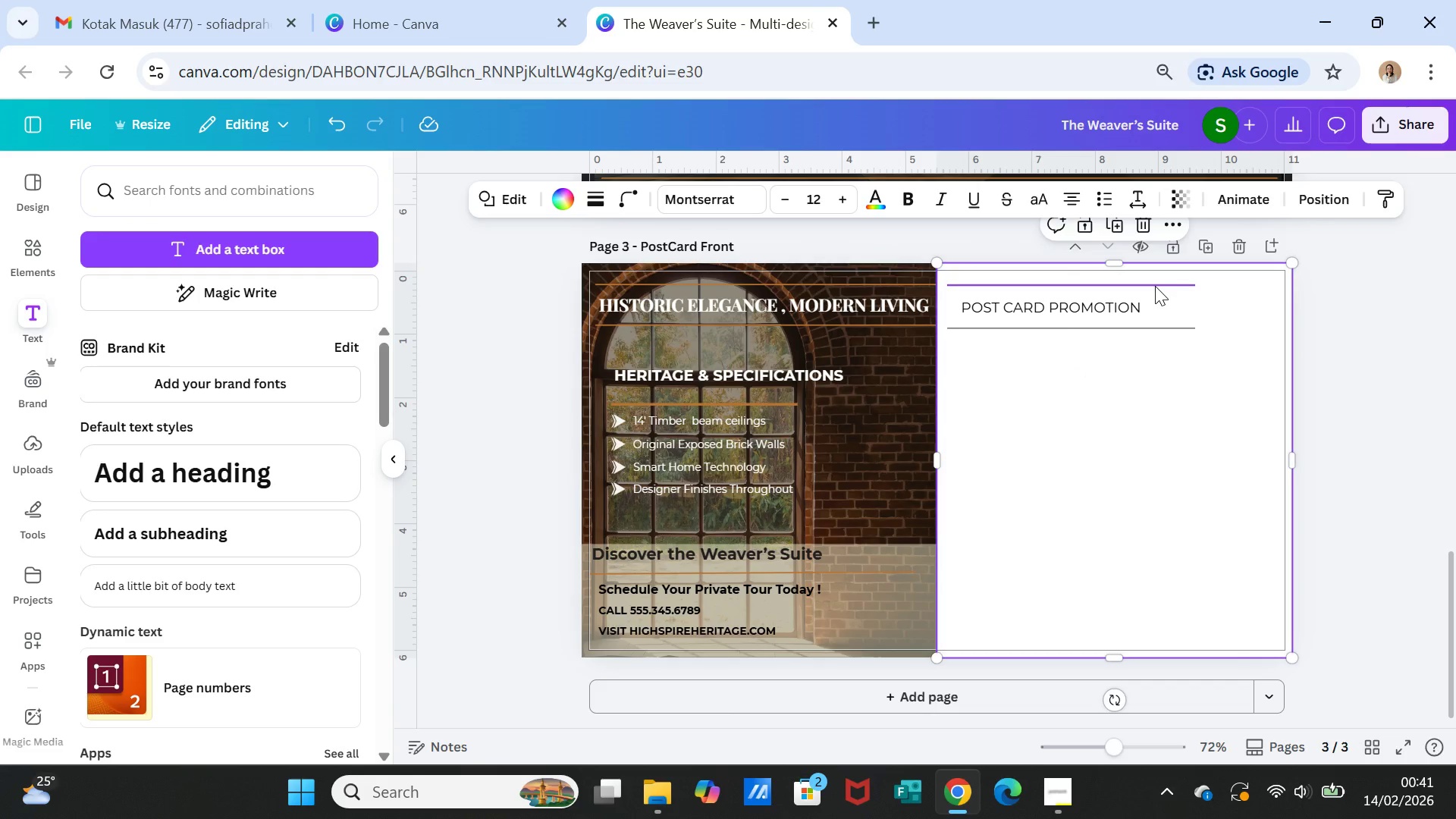 
left_click([1155, 286])
 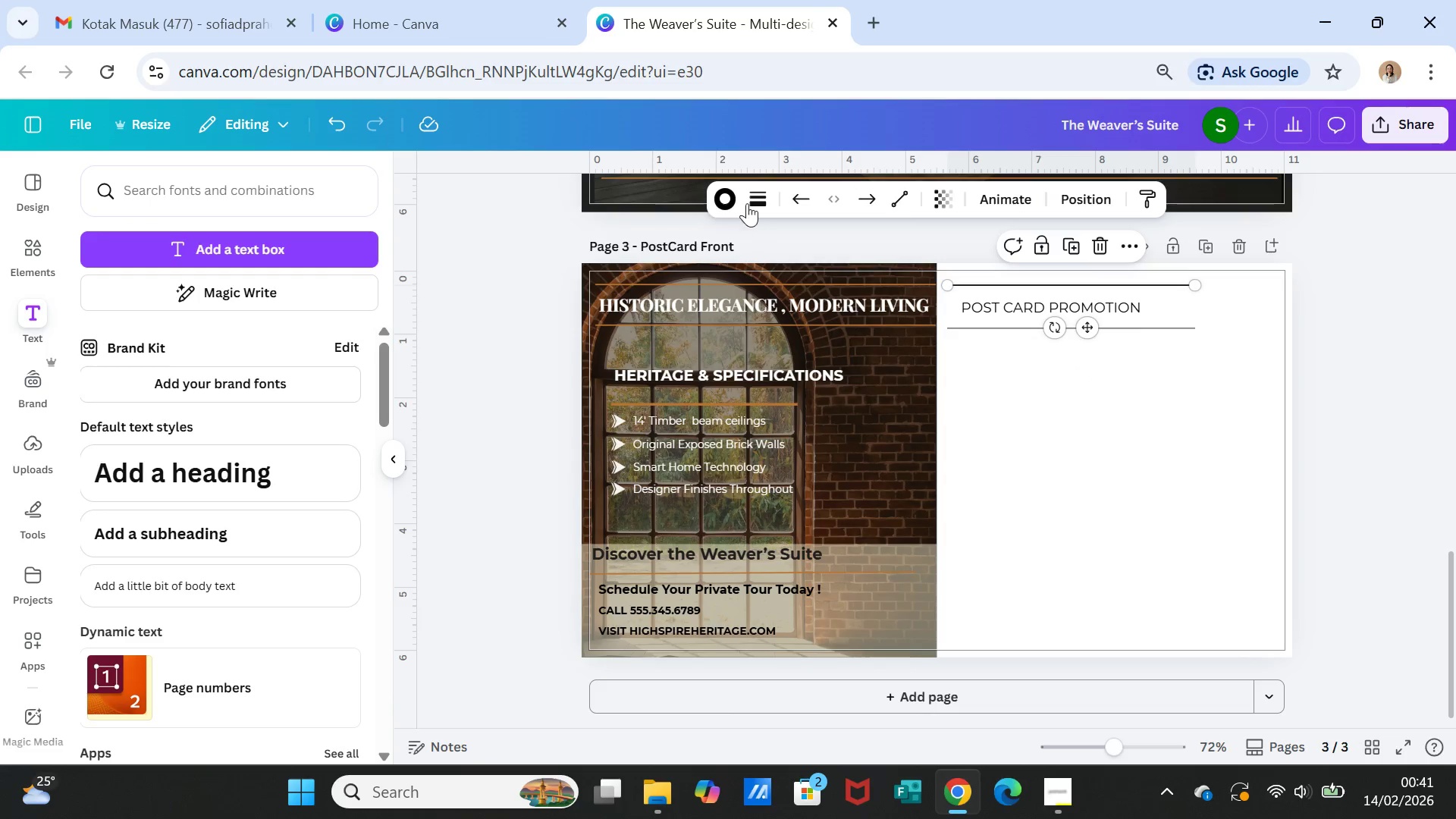 
left_click([747, 203])
 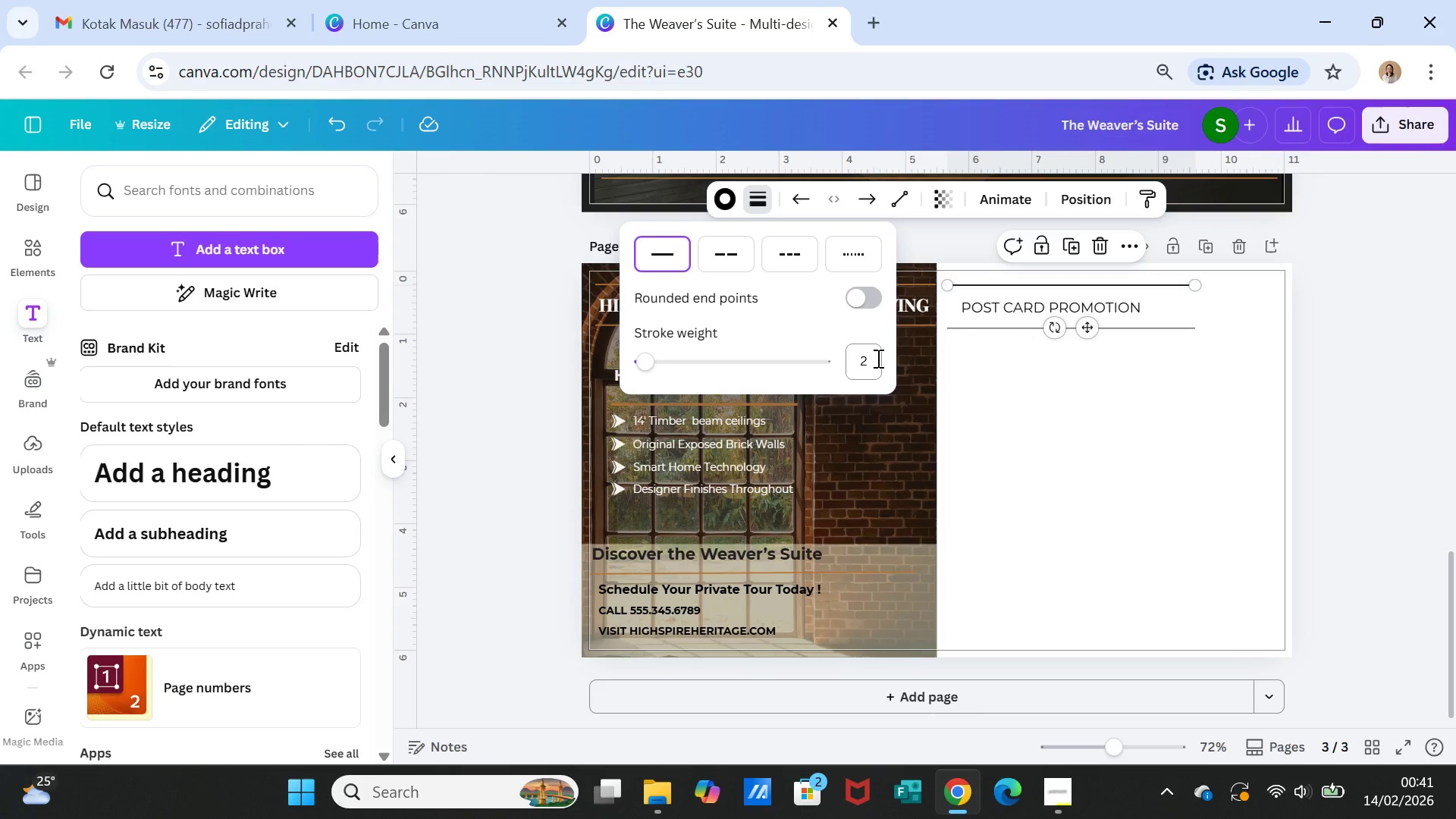 
left_click([877, 358])
 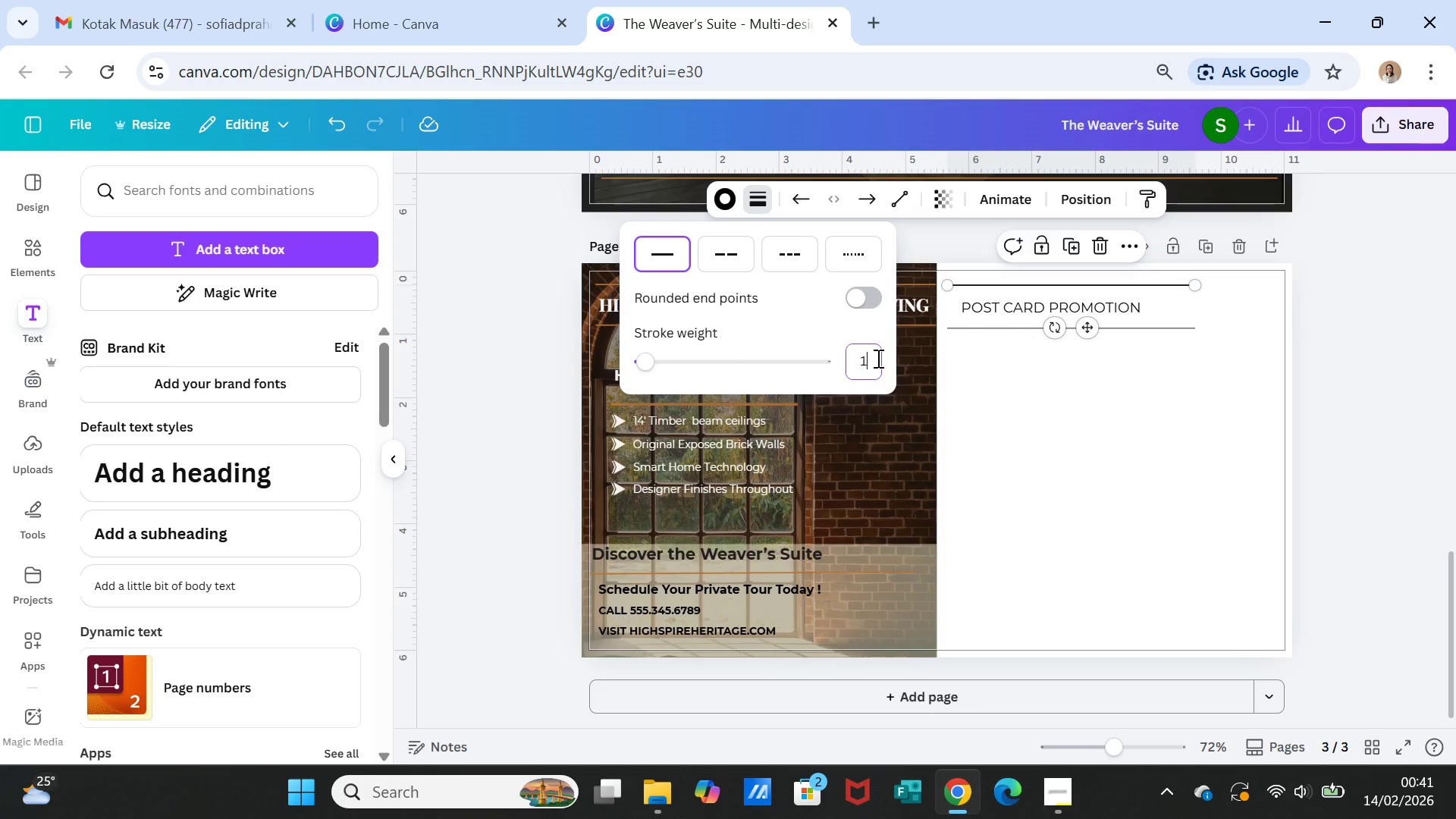 
key(1)
 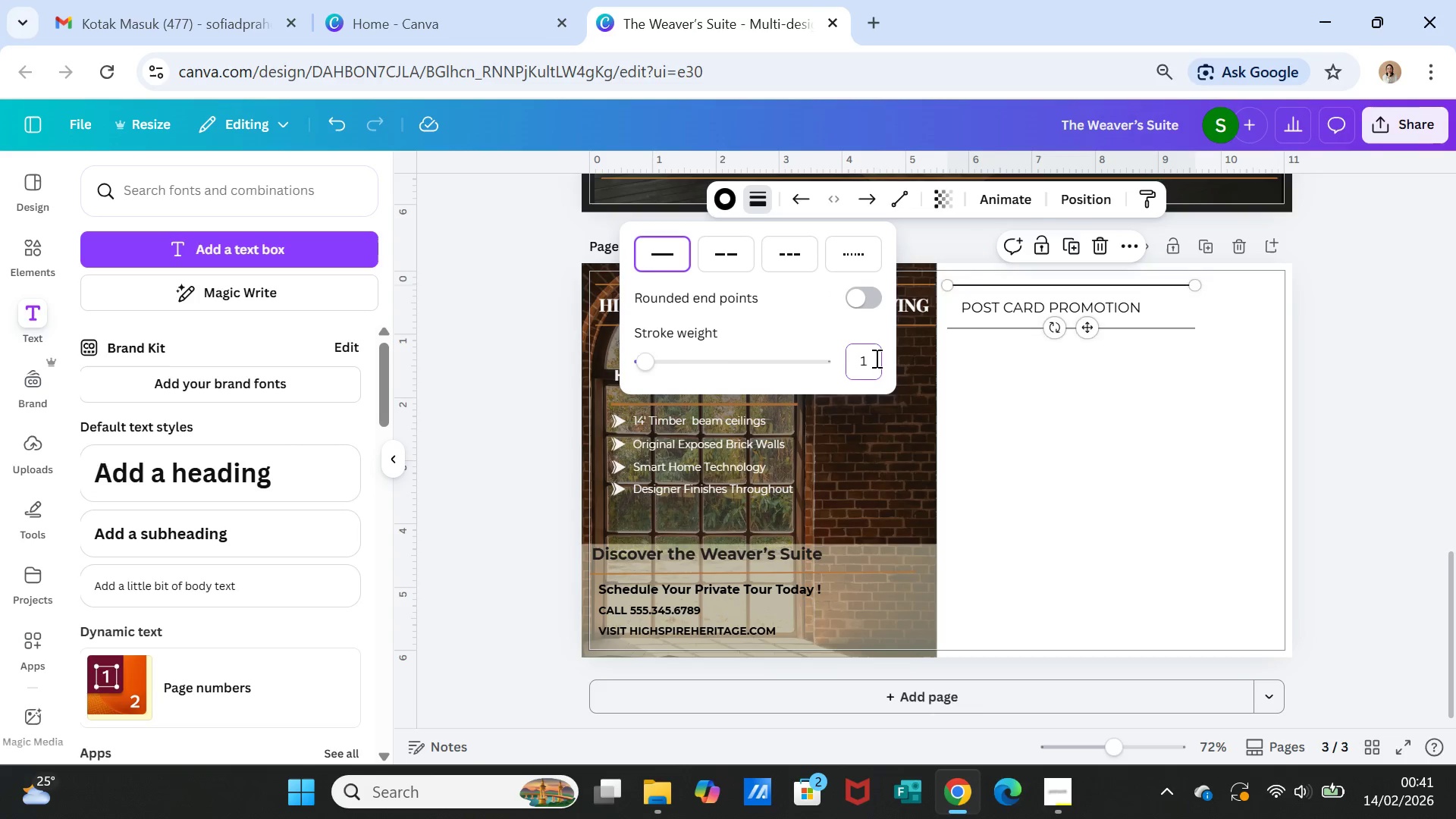 
key(Enter)
 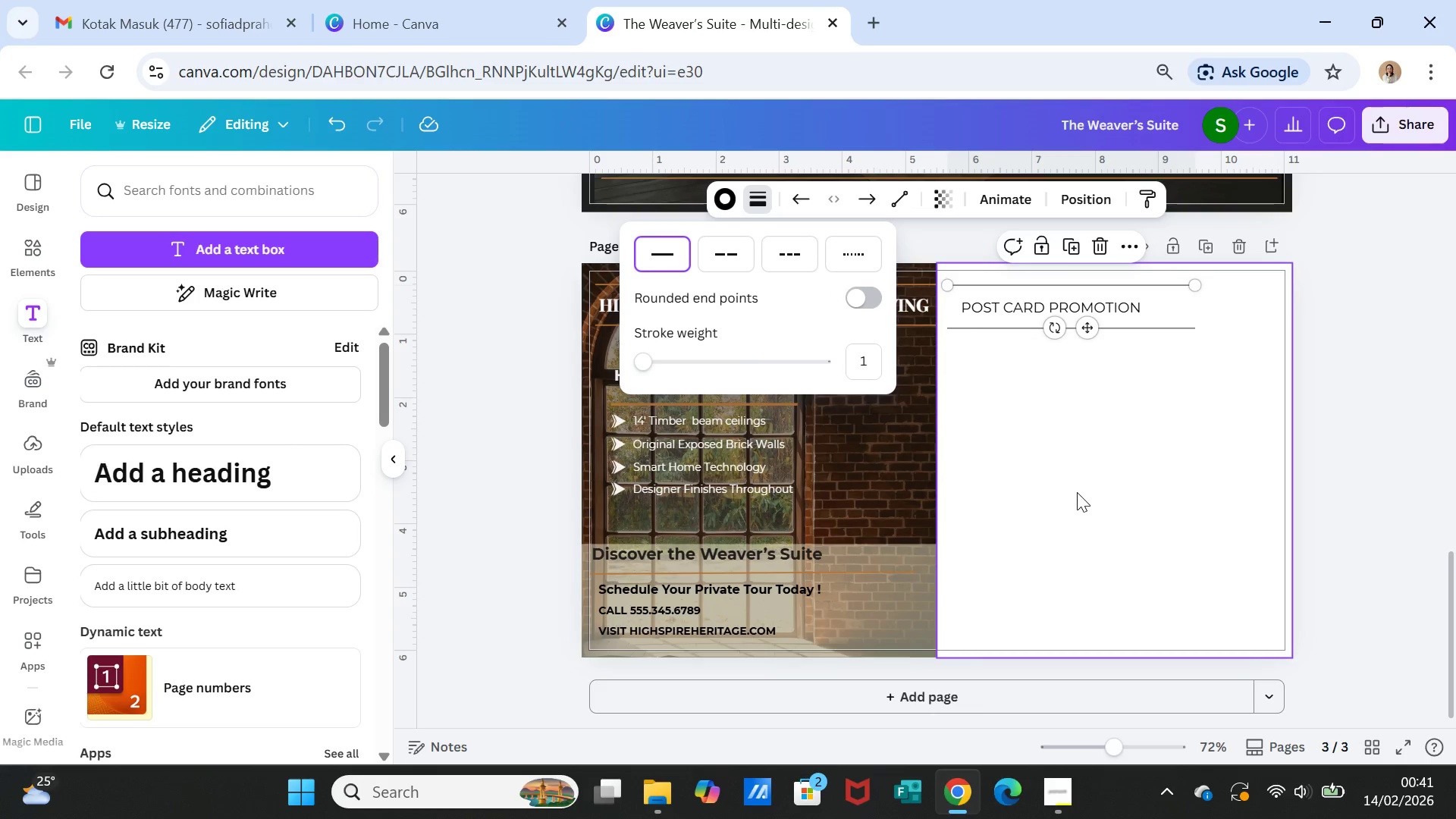 
left_click([1077, 492])
 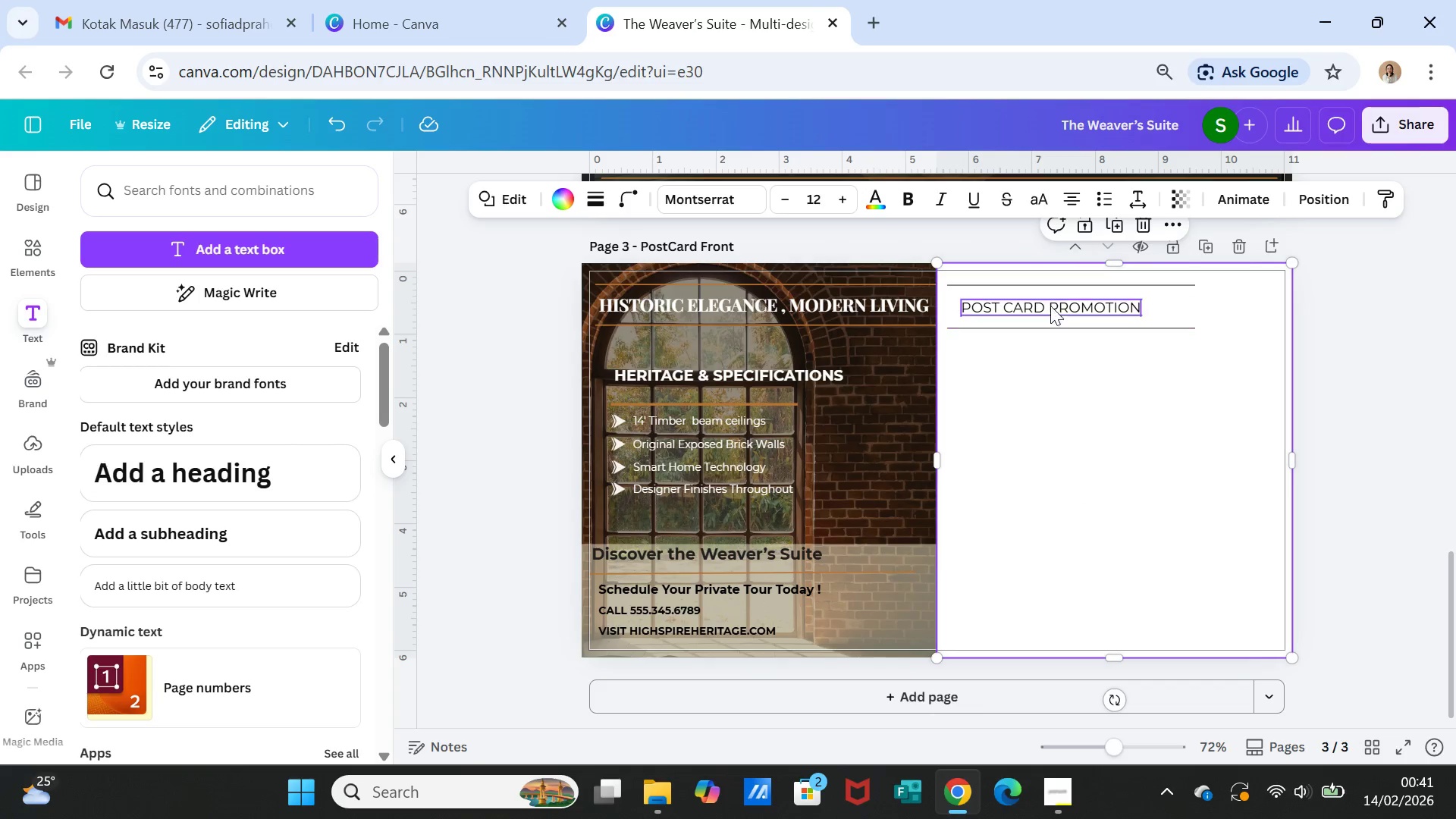 
left_click([1050, 304])
 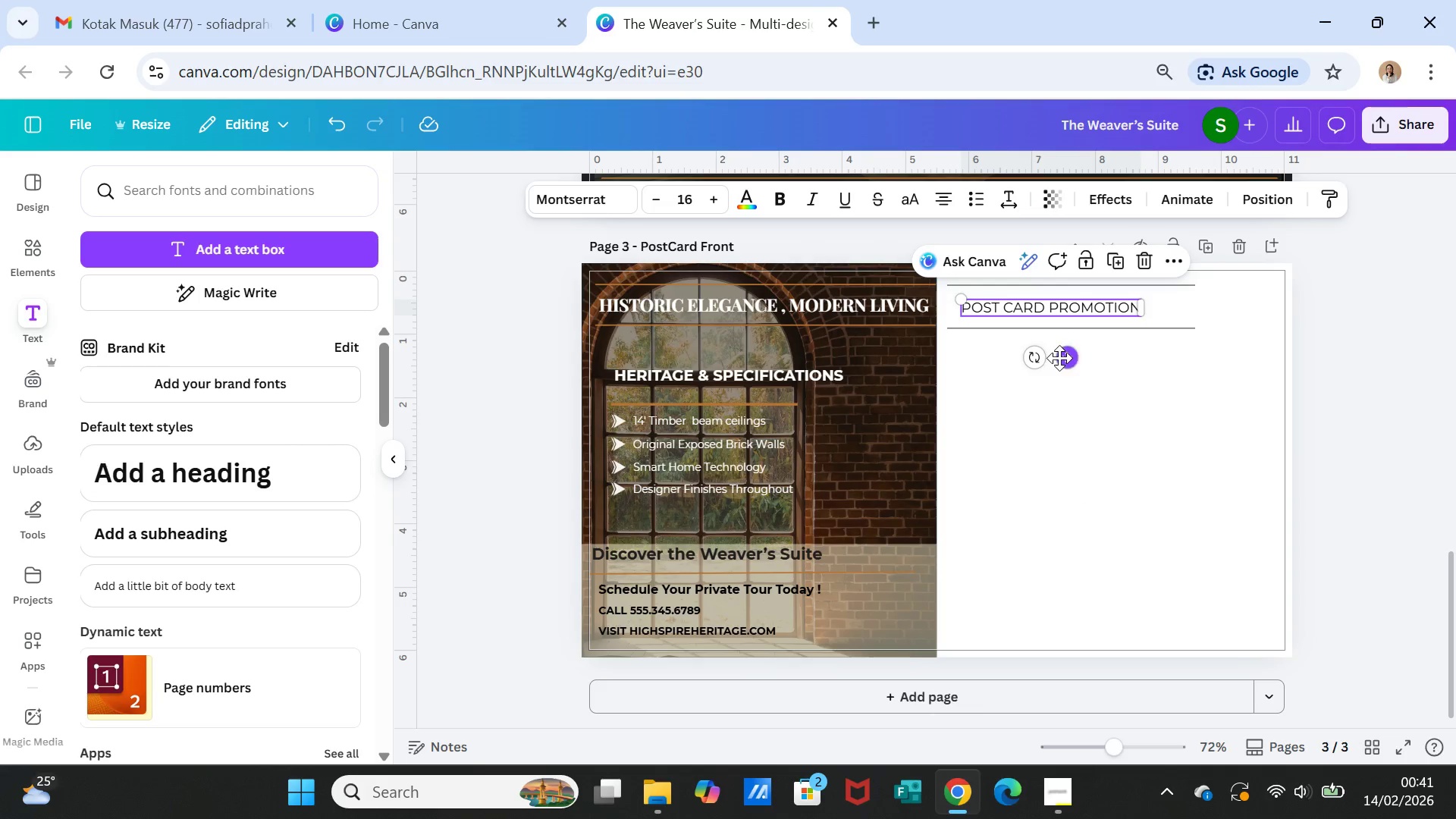 
left_click_drag(start_coordinate=[1060, 358], to_coordinate=[1050, 359])
 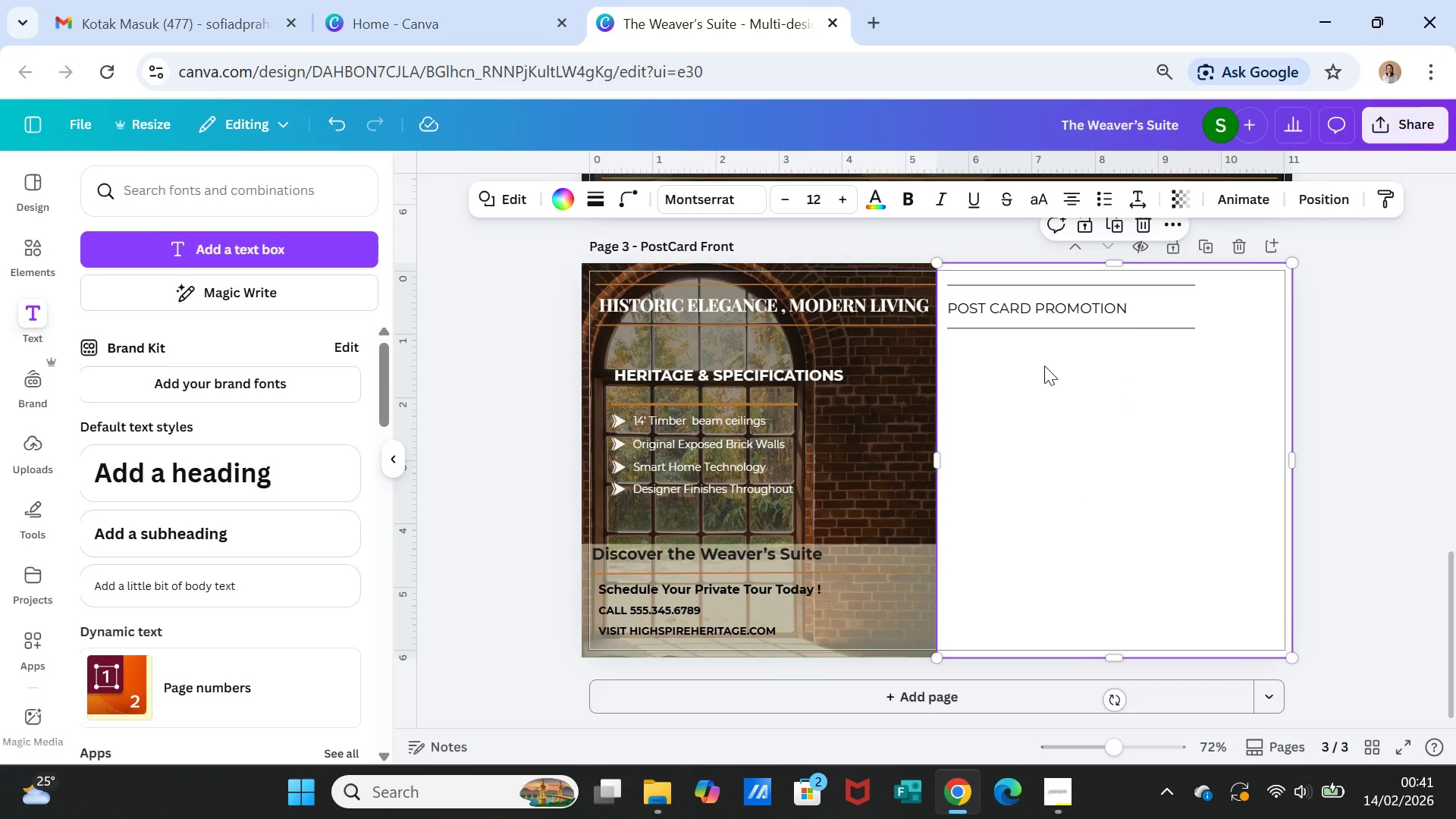 
left_click([1195, 328])
 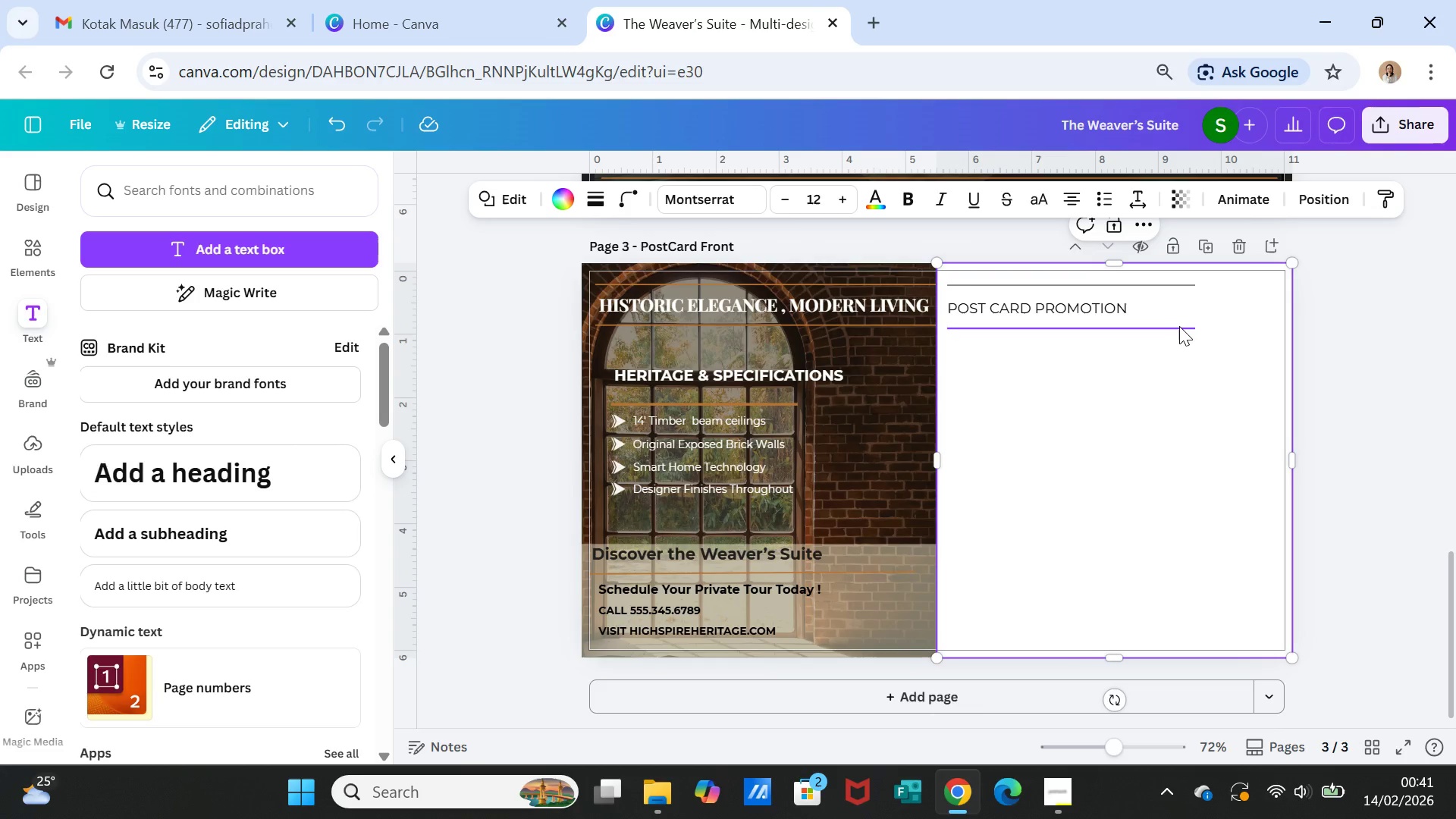 
left_click([1178, 325])
 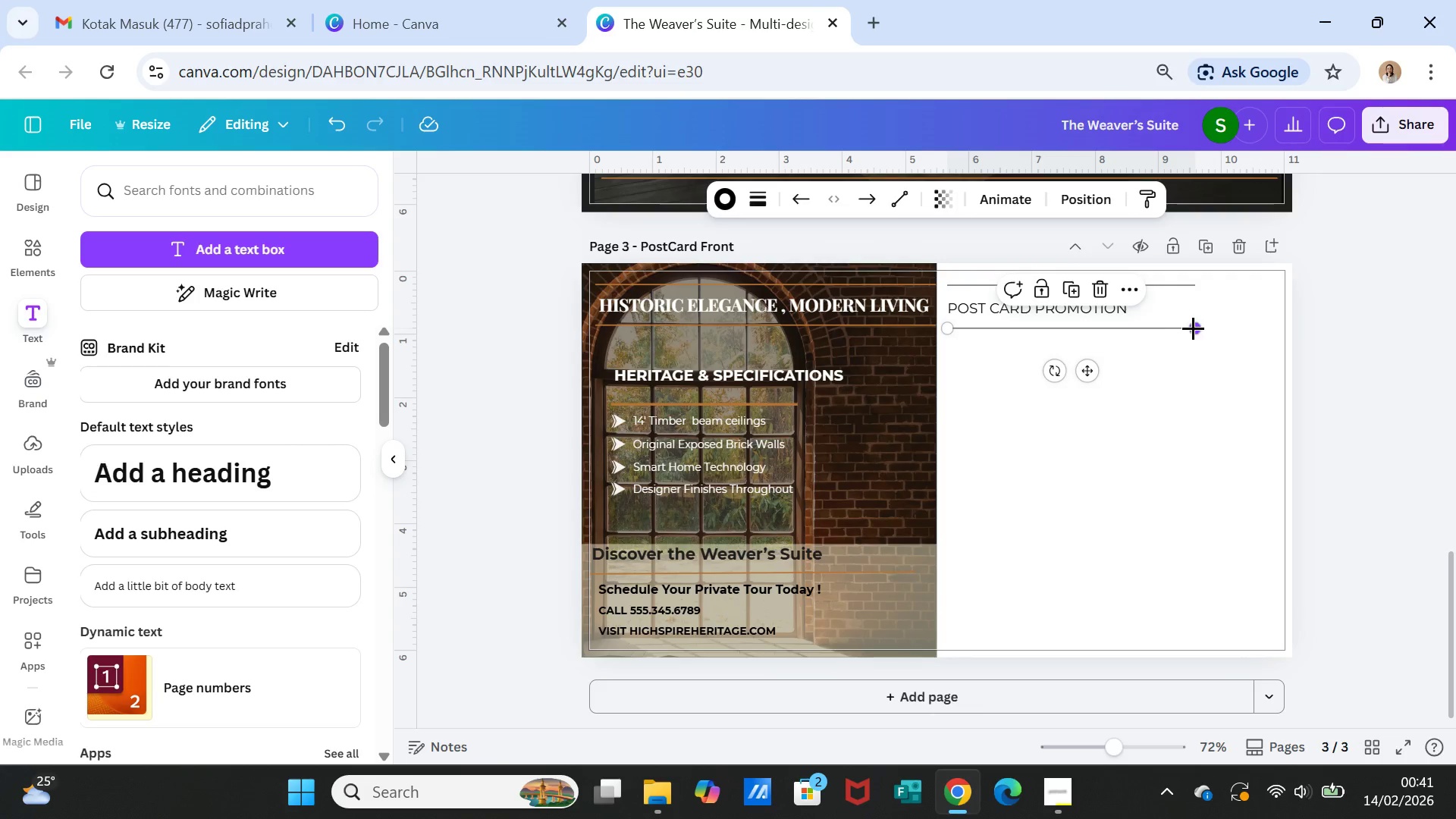 
left_click_drag(start_coordinate=[1193, 328], to_coordinate=[1151, 327])
 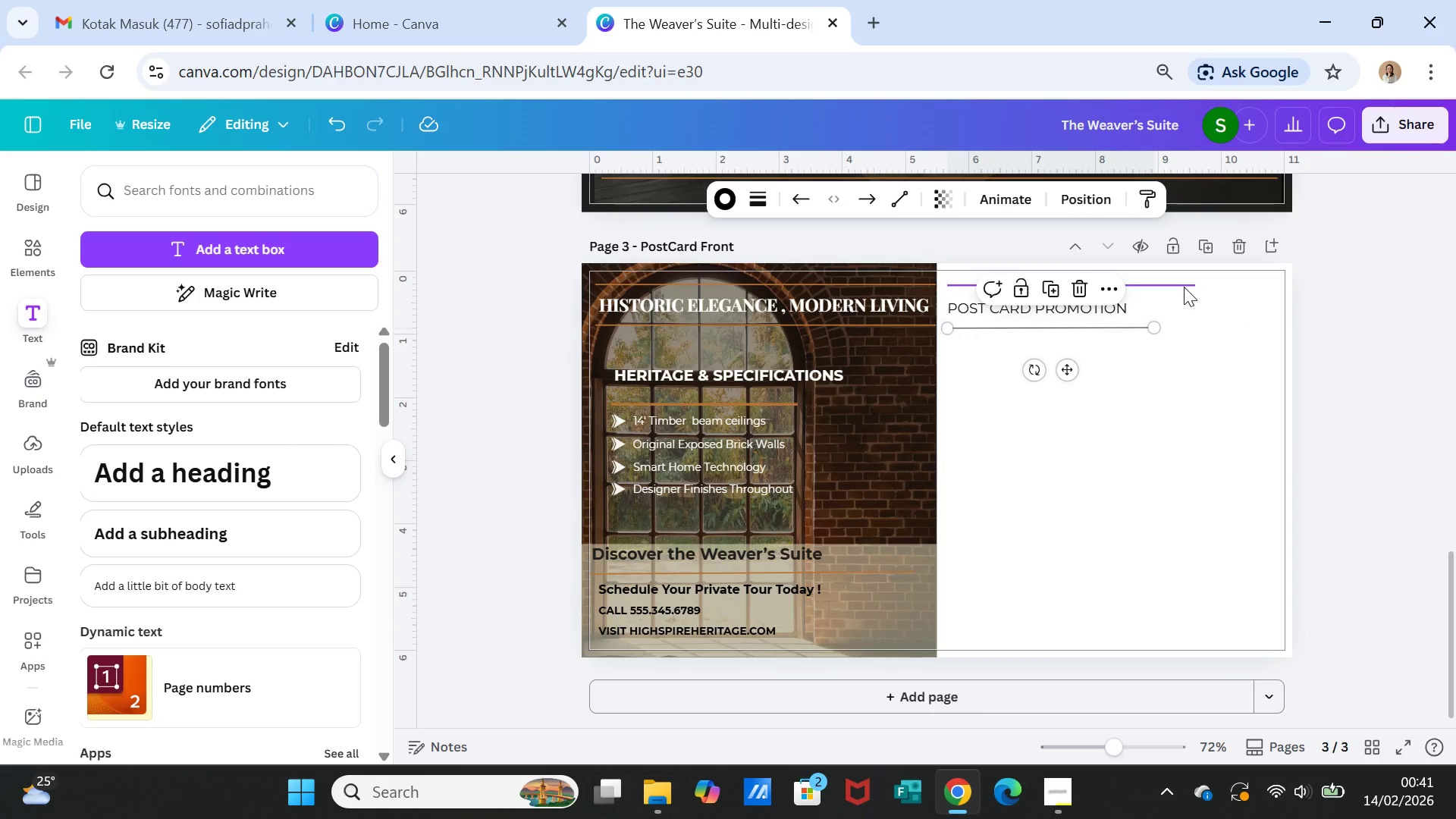 
left_click([1184, 287])
 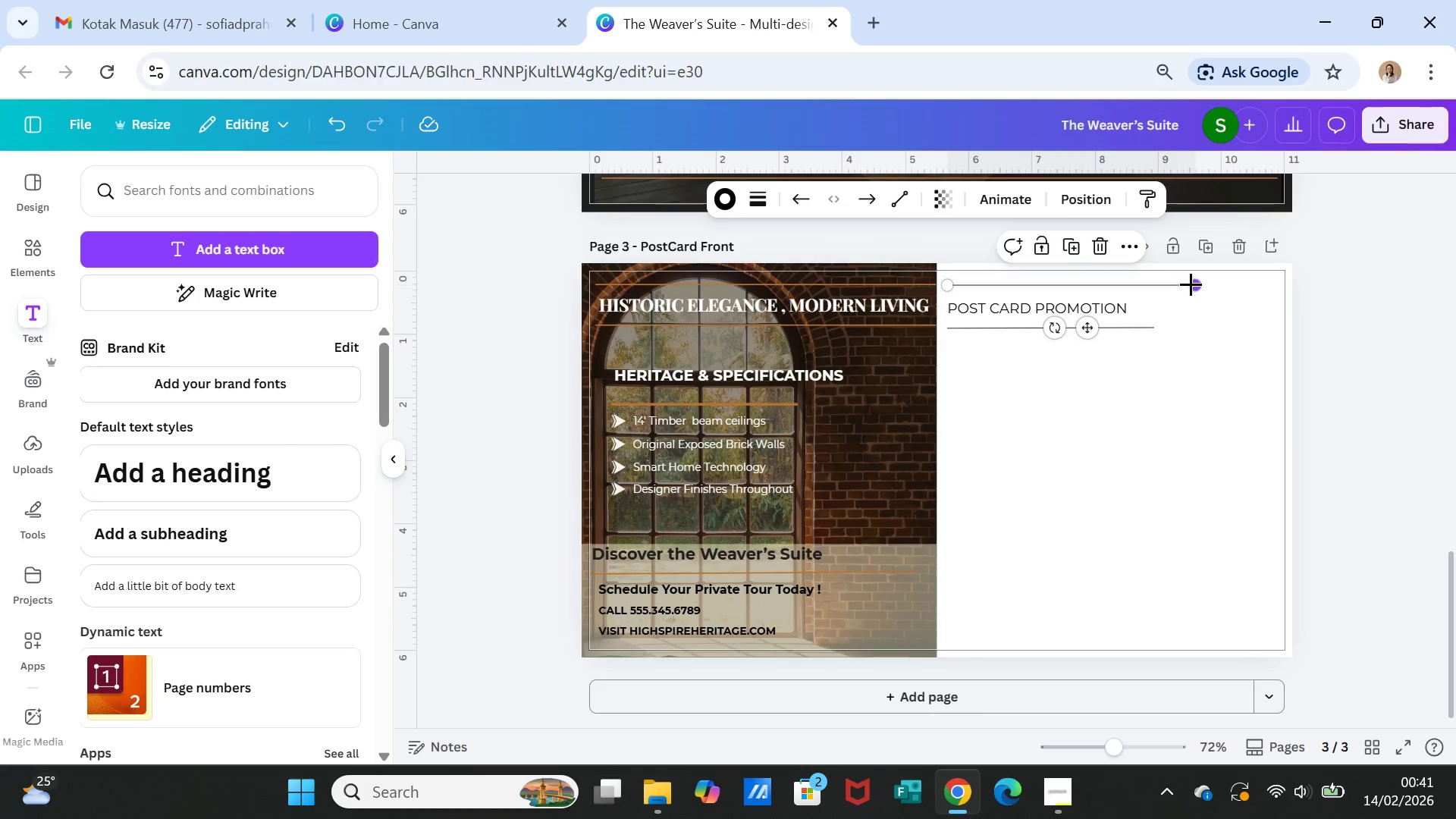 
left_click_drag(start_coordinate=[1191, 284], to_coordinate=[1145, 287])
 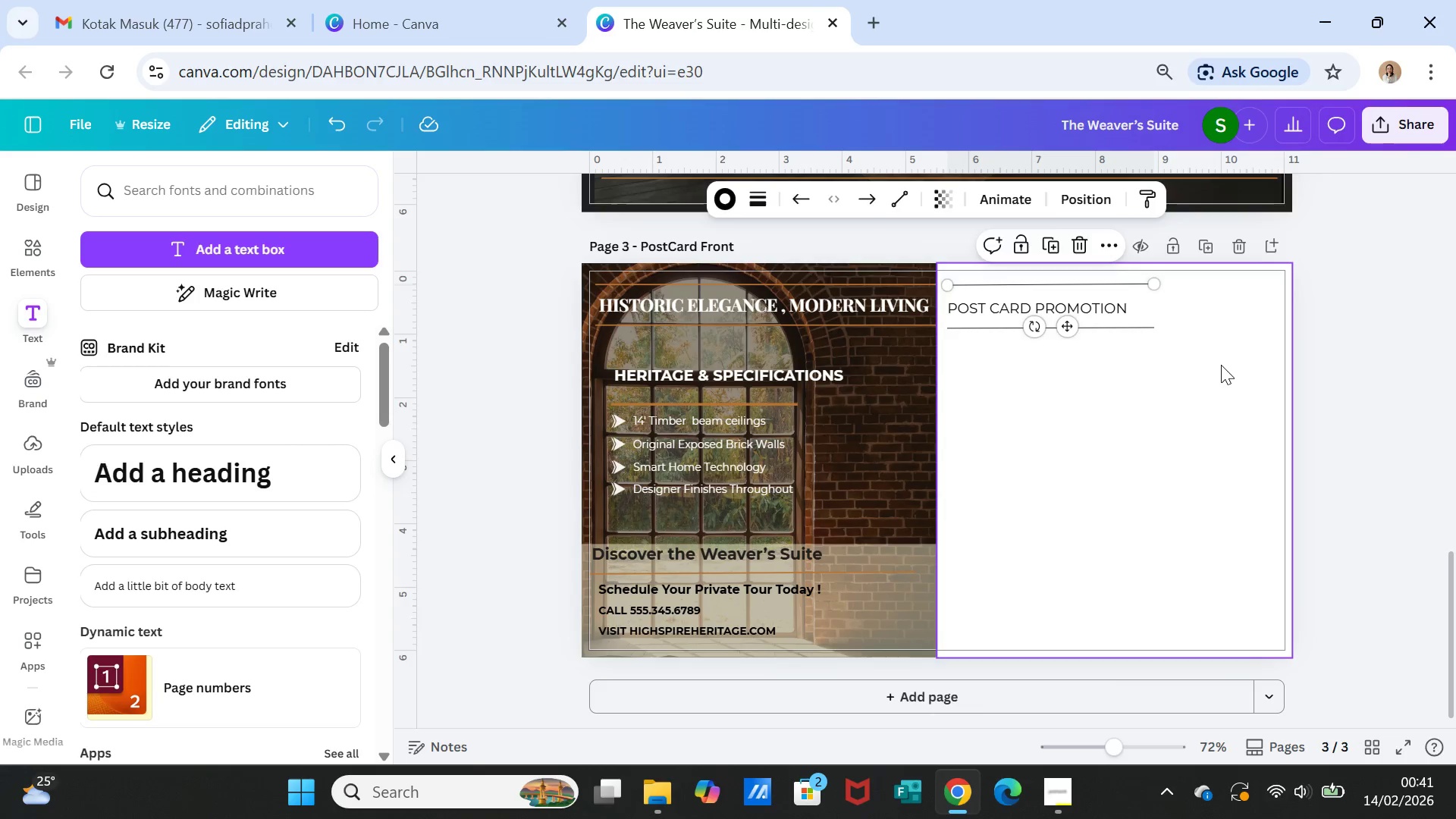 
left_click([1221, 365])
 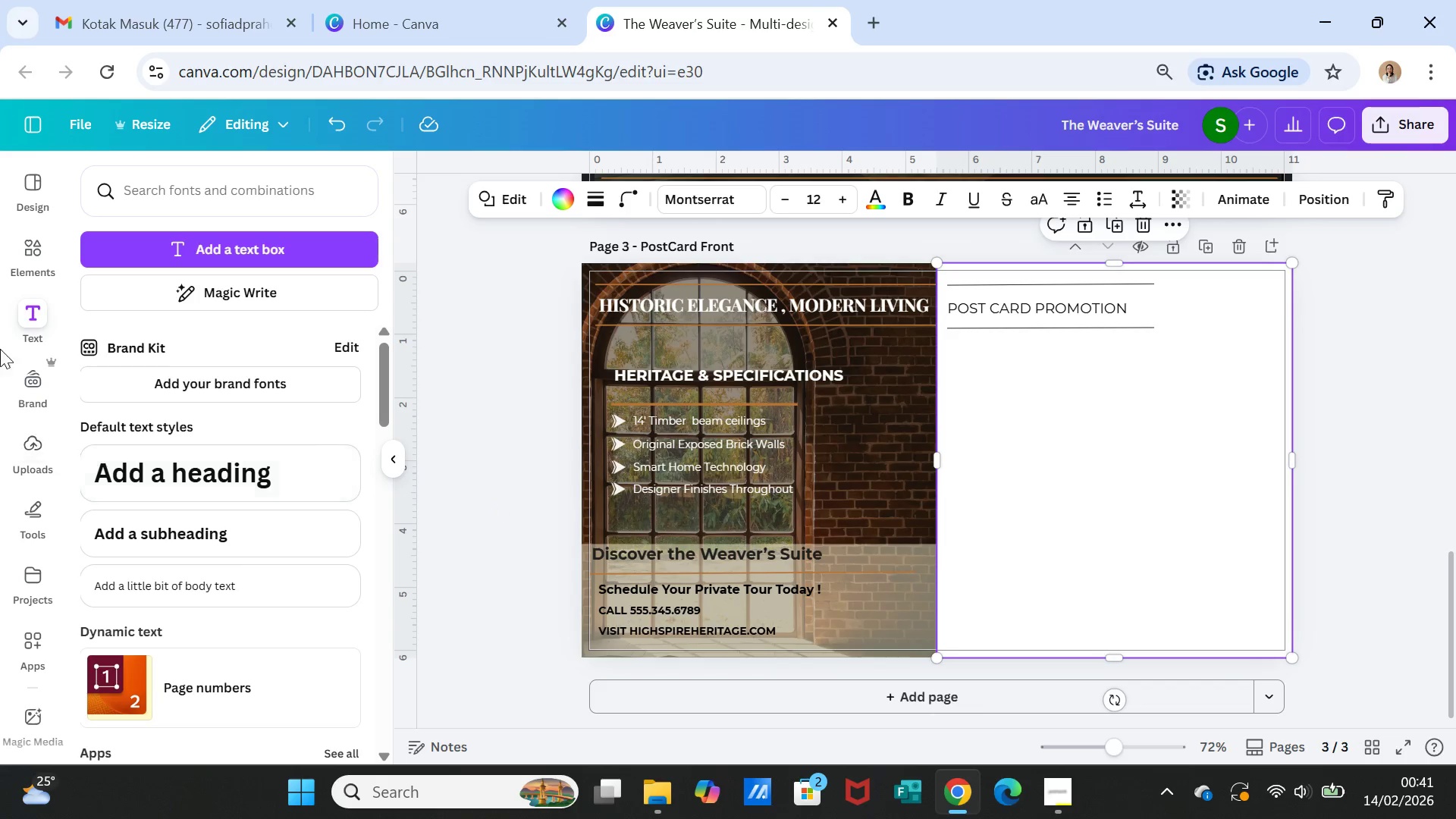 
left_click([24, 248])
 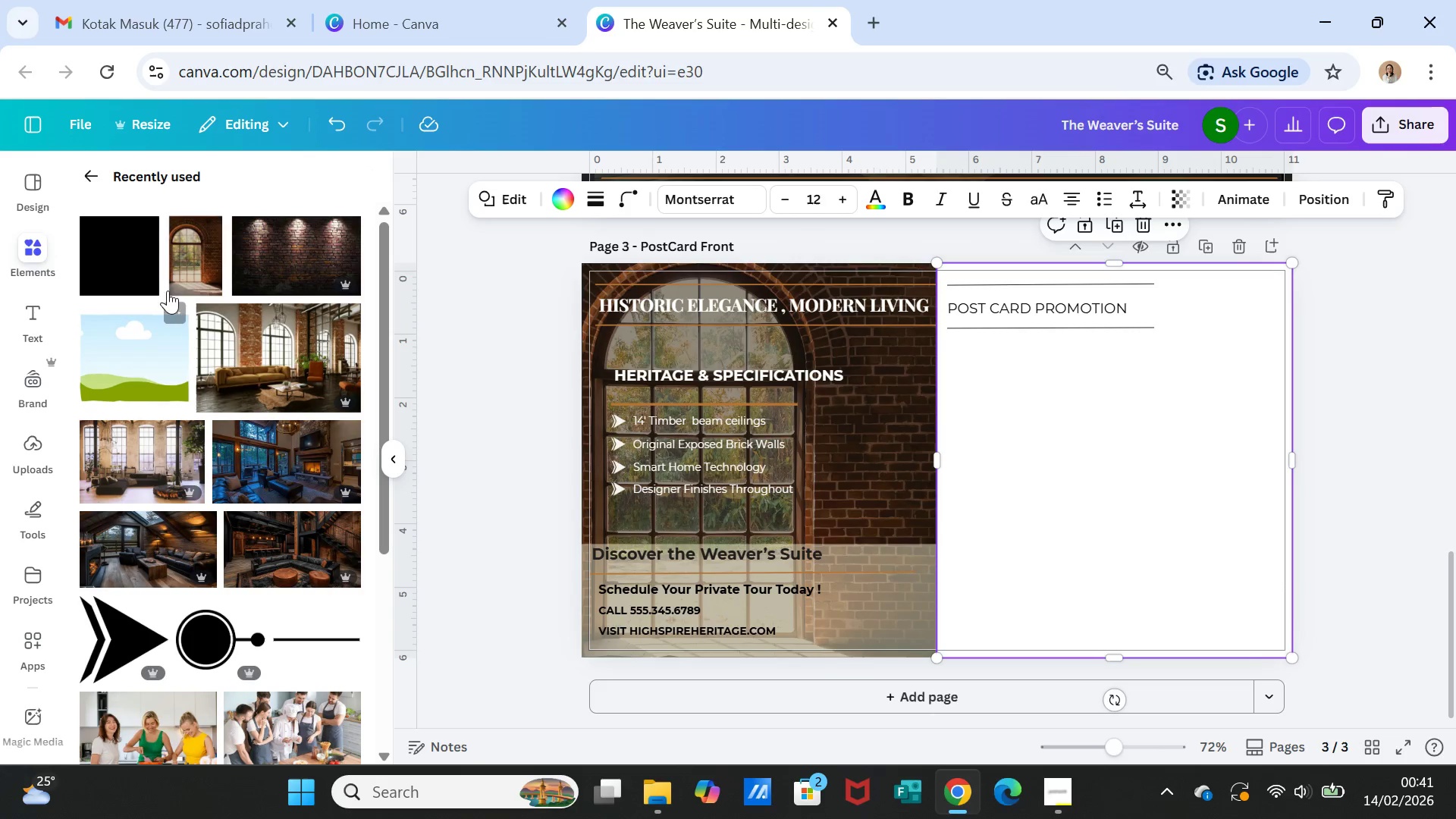 
left_click([113, 245])
 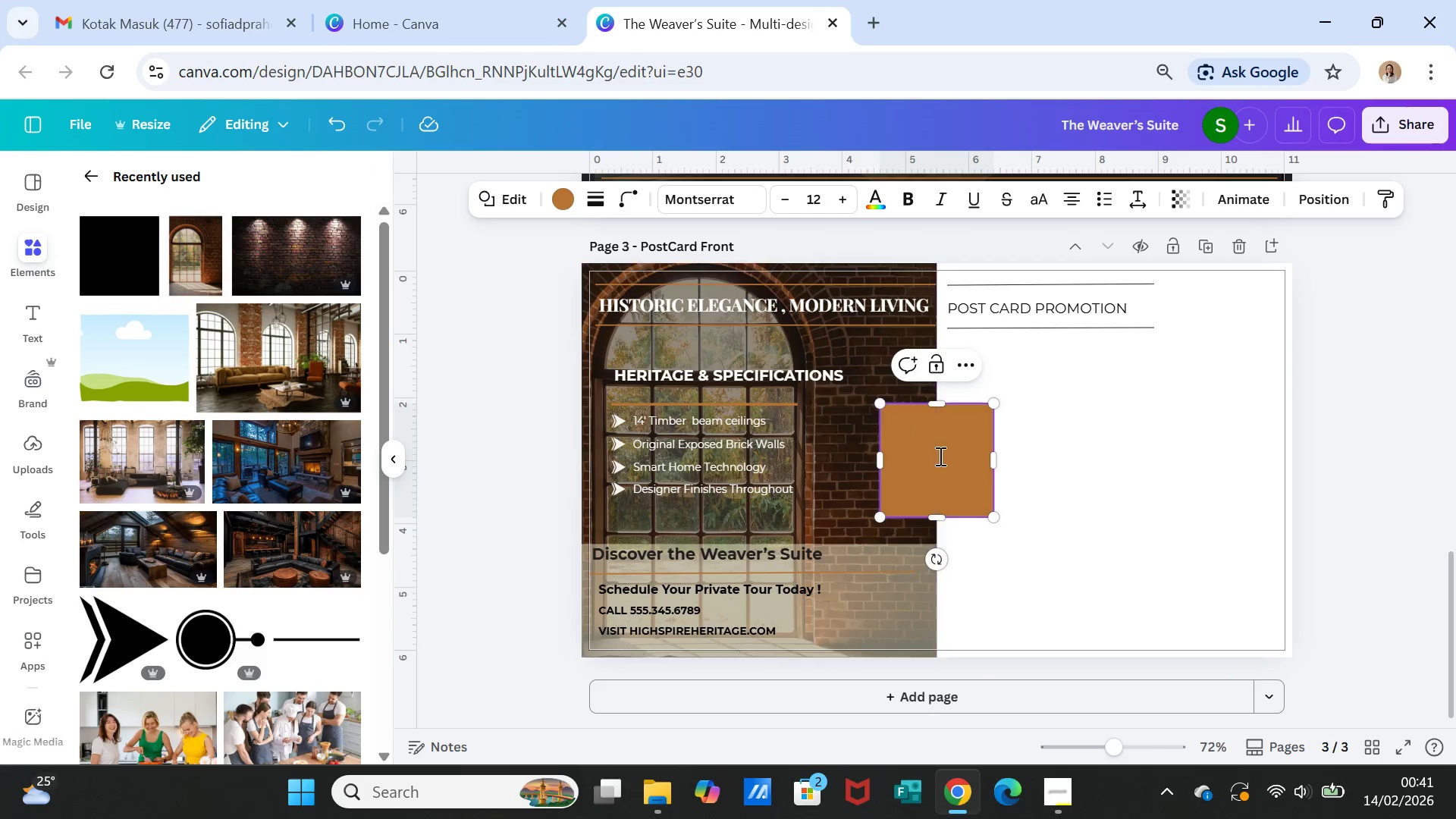 
left_click([943, 460])
 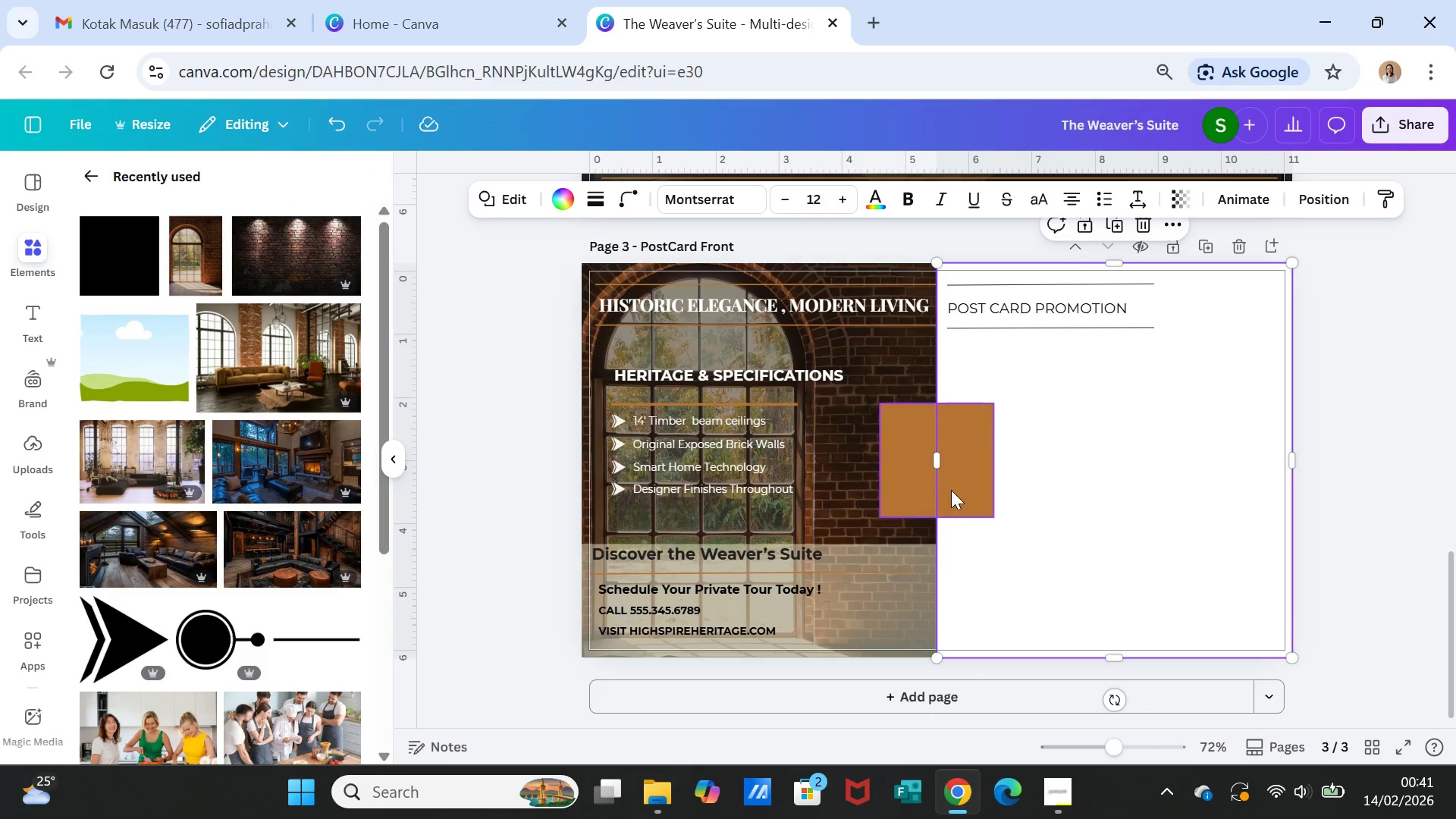 
left_click_drag(start_coordinate=[951, 490], to_coordinate=[1135, 456])
 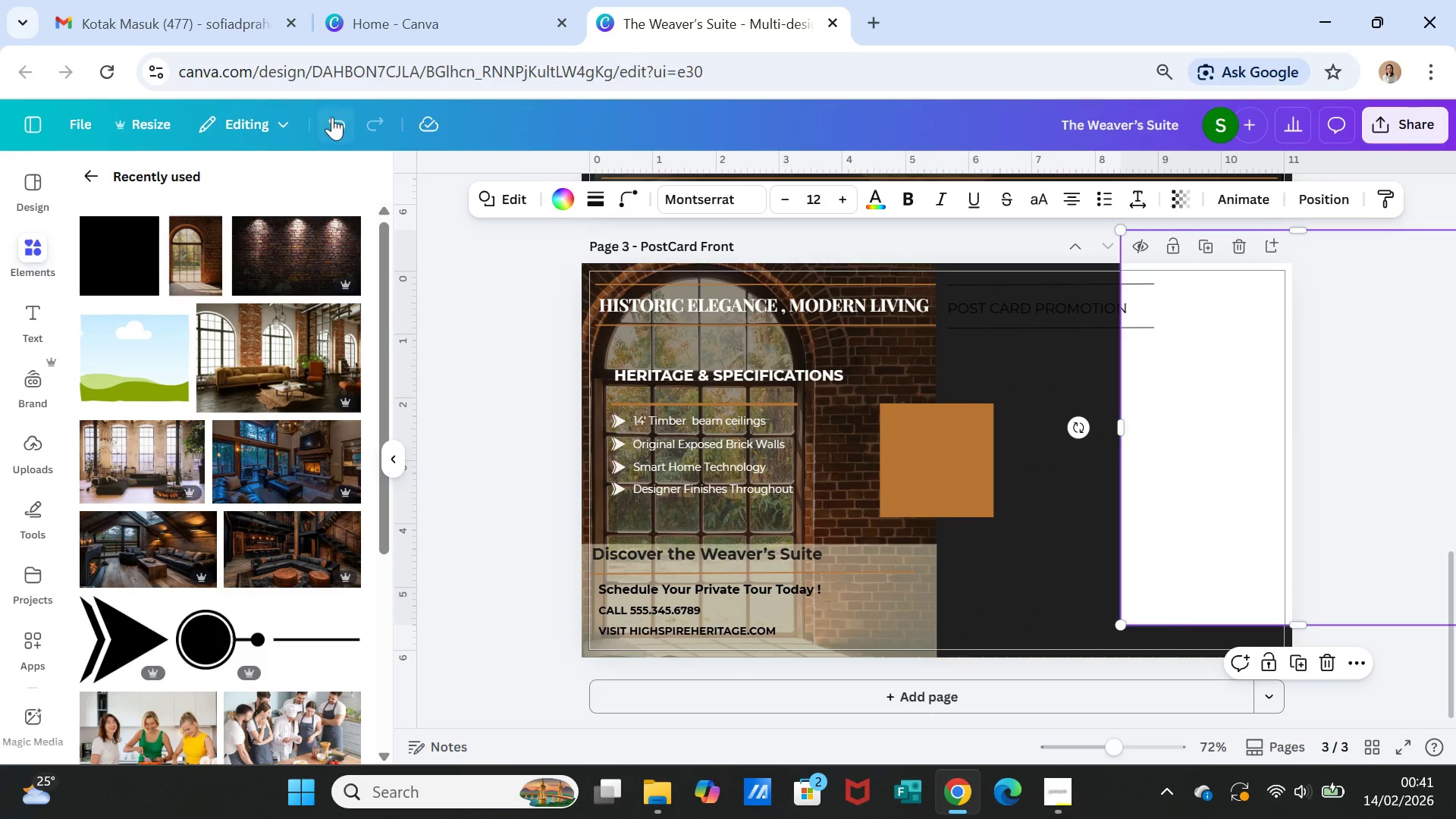 
left_click([332, 117])
 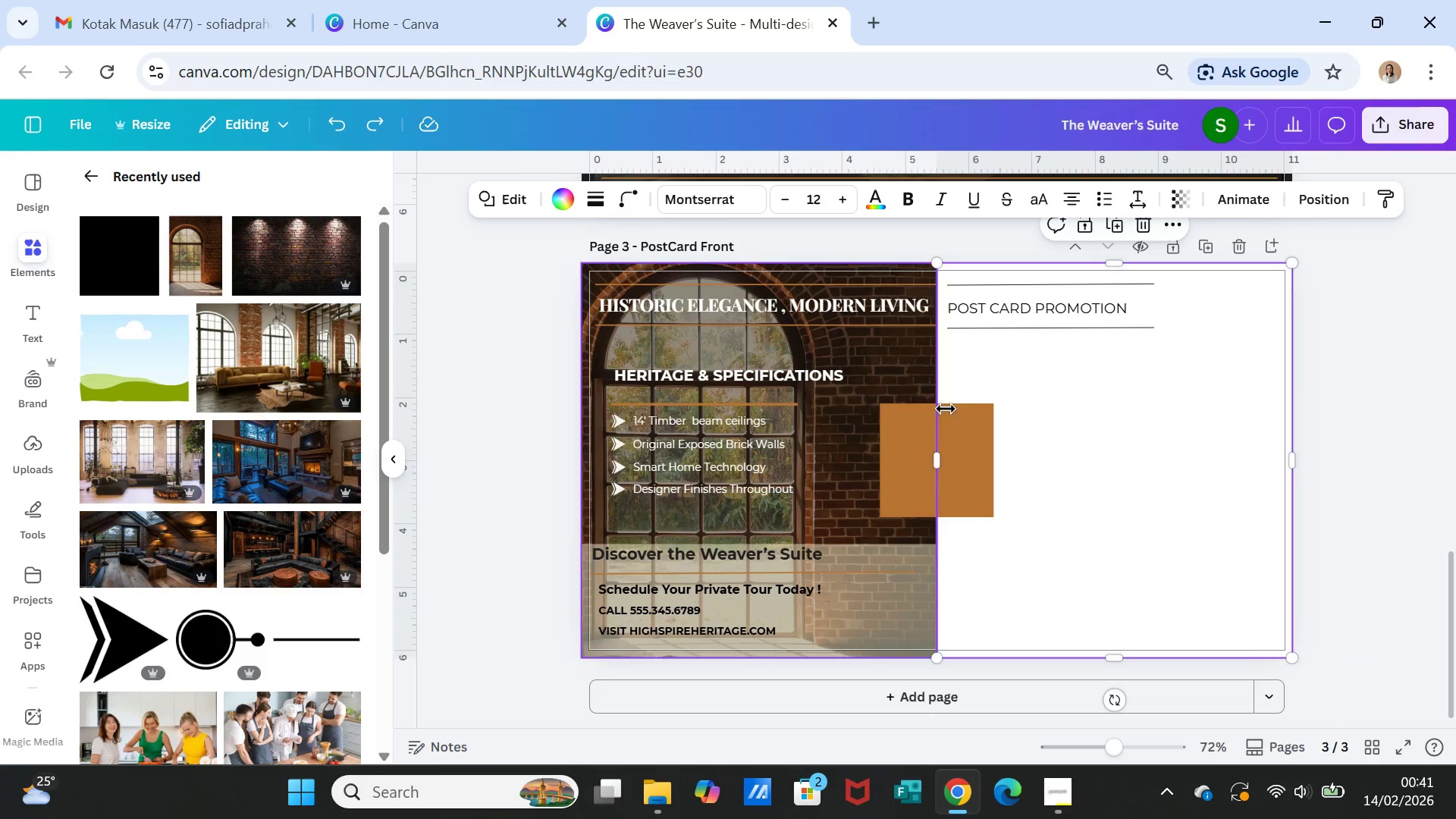 
left_click([970, 444])
 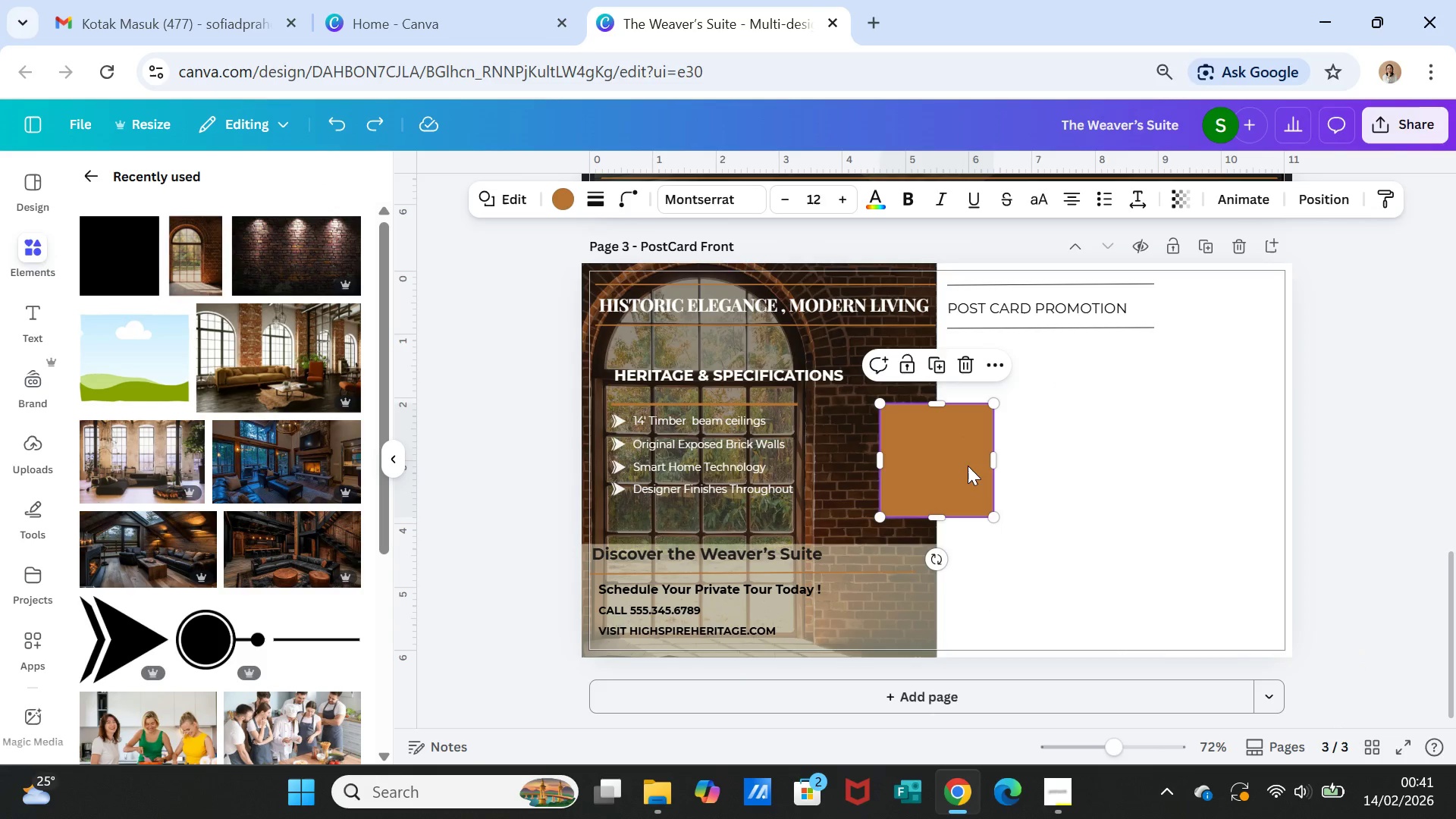 
left_click_drag(start_coordinate=[968, 466], to_coordinate=[1247, 346])
 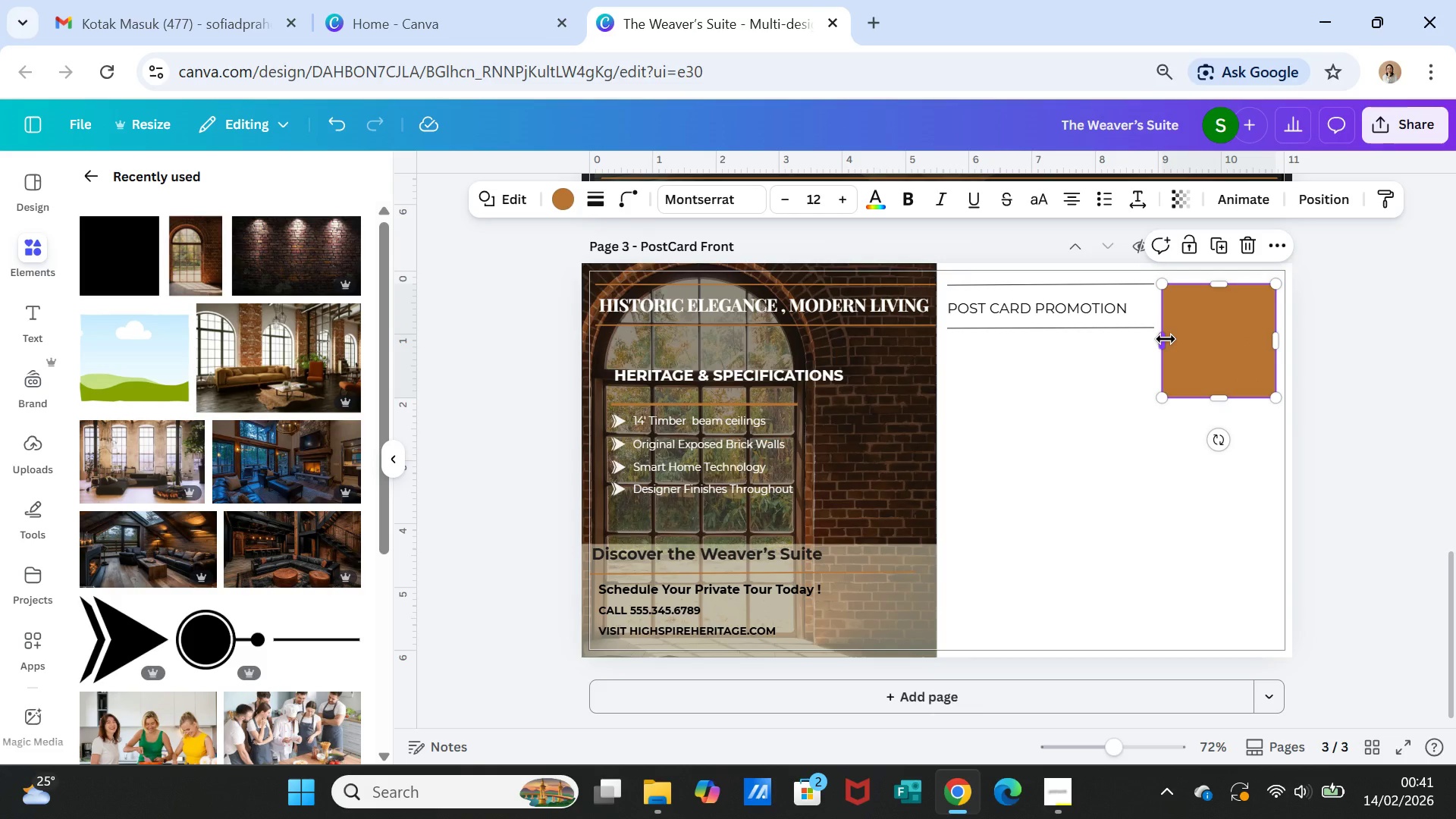 
left_click_drag(start_coordinate=[1166, 339], to_coordinate=[1195, 339])
 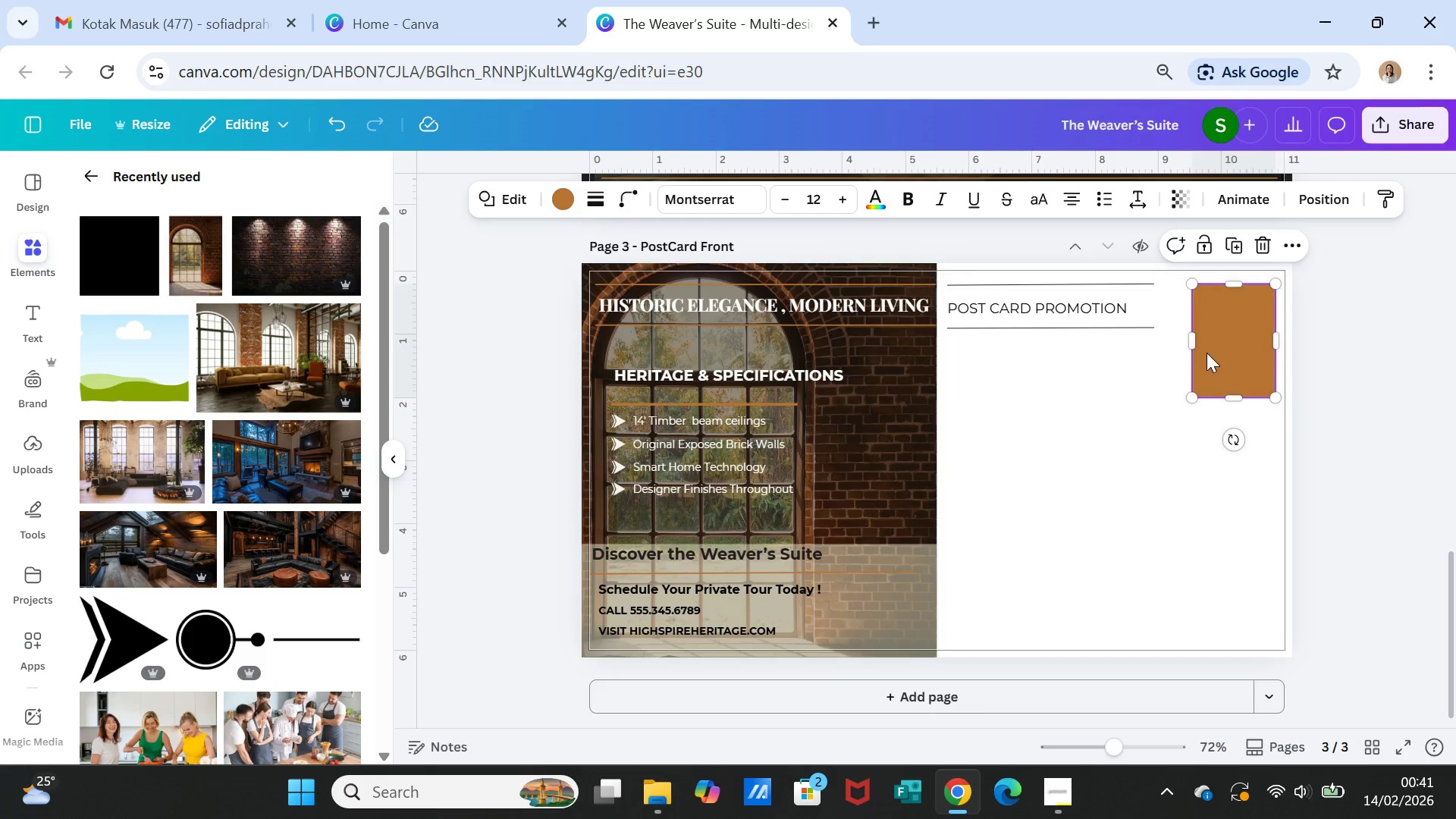 
left_click_drag(start_coordinate=[1222, 350], to_coordinate=[1213, 350])
 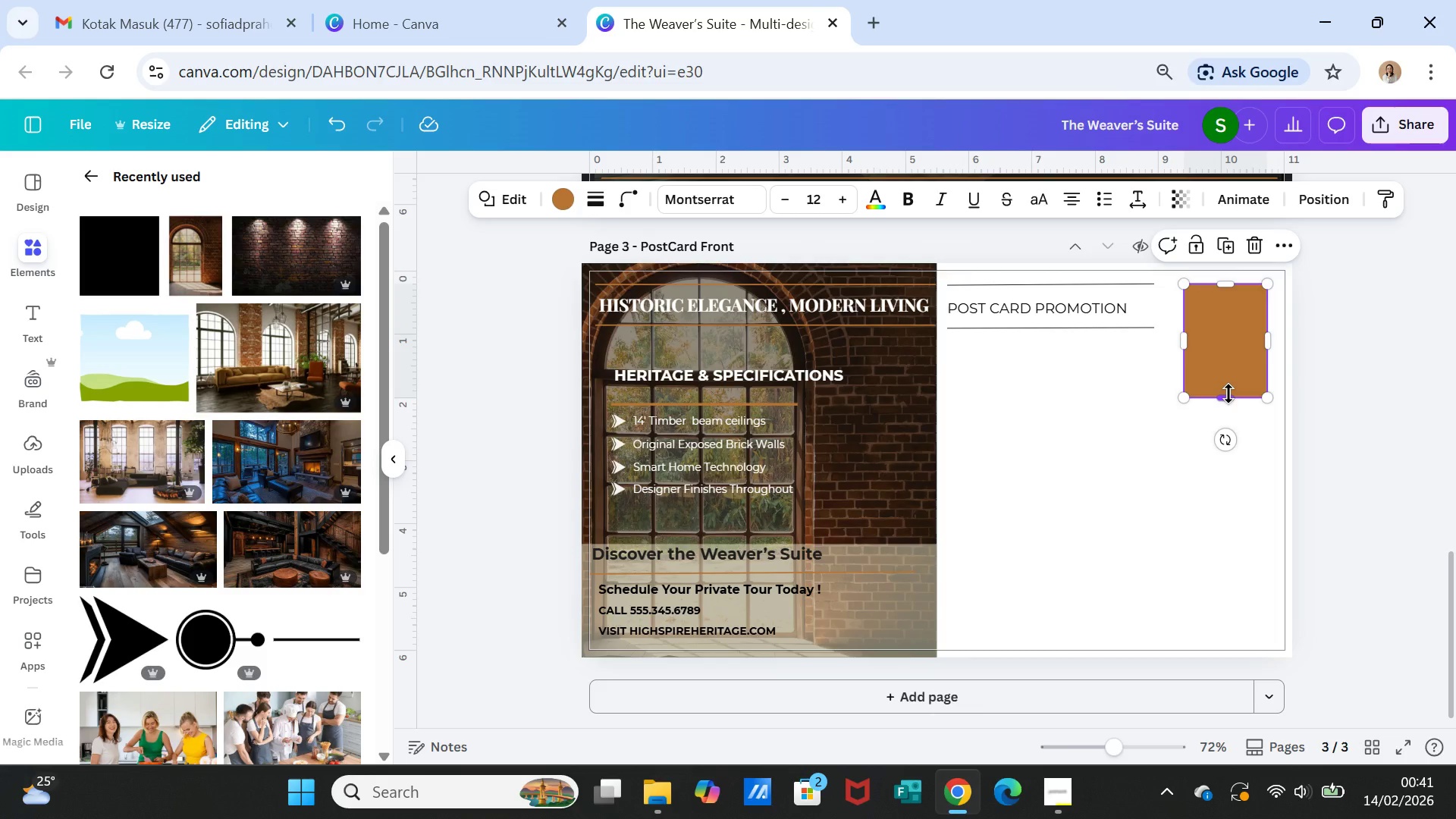 
left_click_drag(start_coordinate=[1228, 394], to_coordinate=[1228, 352])
 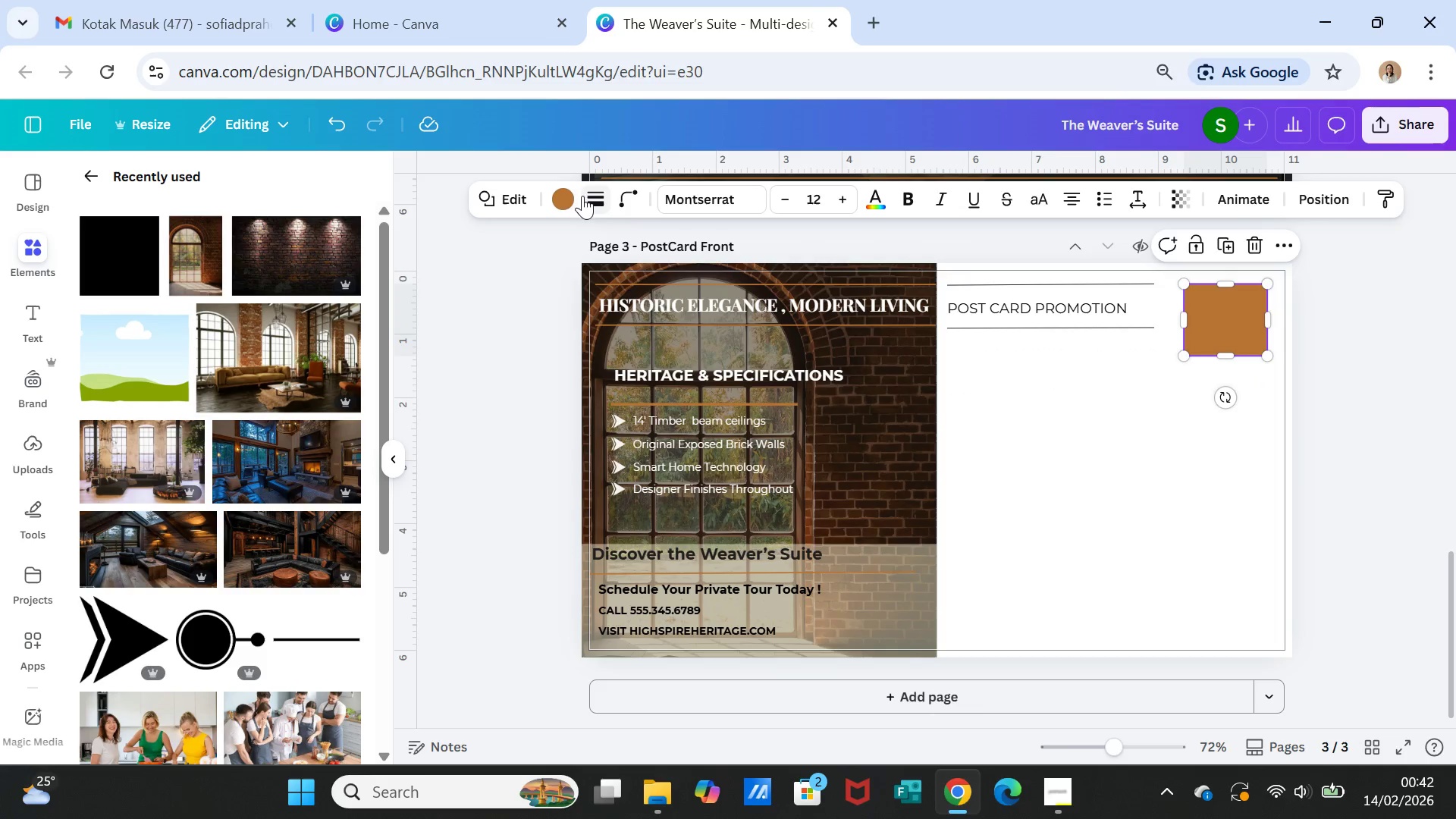 
left_click([560, 196])
 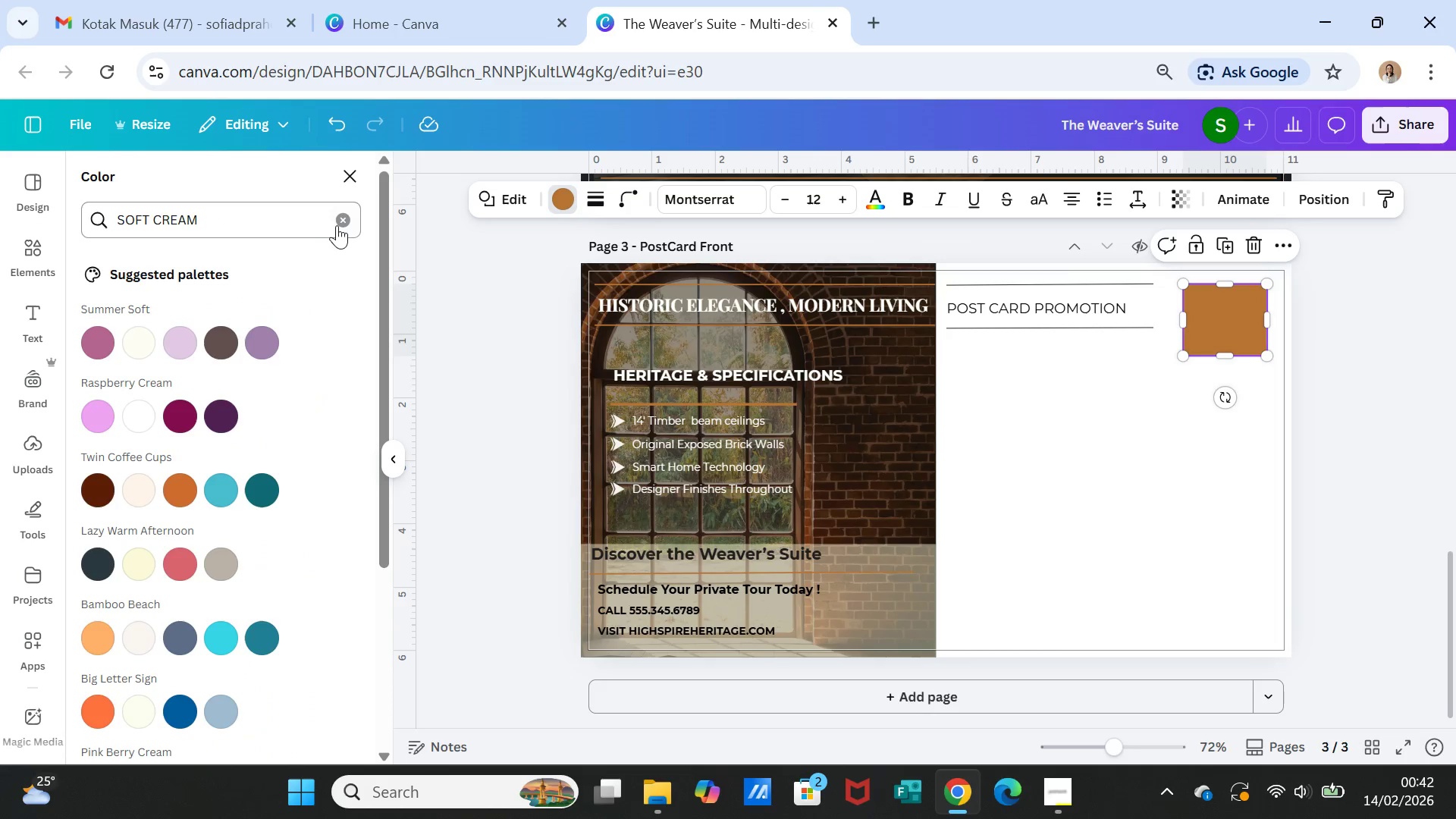 
left_click([339, 219])
 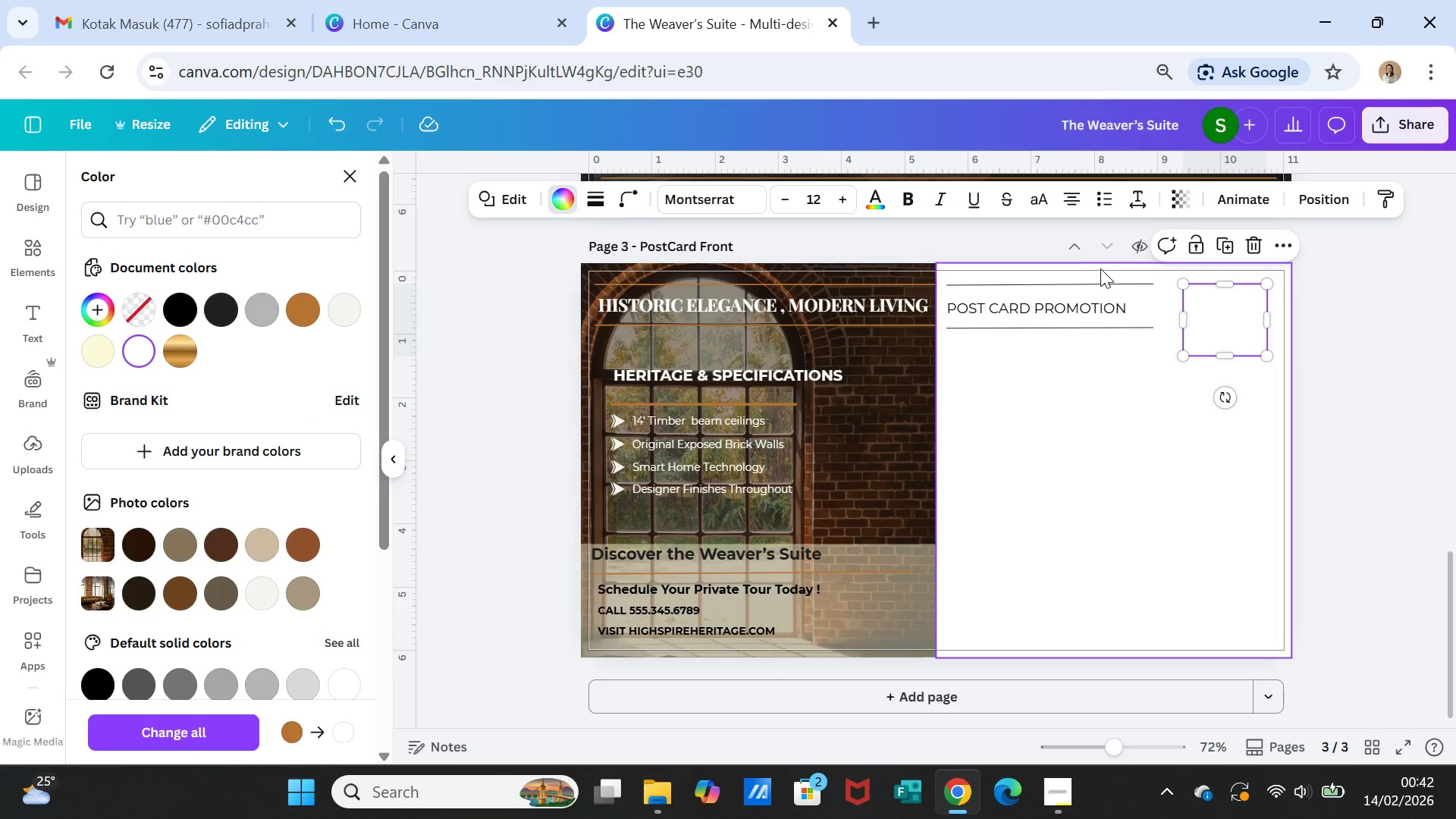 
left_click([1139, 400])
 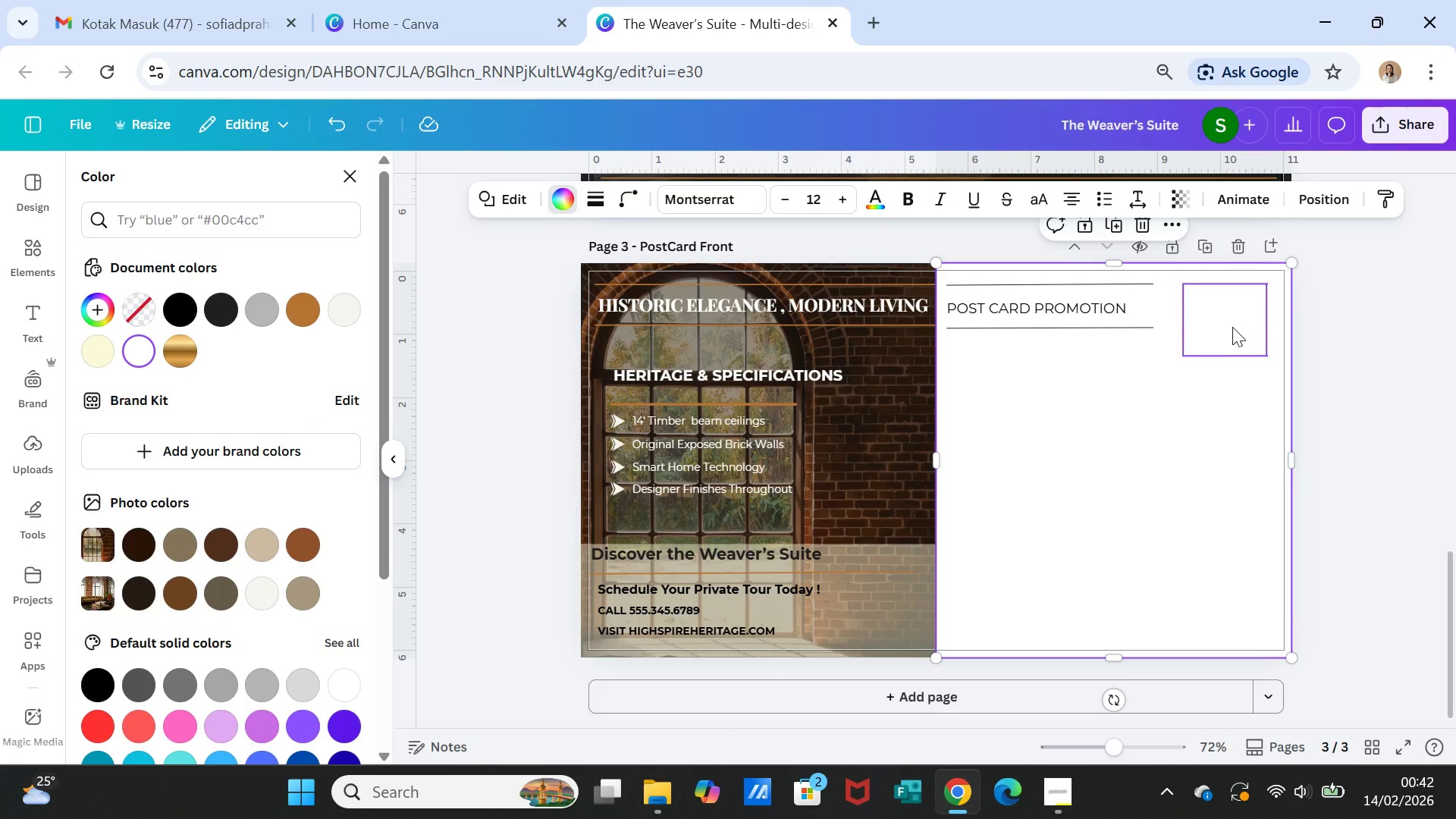 
left_click([1232, 327])
 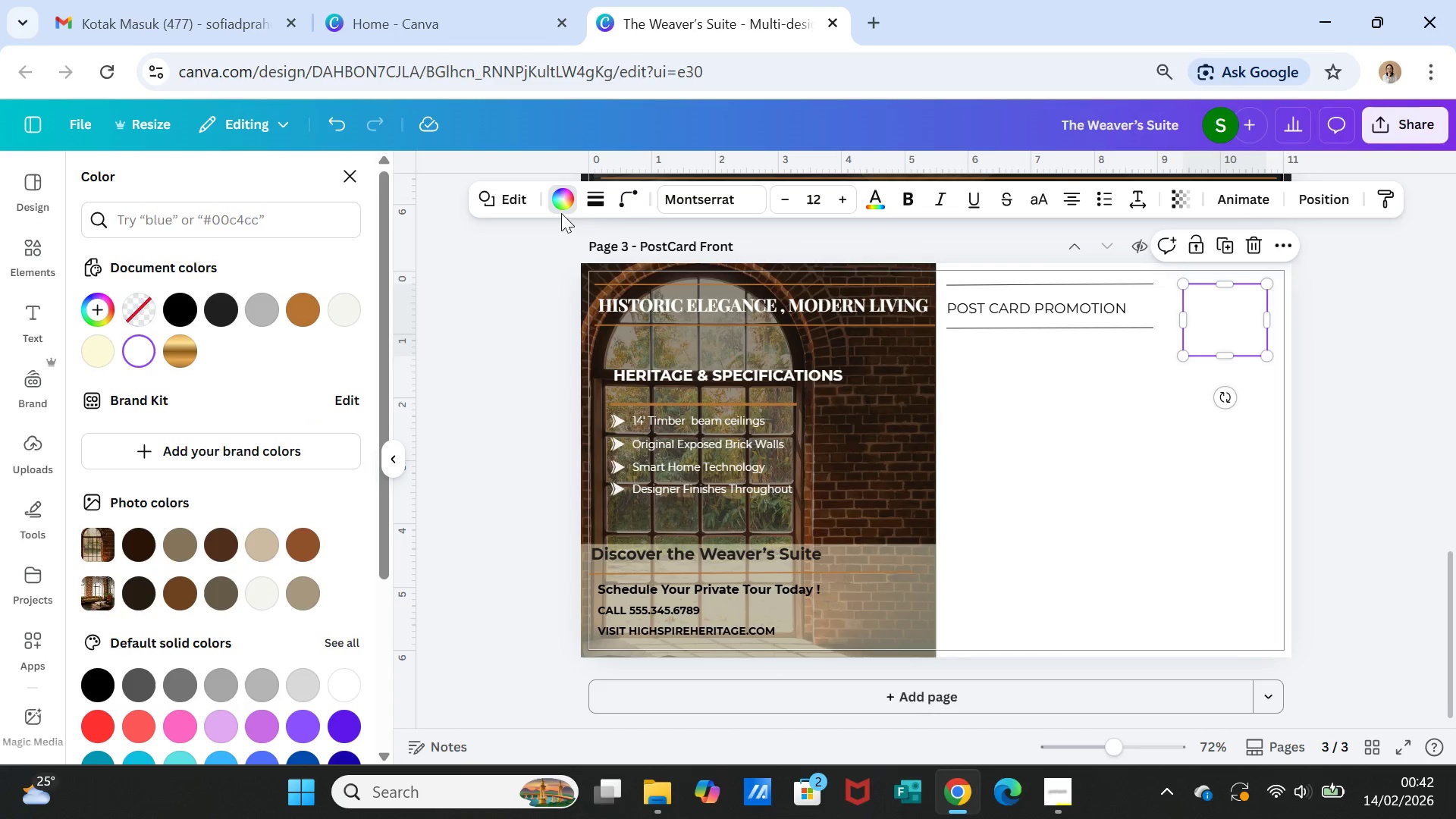 
left_click([587, 198])
 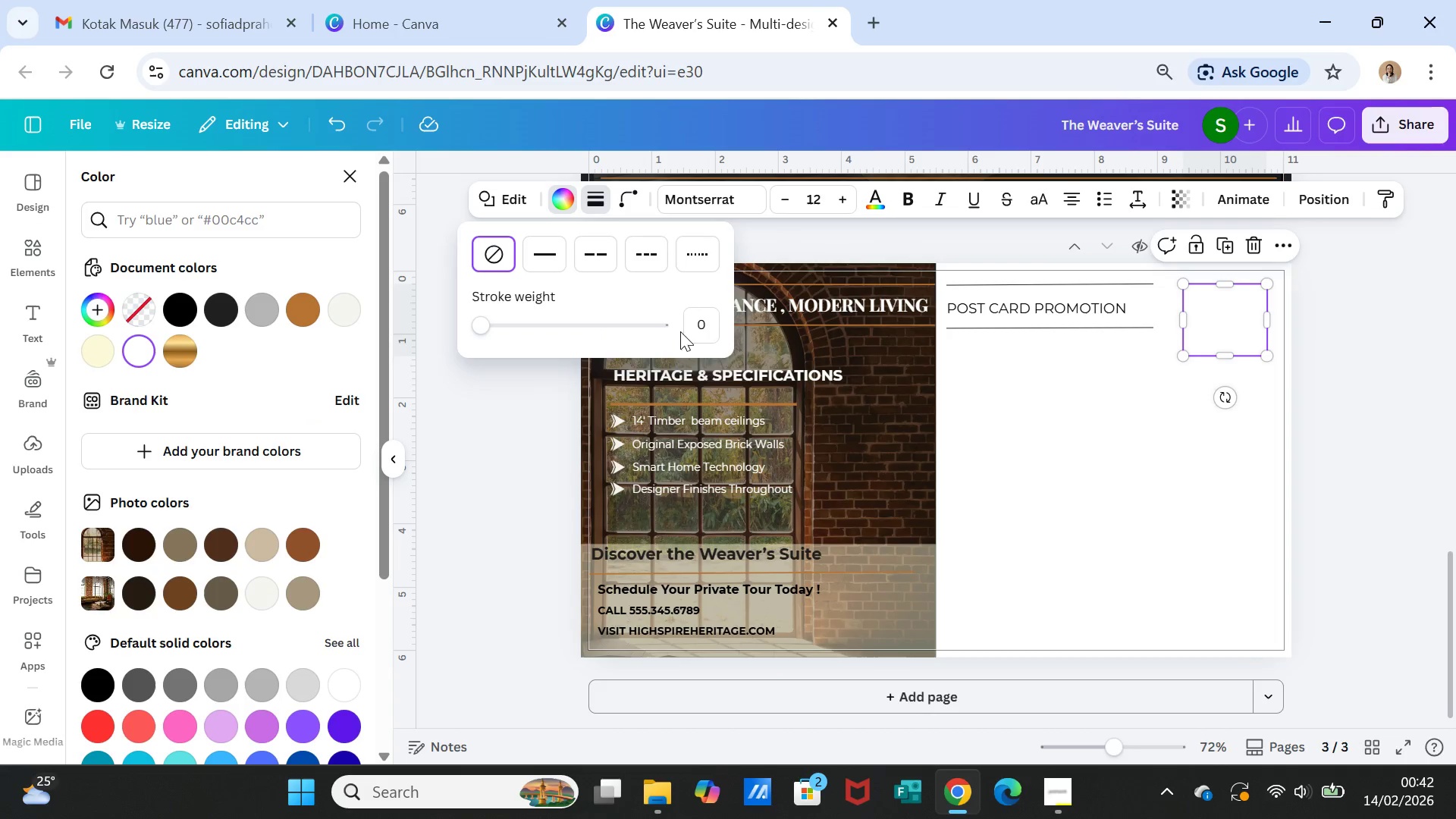 
left_click([711, 322])
 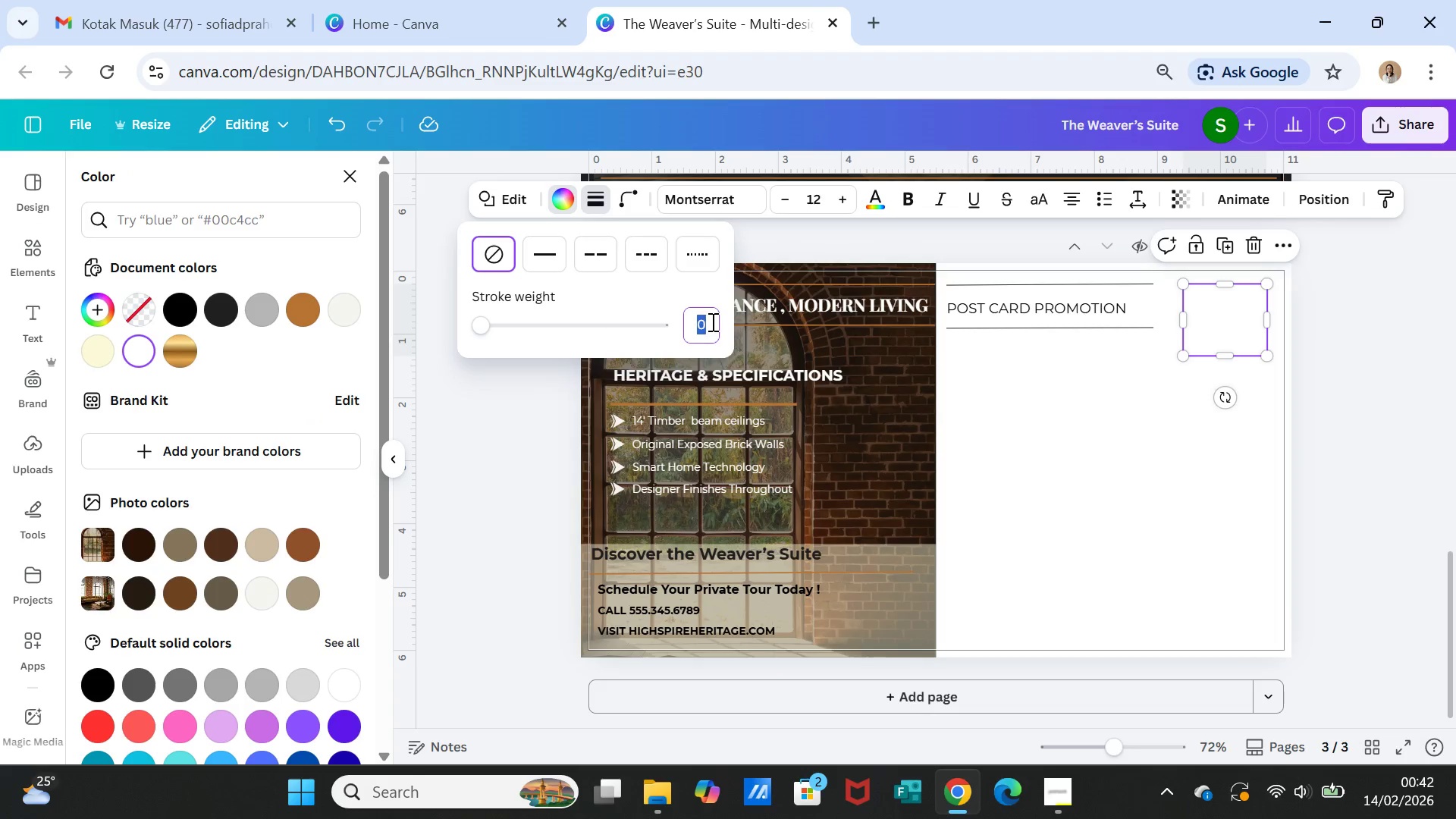 
key(2)
 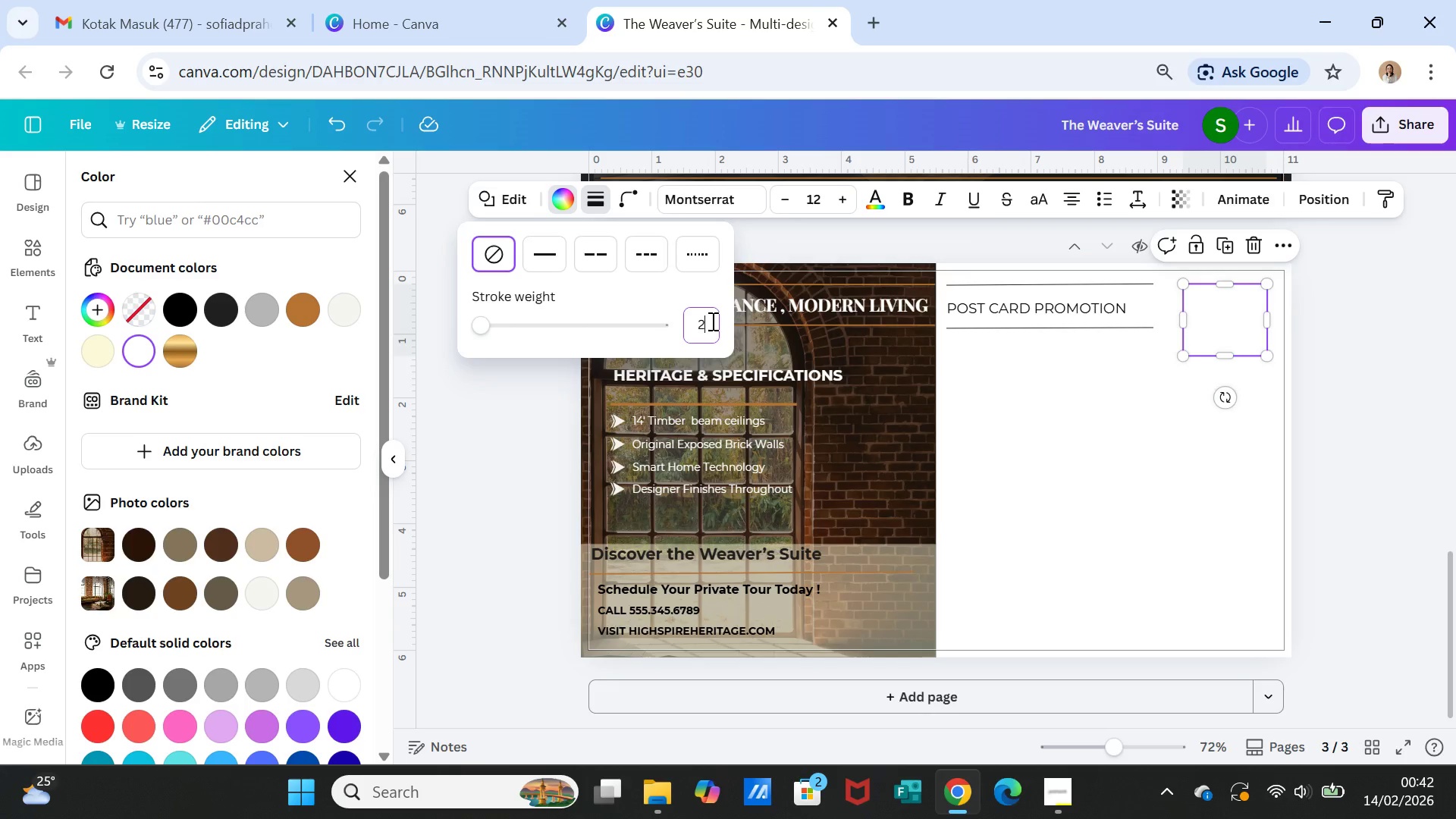 
key(Enter)
 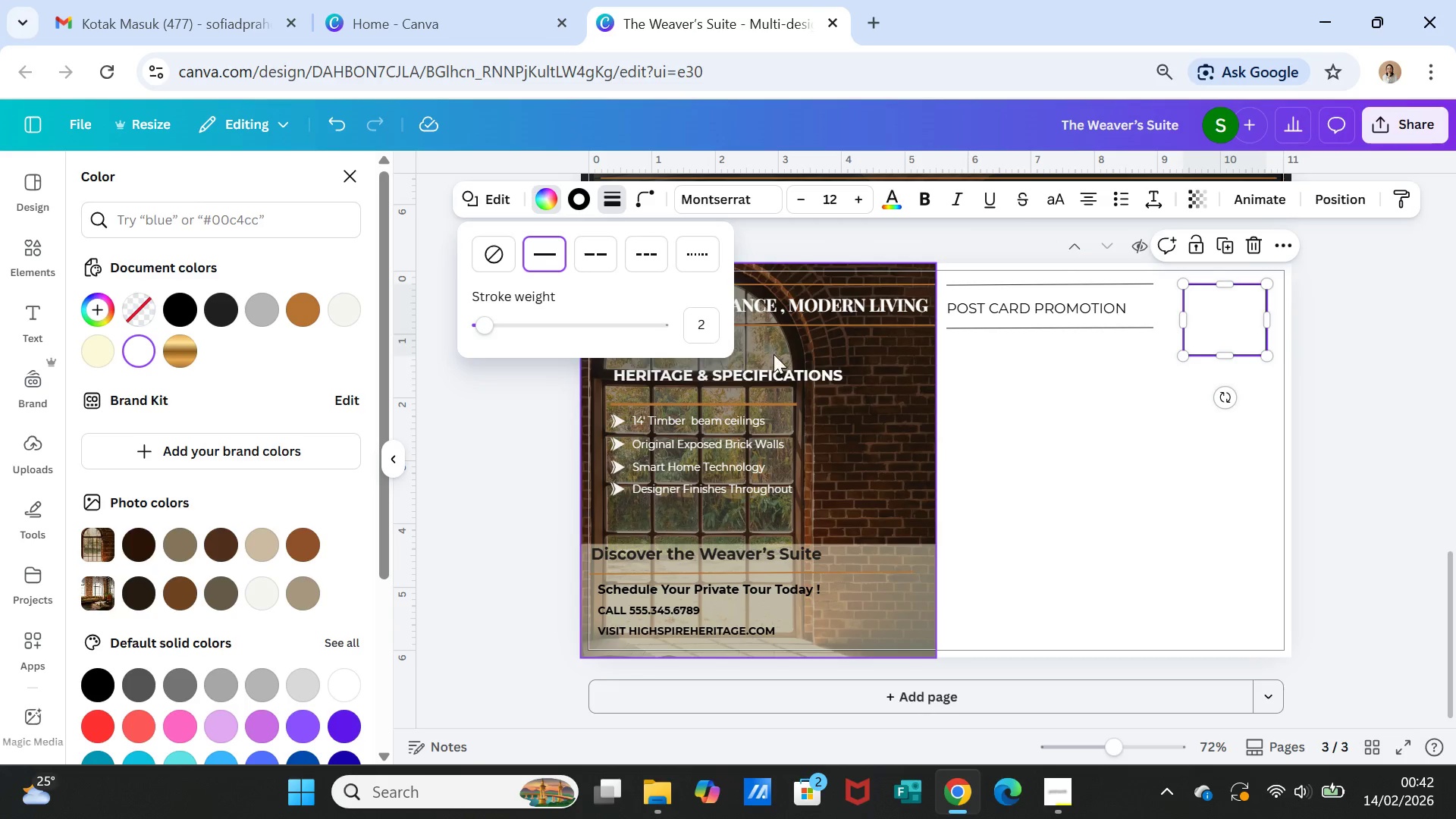 
left_click([1053, 407])
 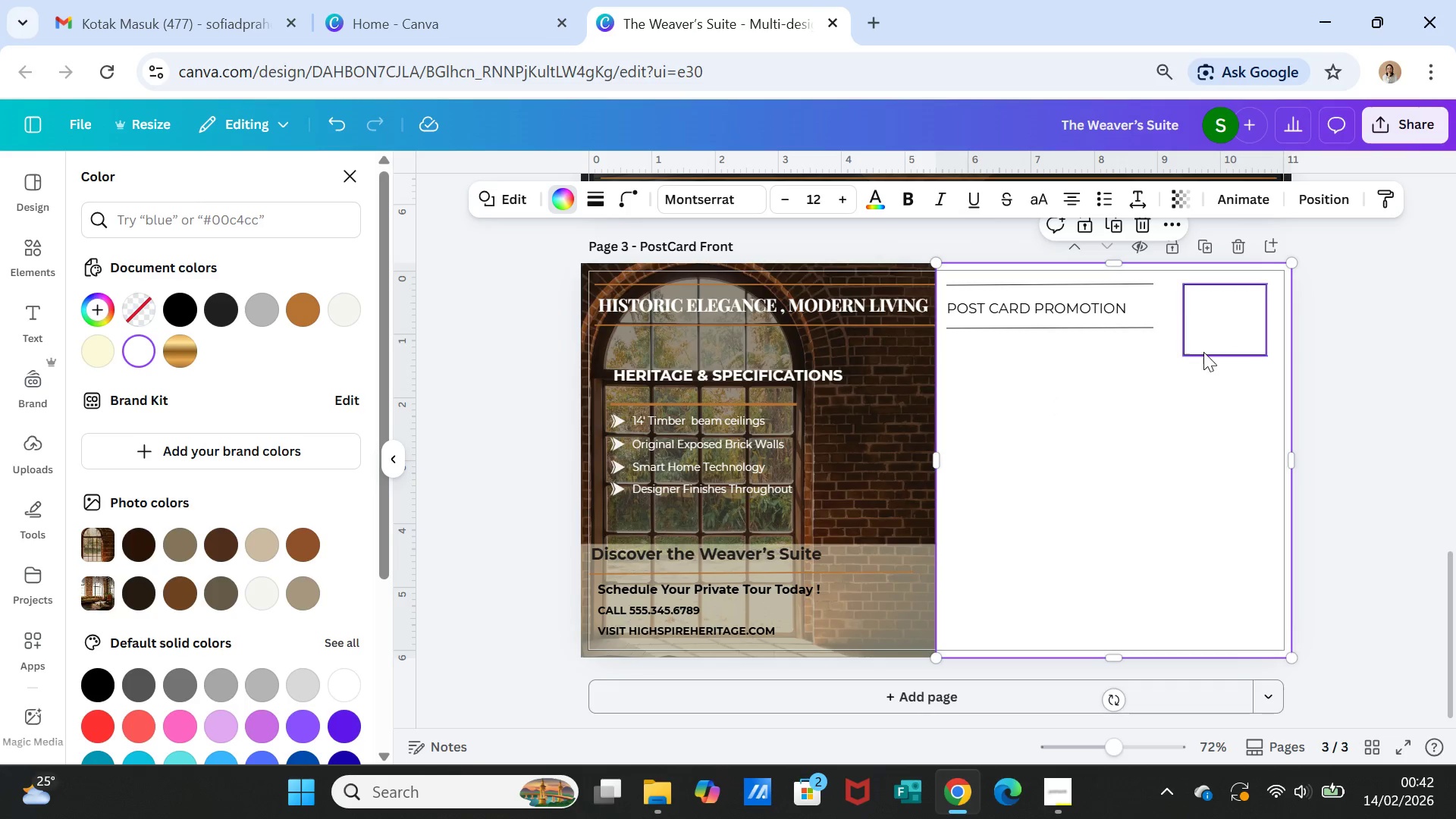 
left_click([1210, 347])
 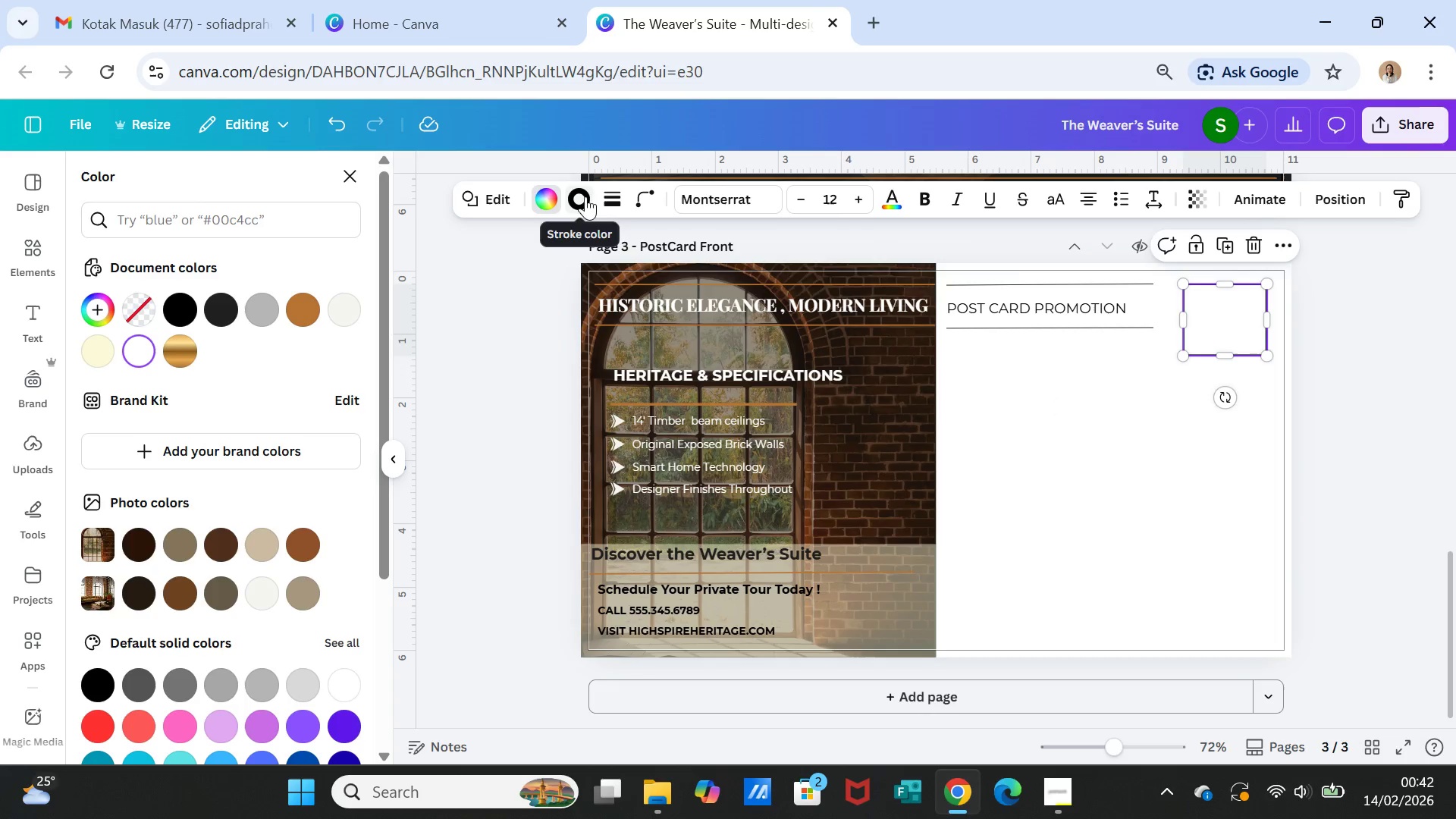 
left_click([626, 200])
 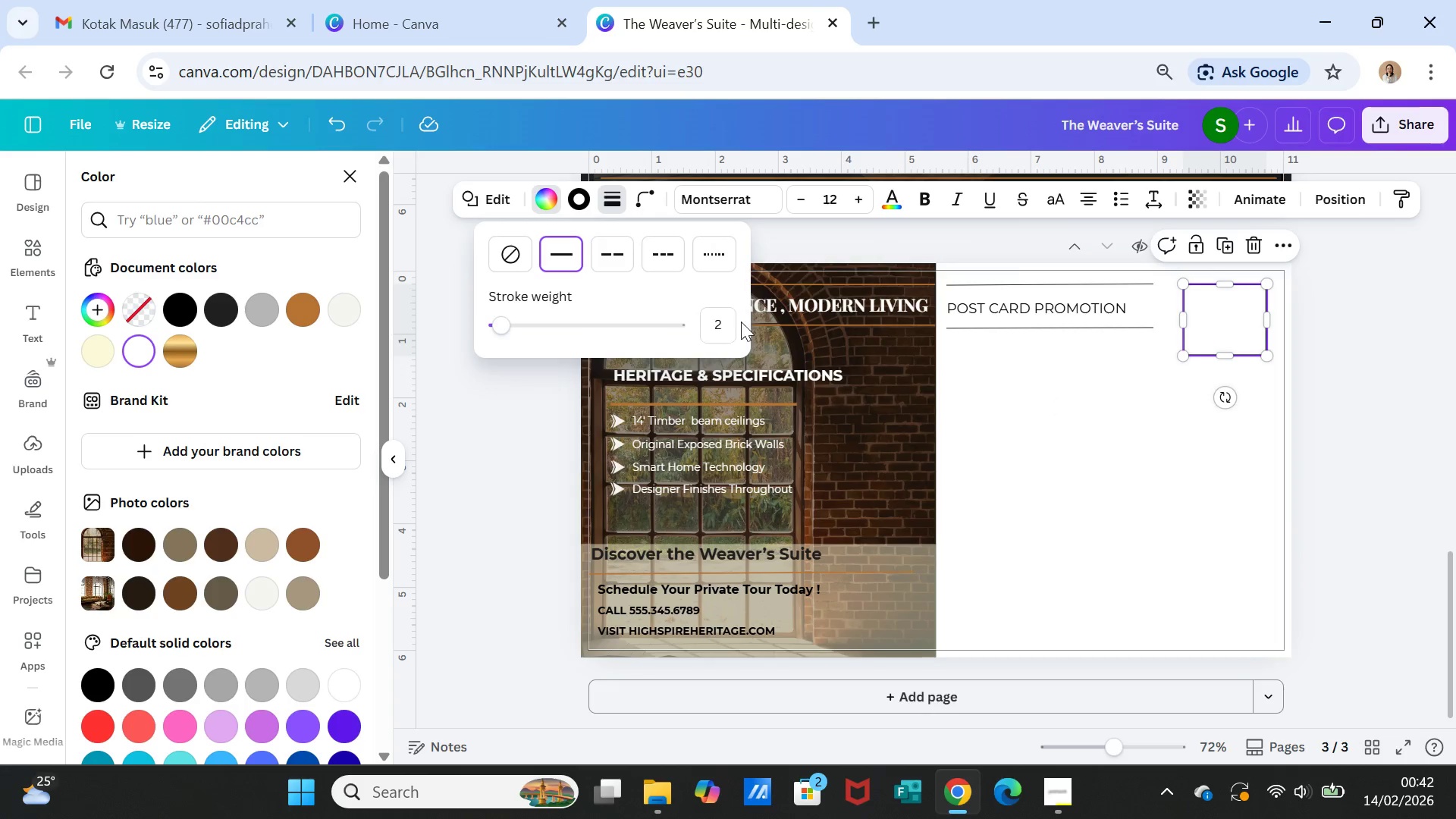 
left_click([727, 322])
 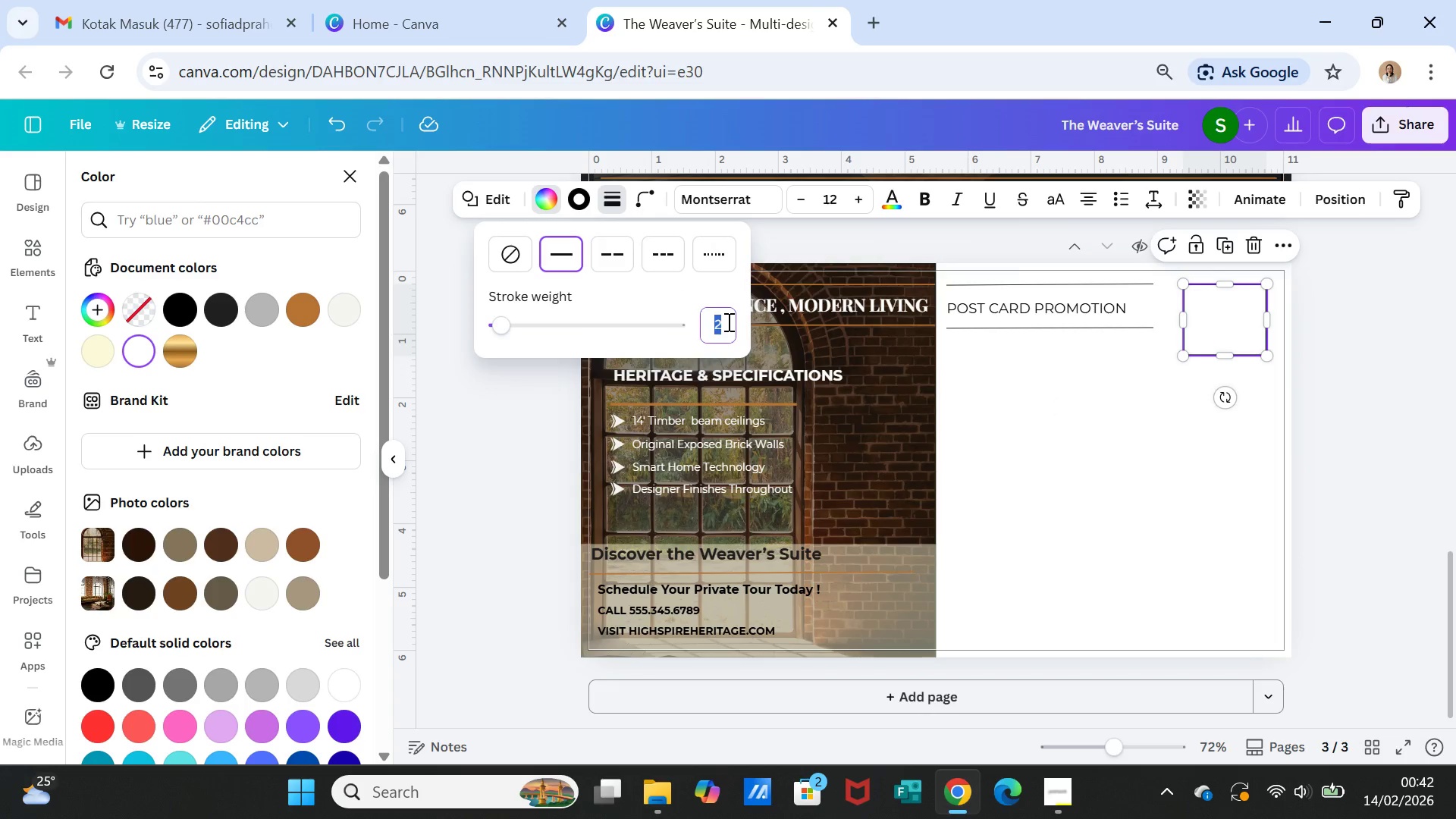 
key(1)
 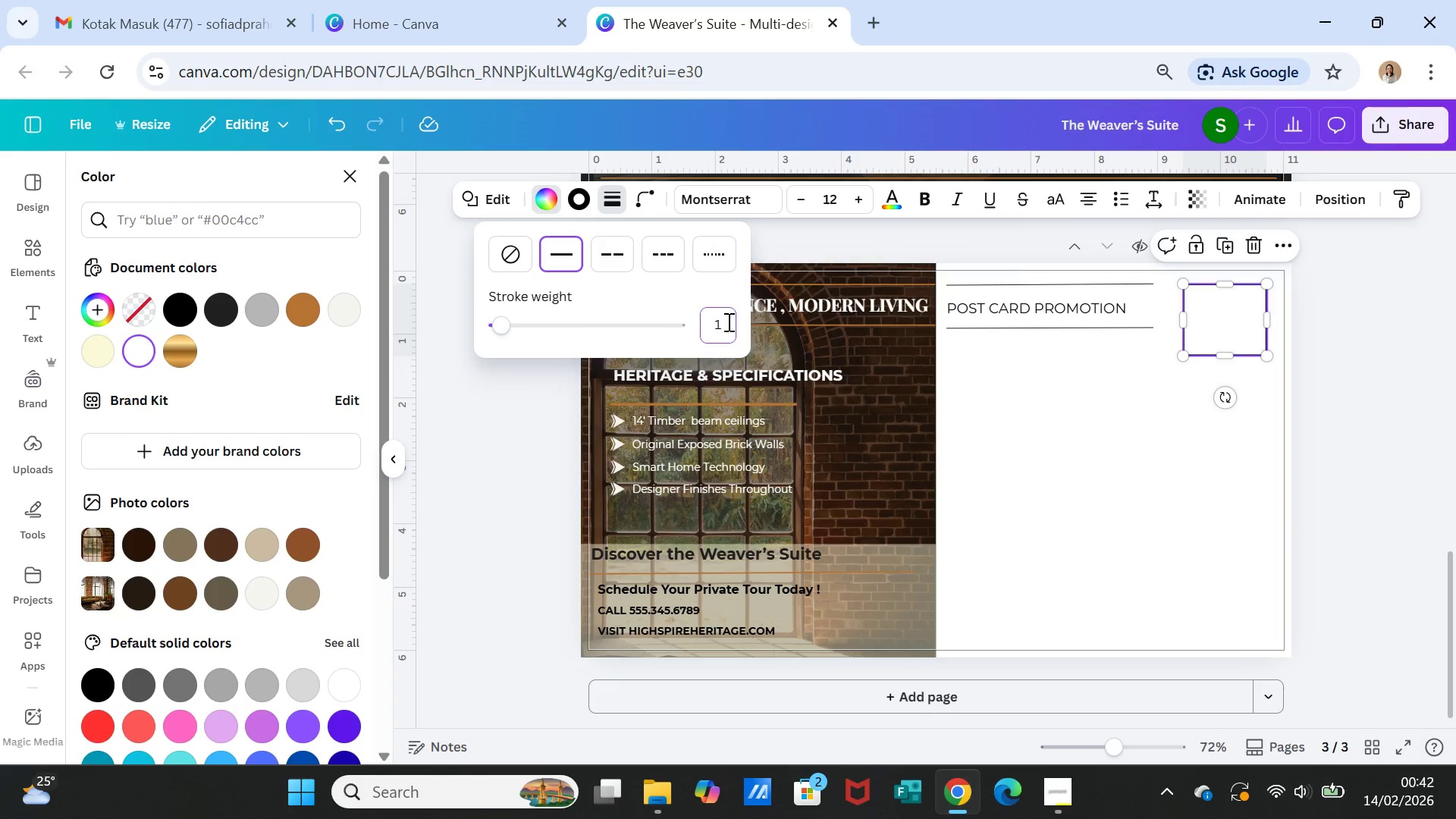 
key(Enter)
 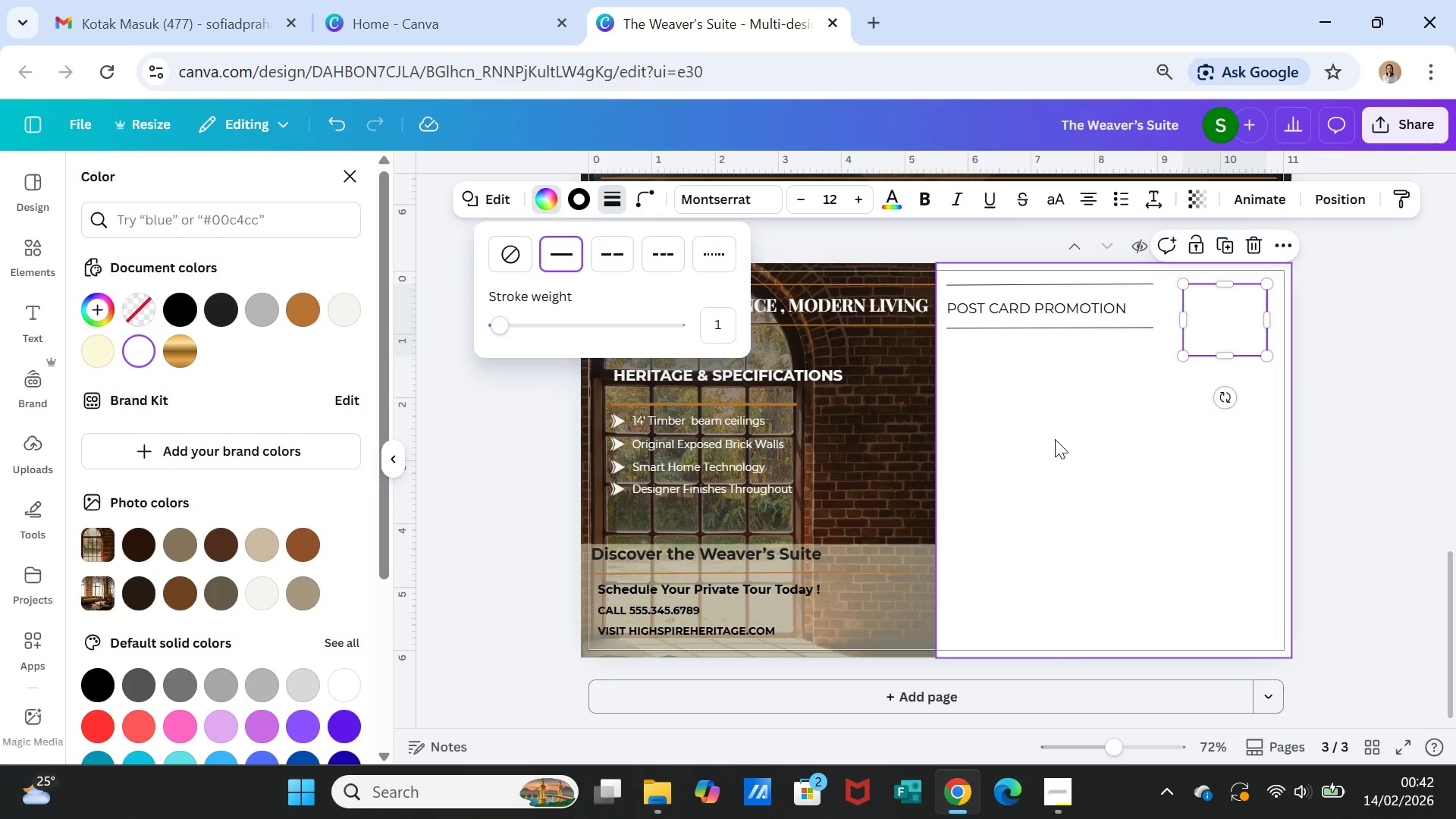 
left_click([1055, 439])
 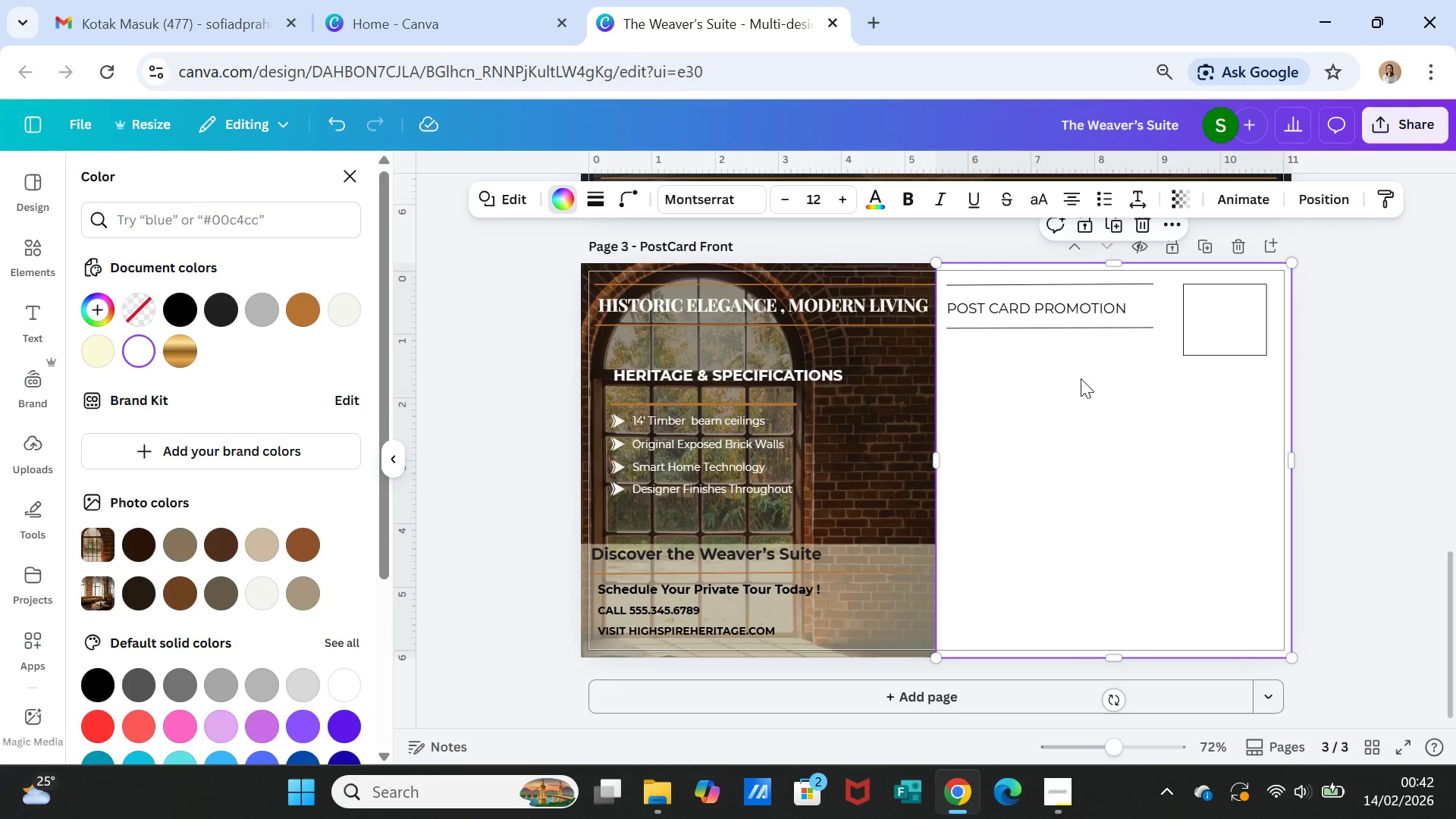 
wait(10.06)
 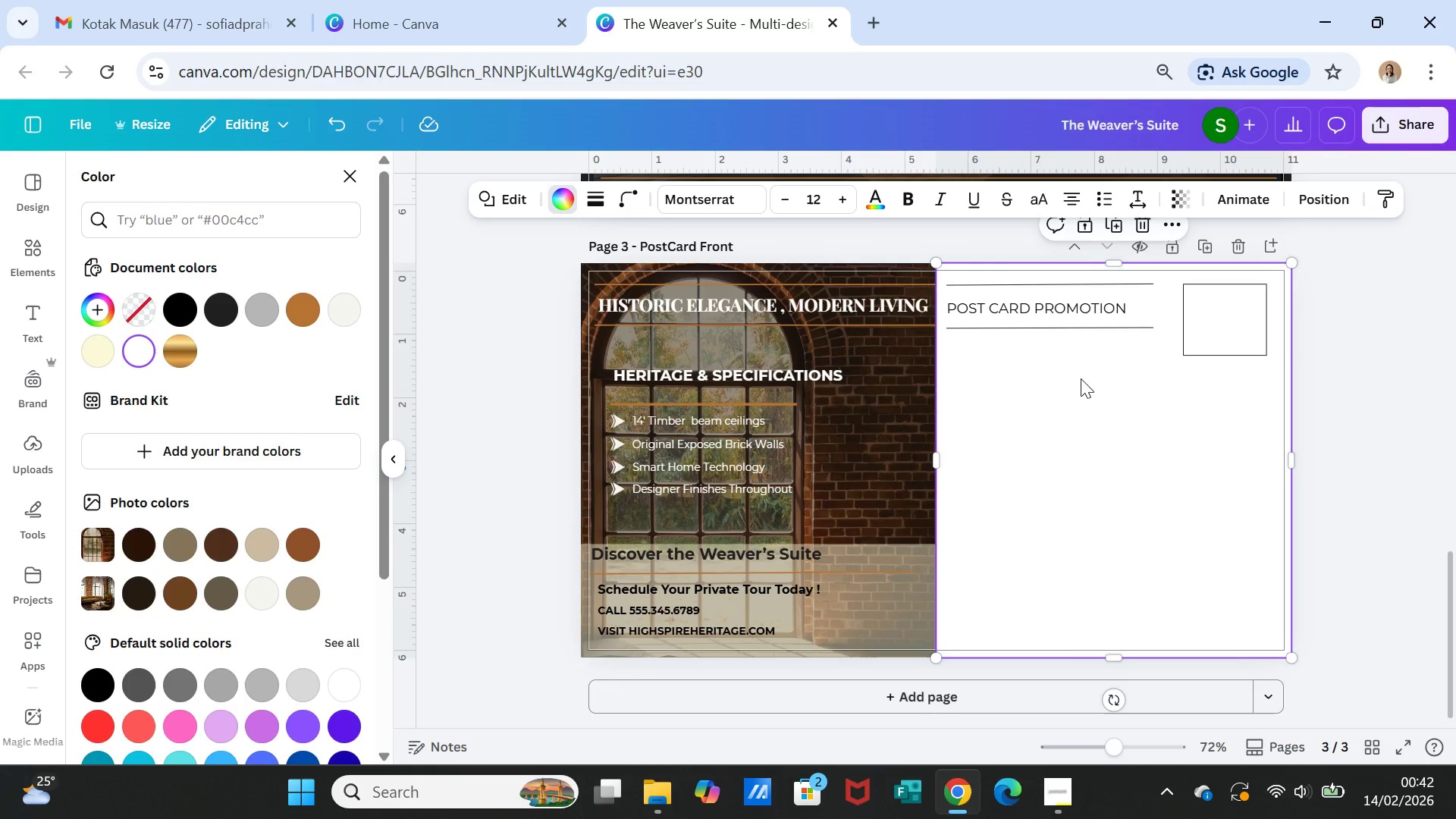 
left_click([1068, 468])
 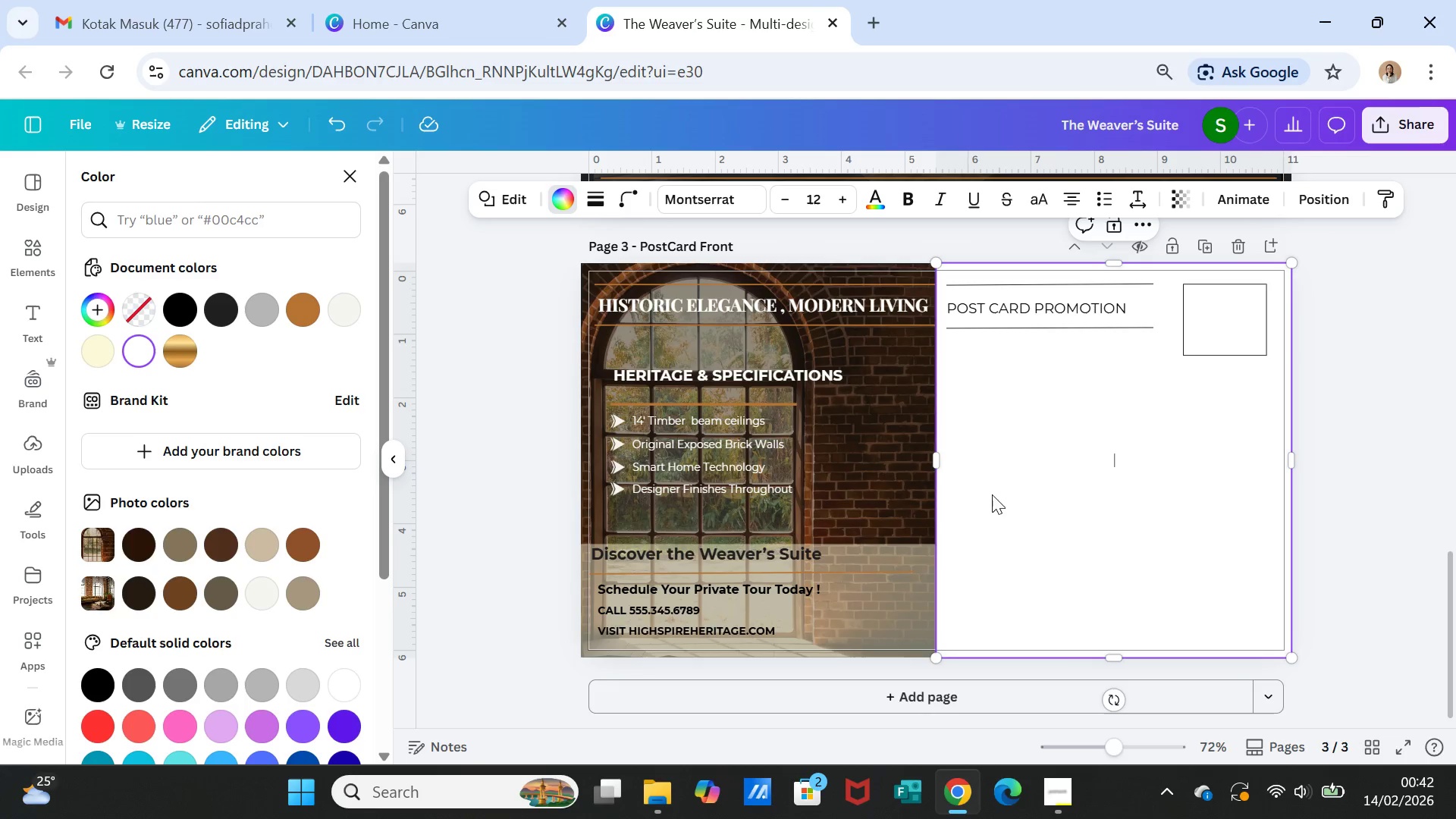 
left_click([847, 506])
 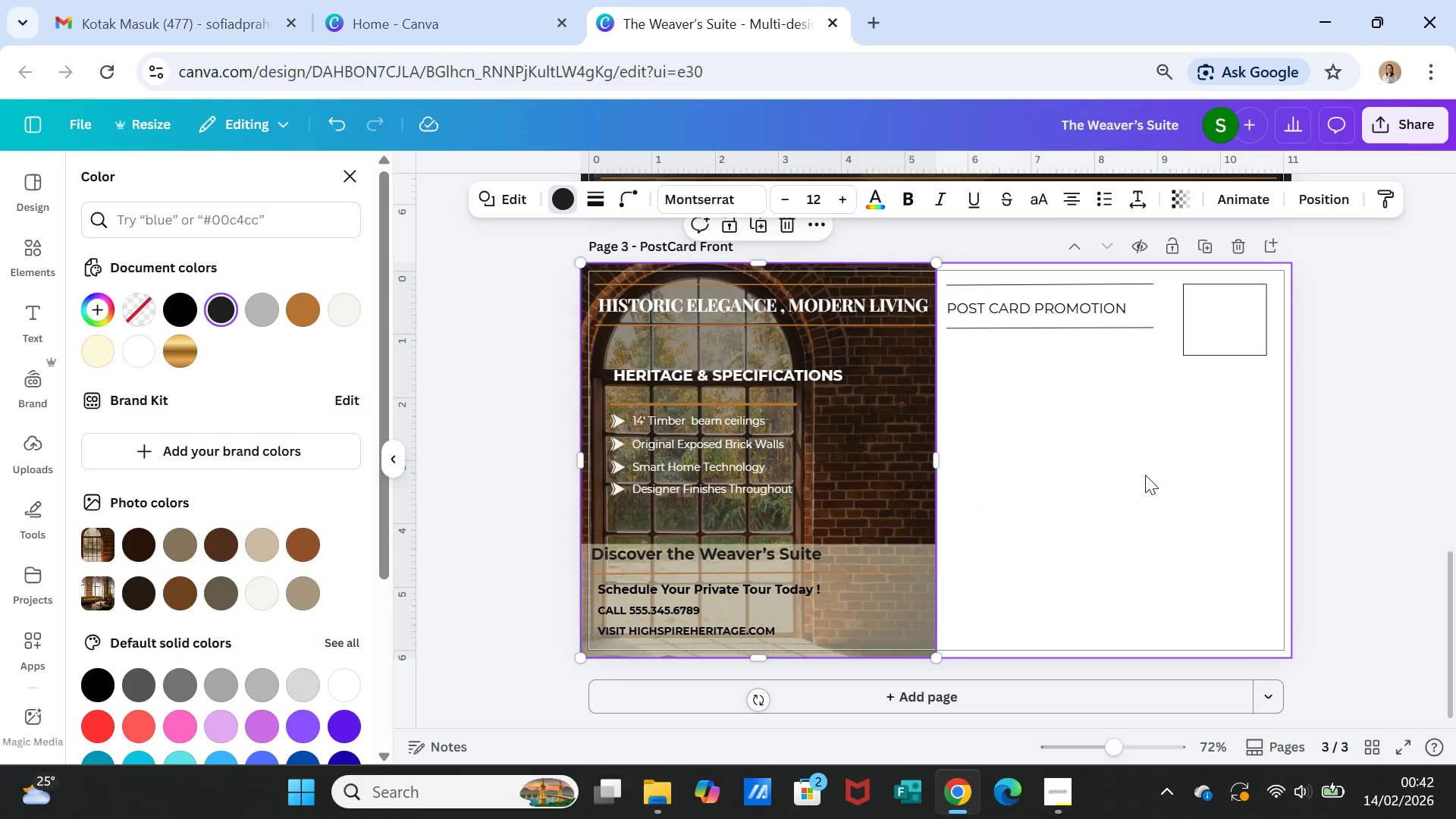 
left_click([1145, 475])
 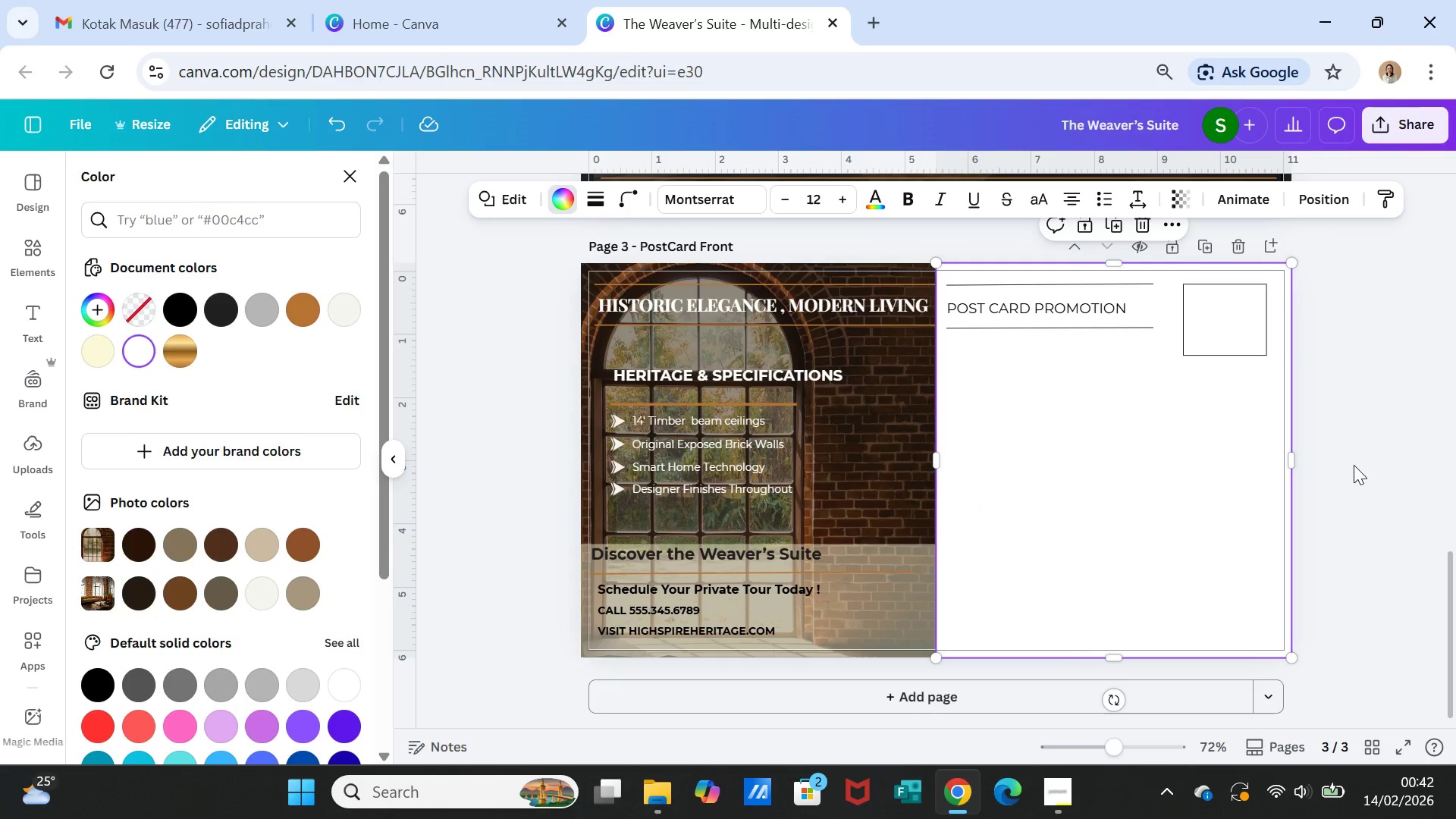 
left_click([1354, 469])
 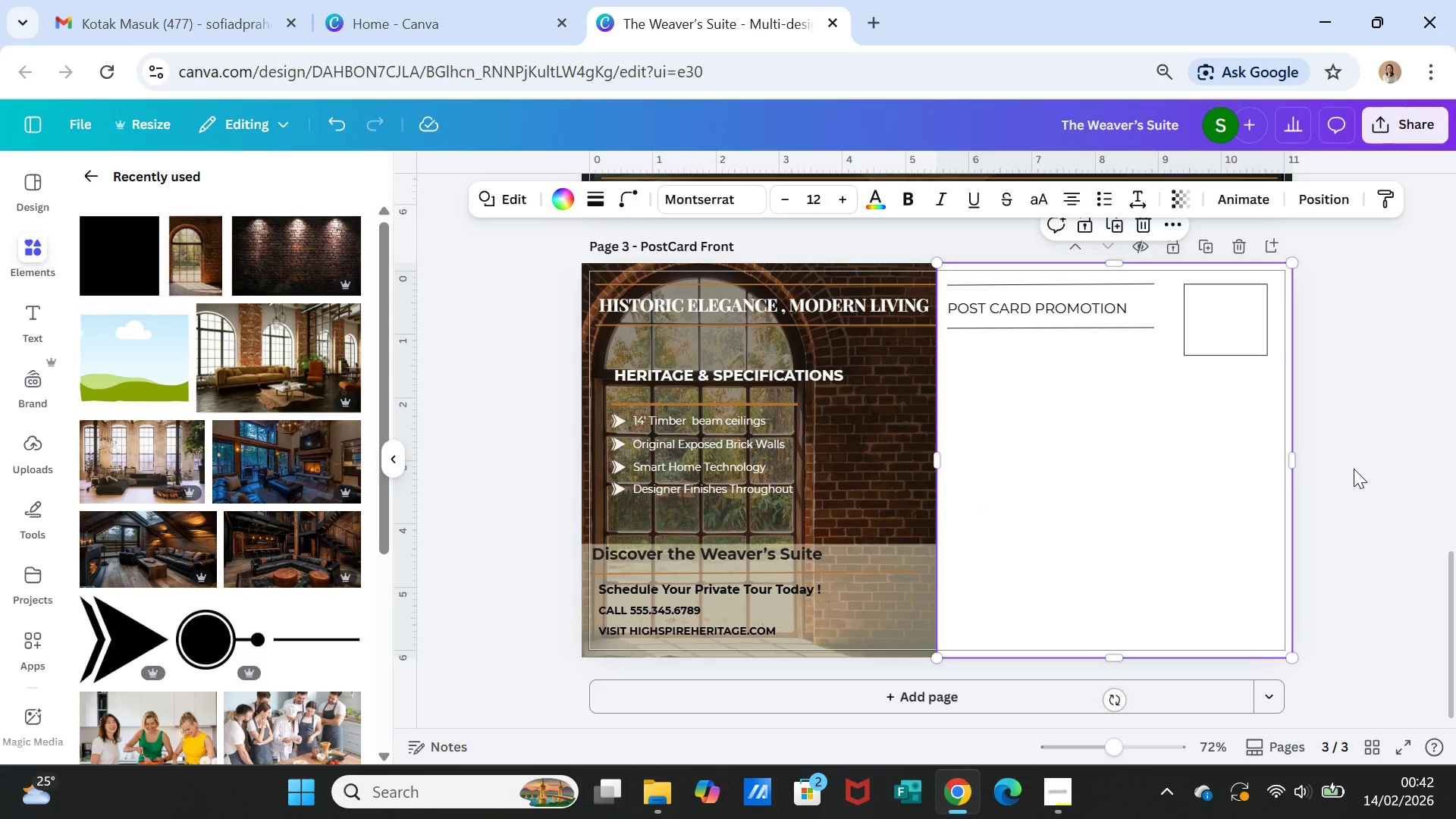 
left_click([1354, 469])
 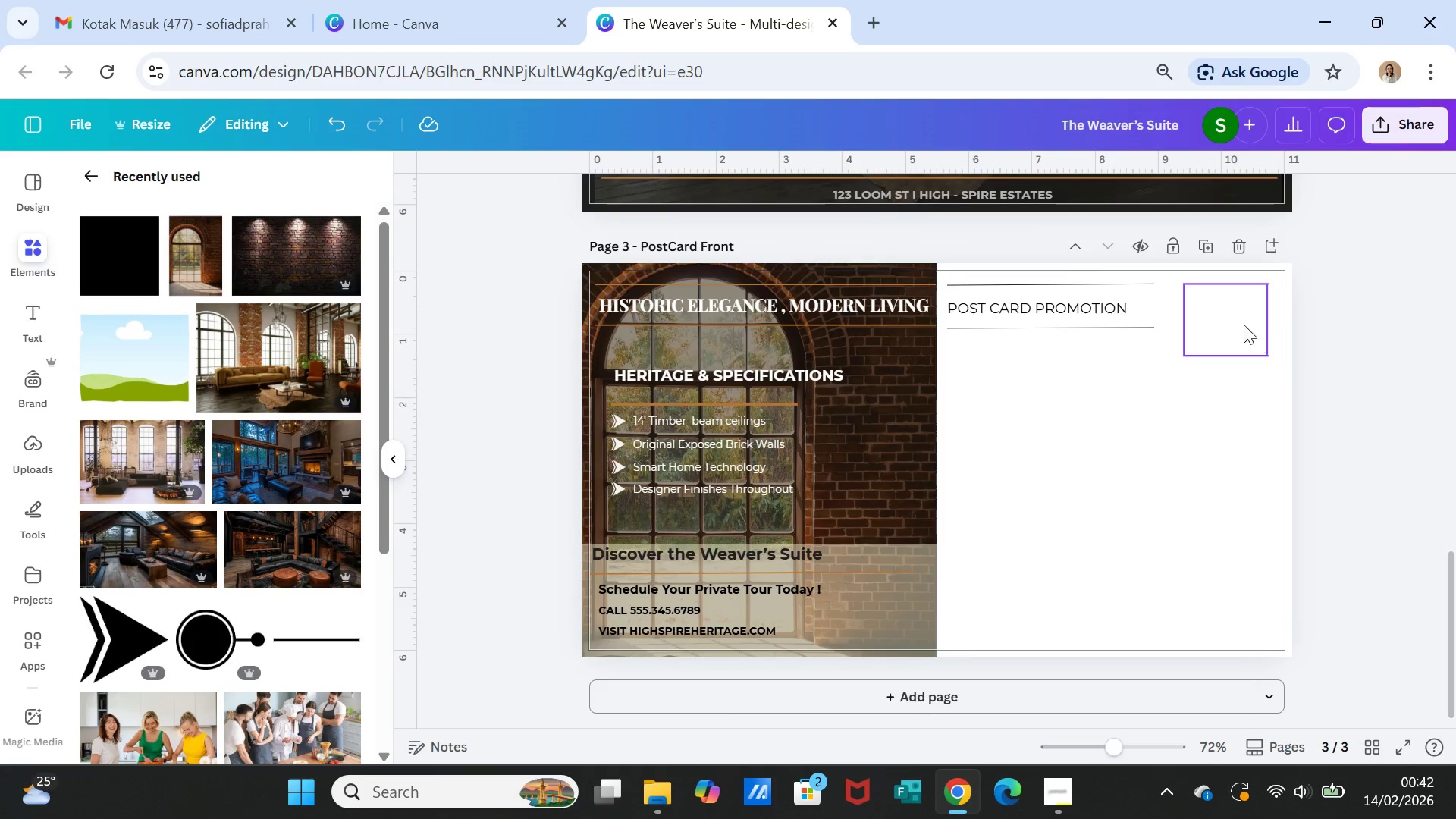 
left_click([1219, 319])
 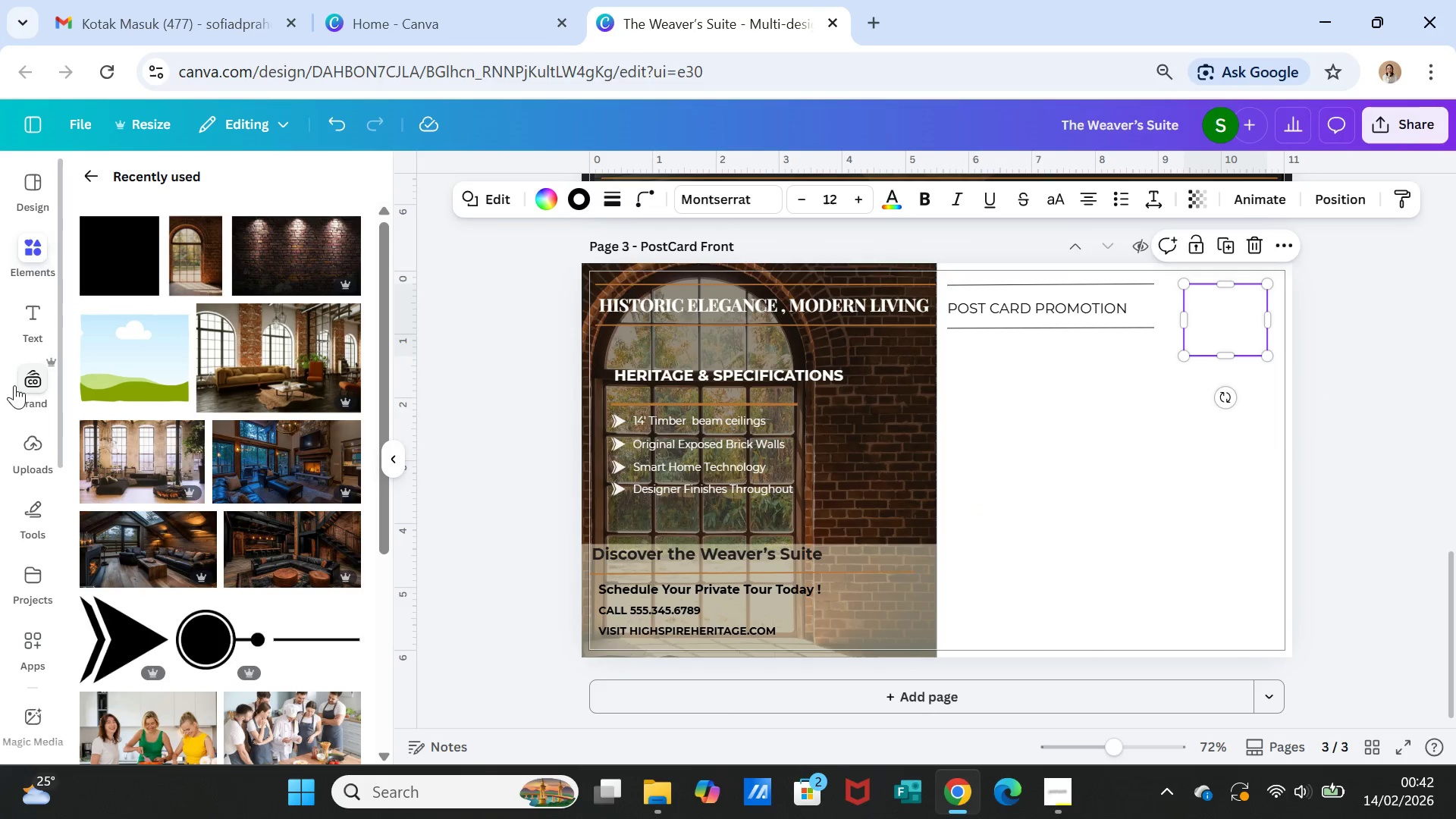 
left_click([36, 320])
 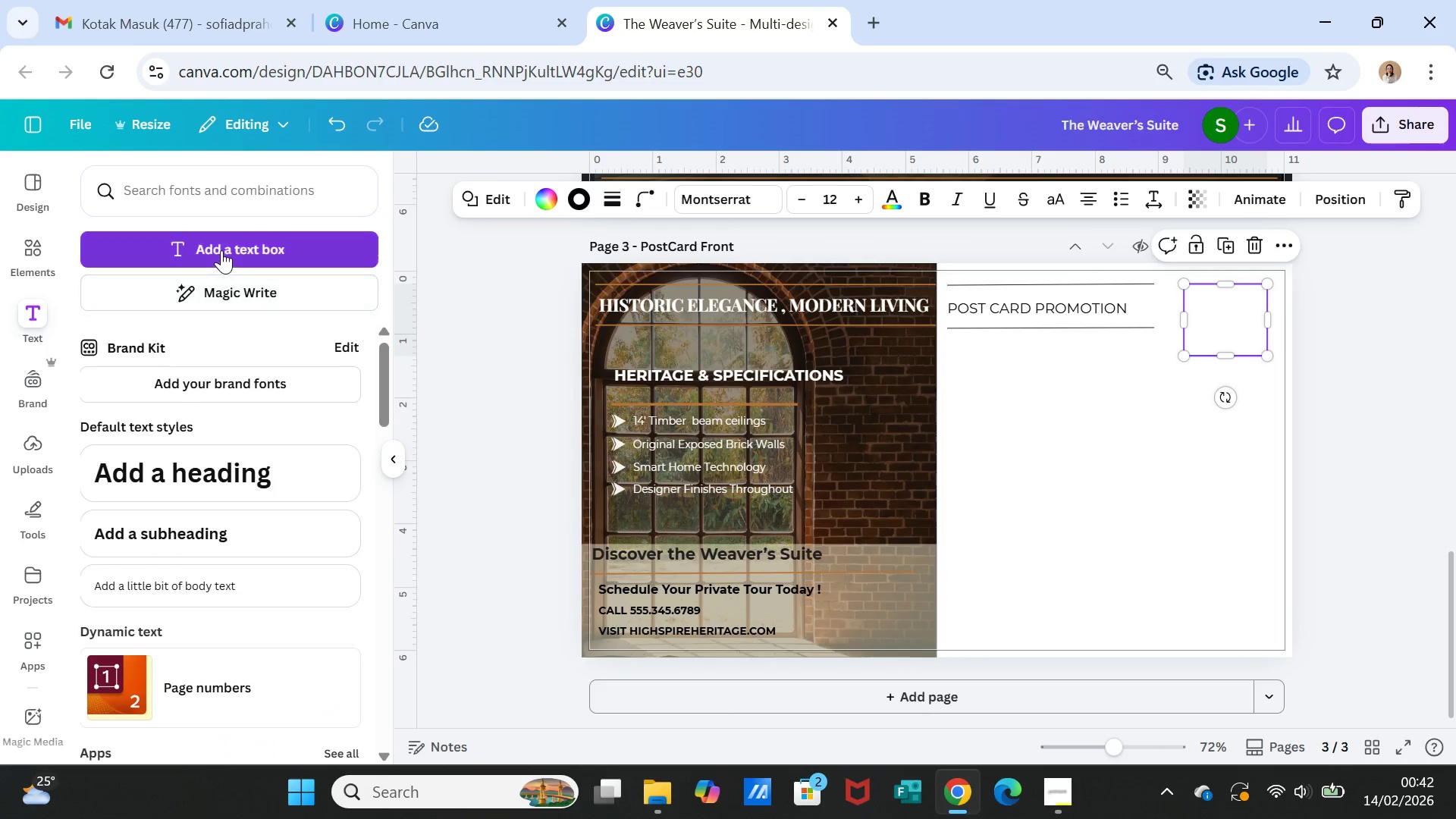 
left_click([226, 242])
 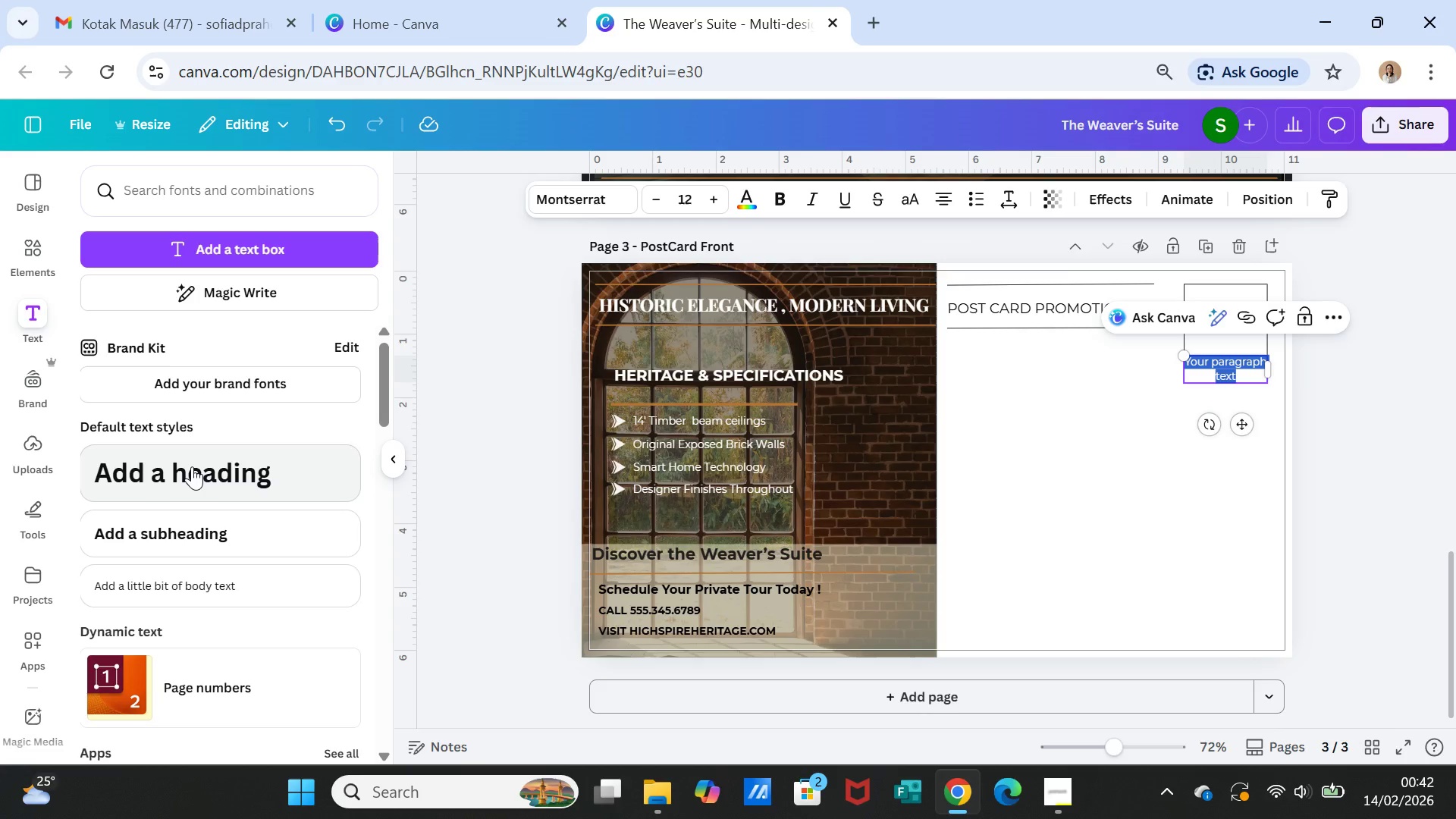 
type(POSTAGE)
 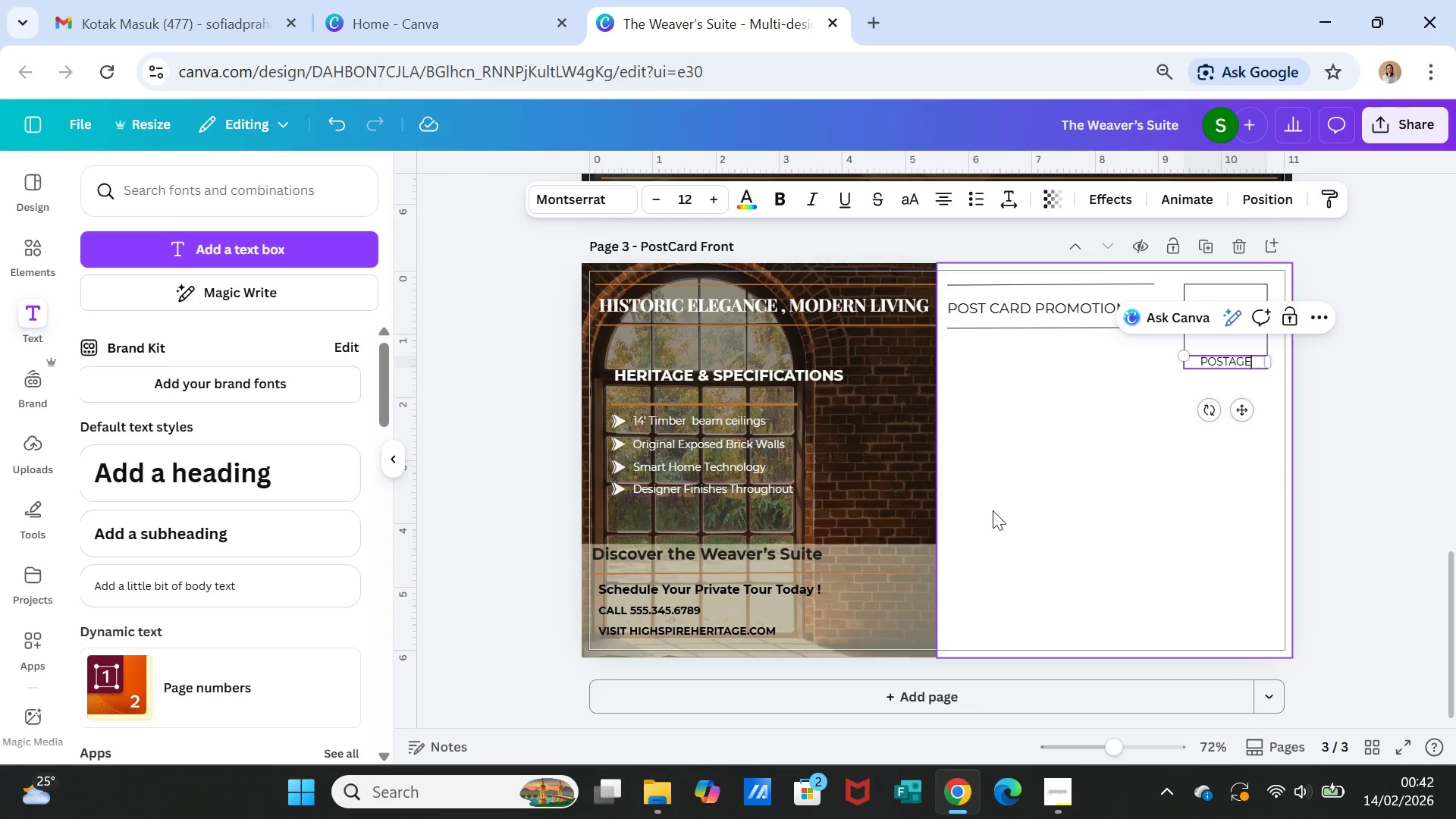 
left_click_drag(start_coordinate=[1243, 406], to_coordinate=[1247, 360])
 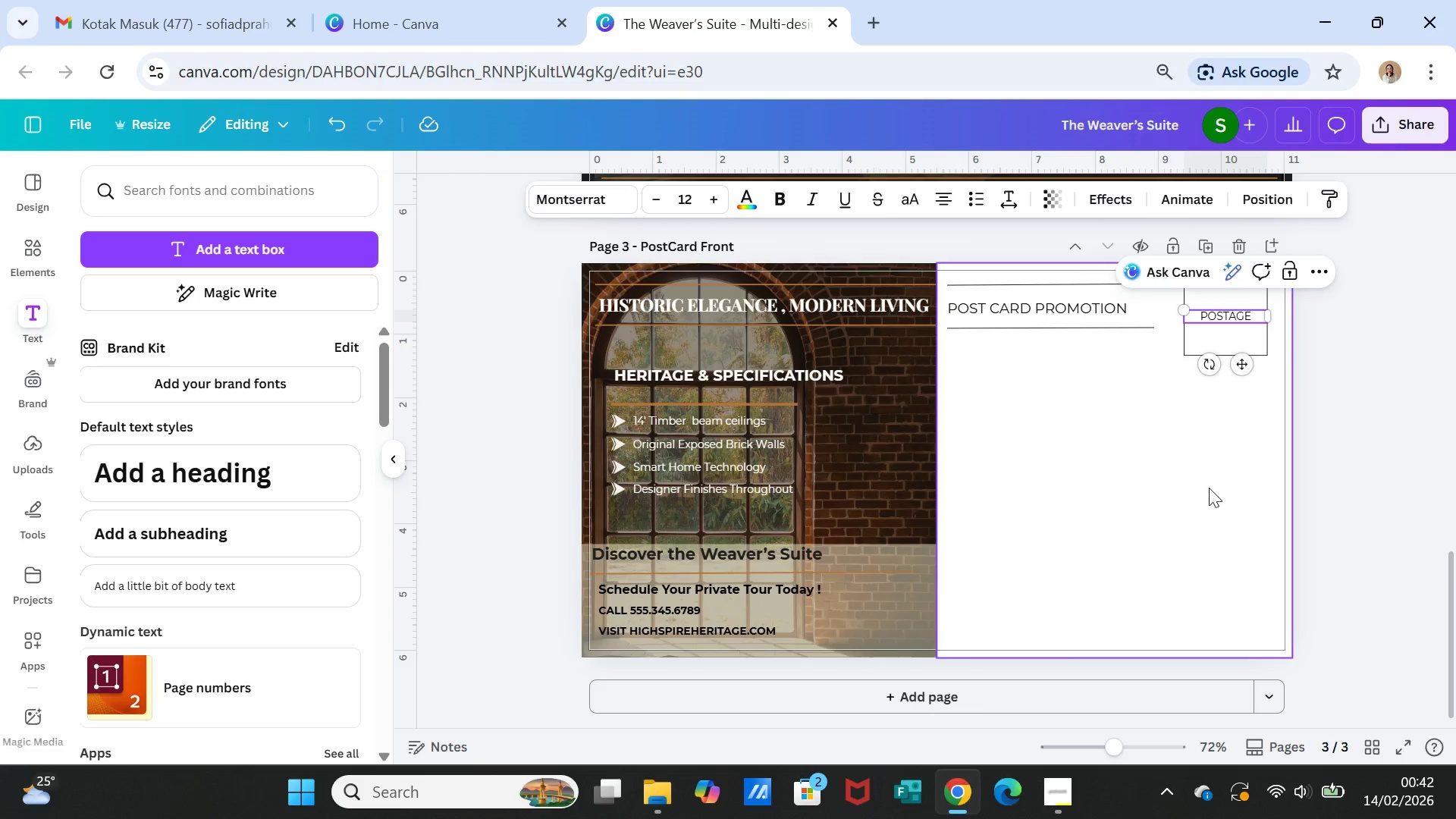 
left_click([1209, 488])
 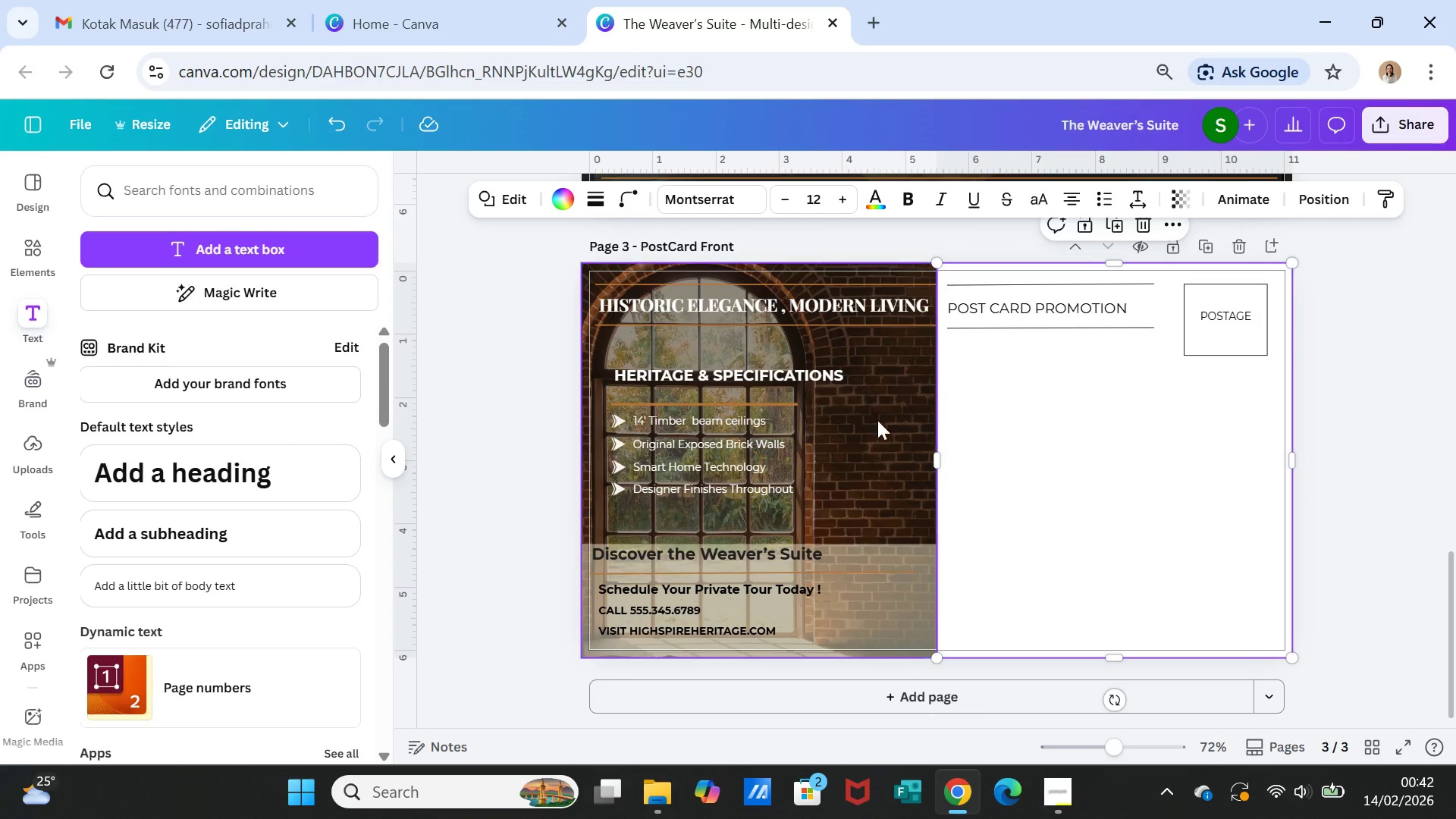 
left_click([1016, 331])
 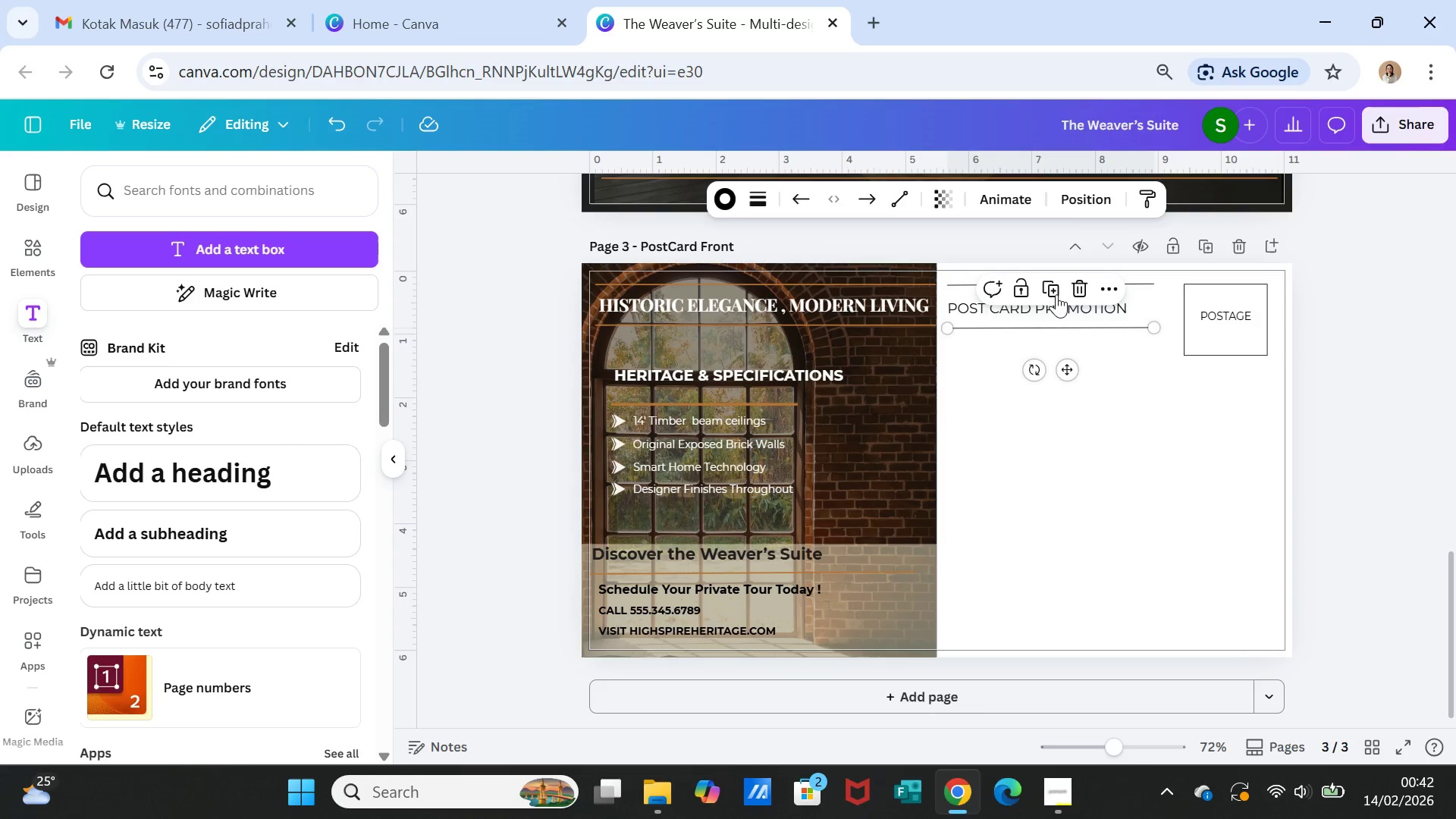 
left_click([1053, 286])
 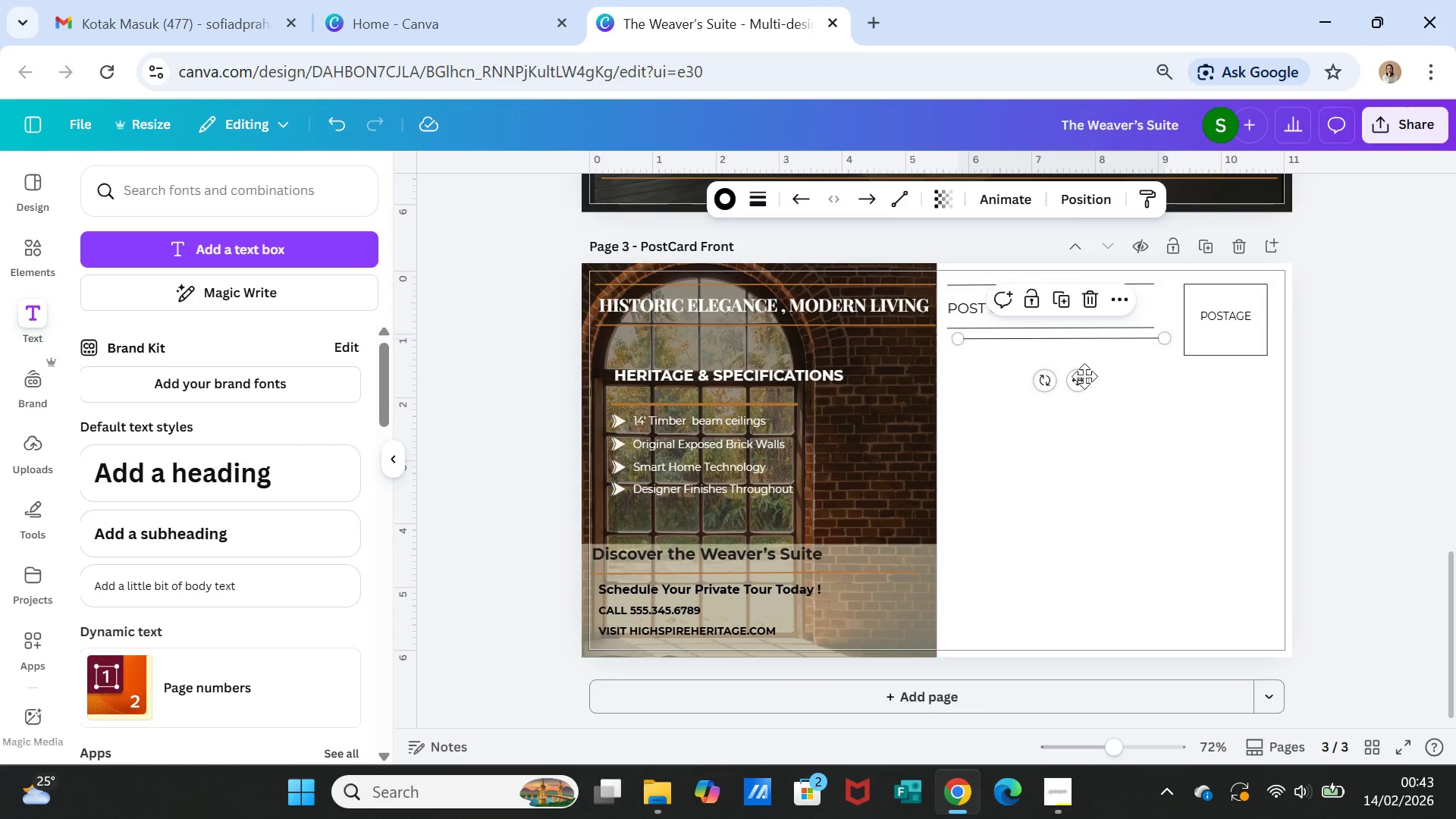 
left_click_drag(start_coordinate=[1084, 377], to_coordinate=[1021, 580])
 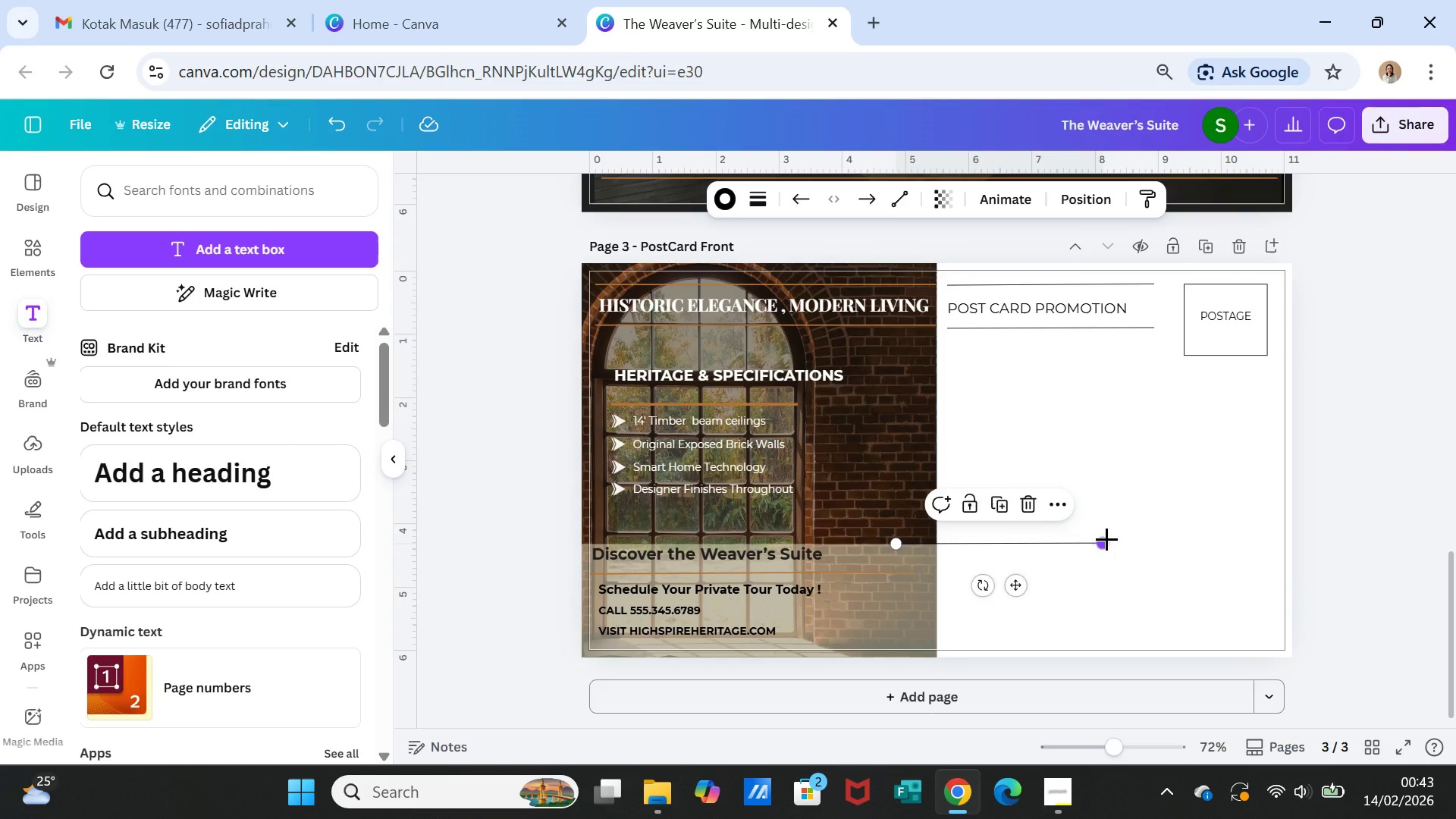 
left_click_drag(start_coordinate=[1106, 538], to_coordinate=[1272, 532])
 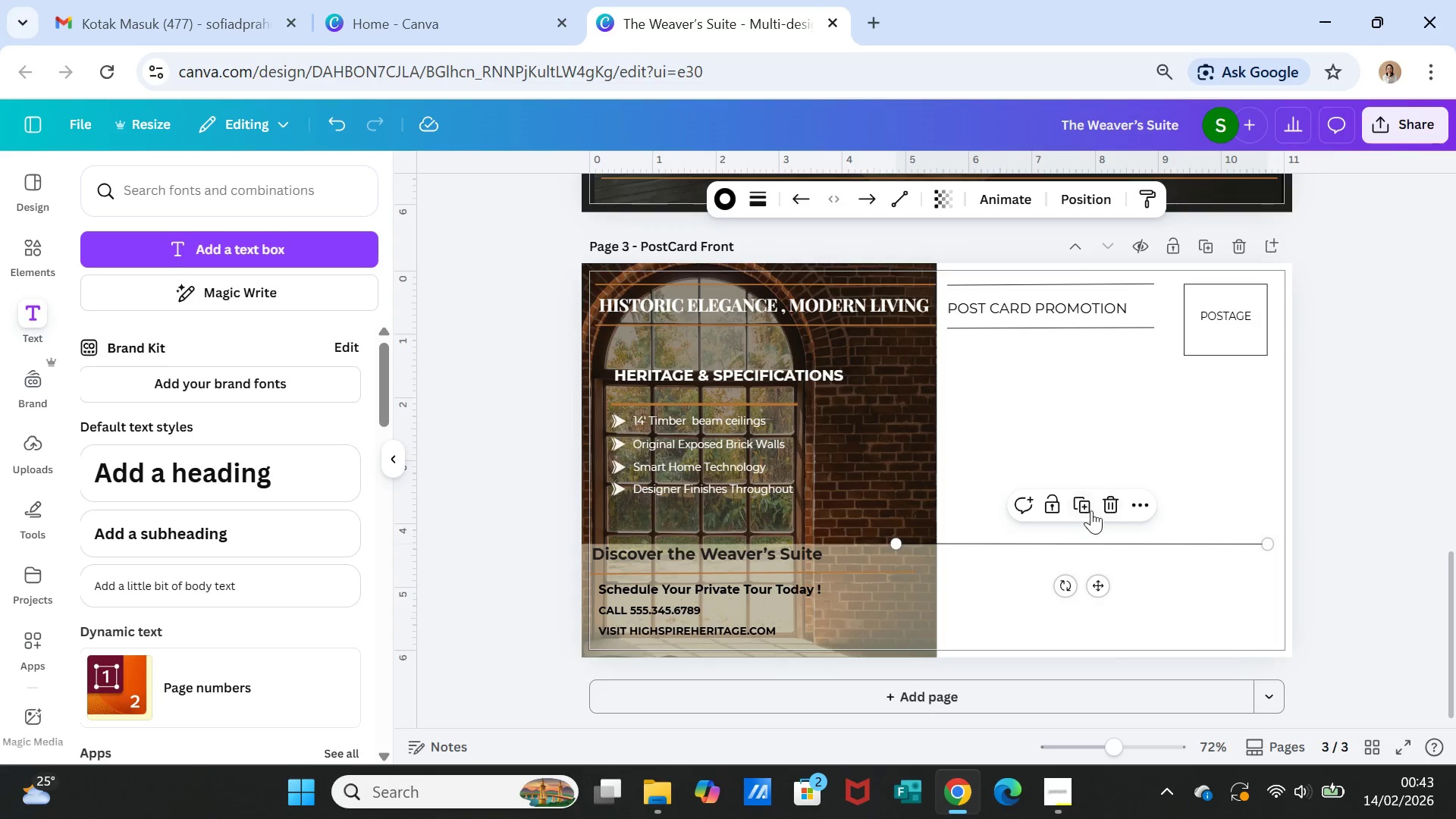 
left_click([1087, 506])
 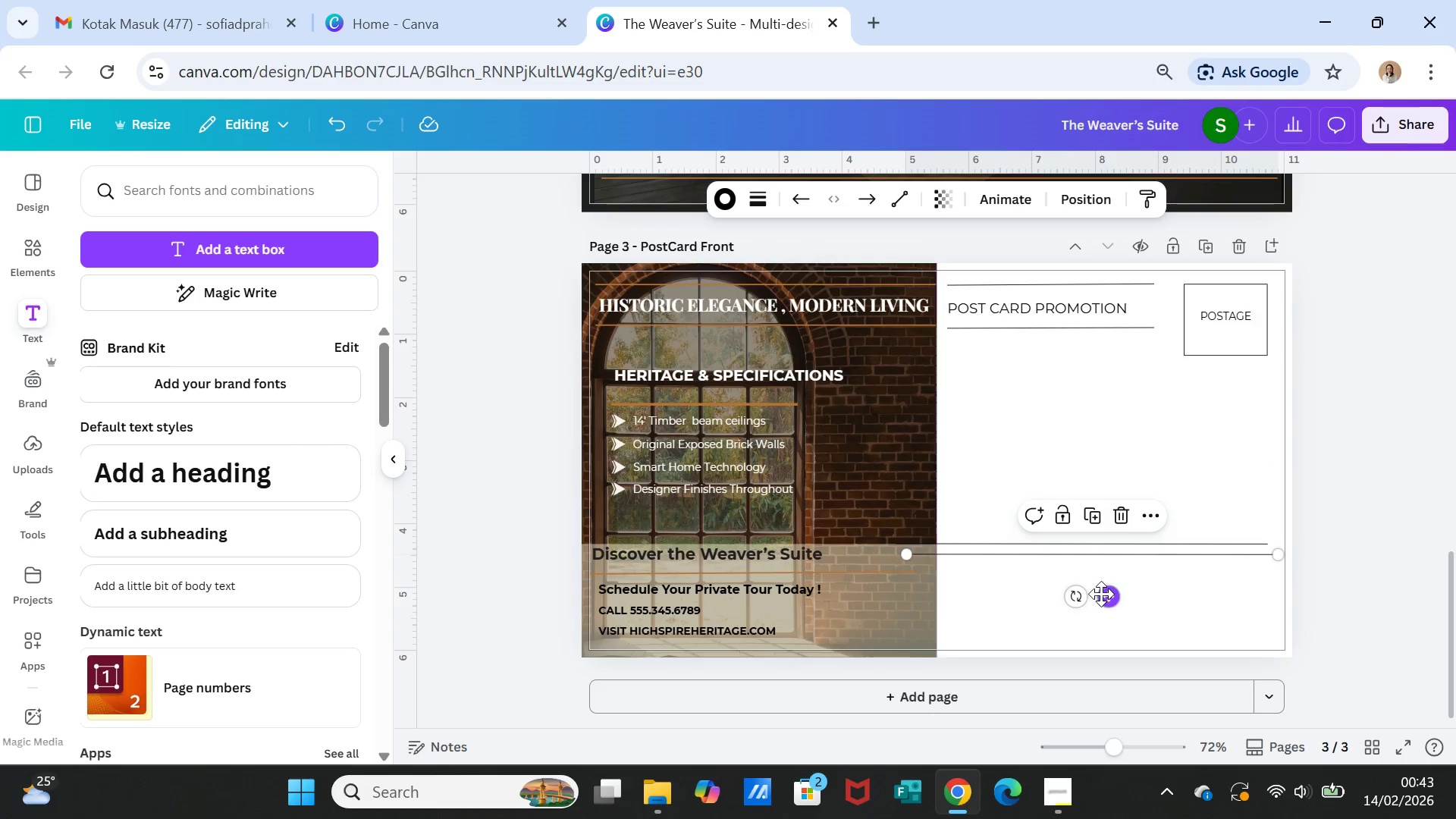 
left_click_drag(start_coordinate=[1102, 594], to_coordinate=[1096, 615])
 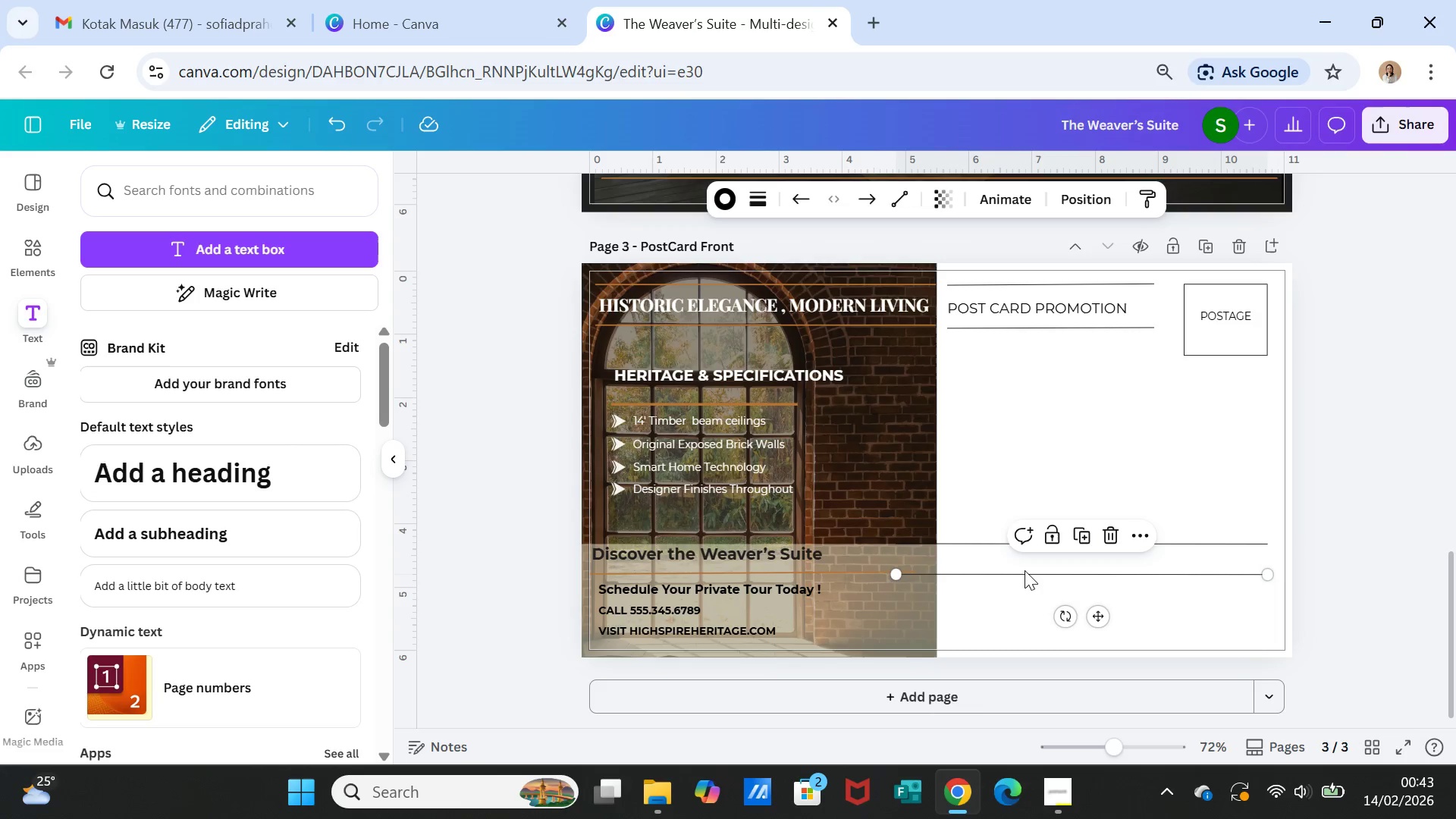 
left_click([1023, 570])
 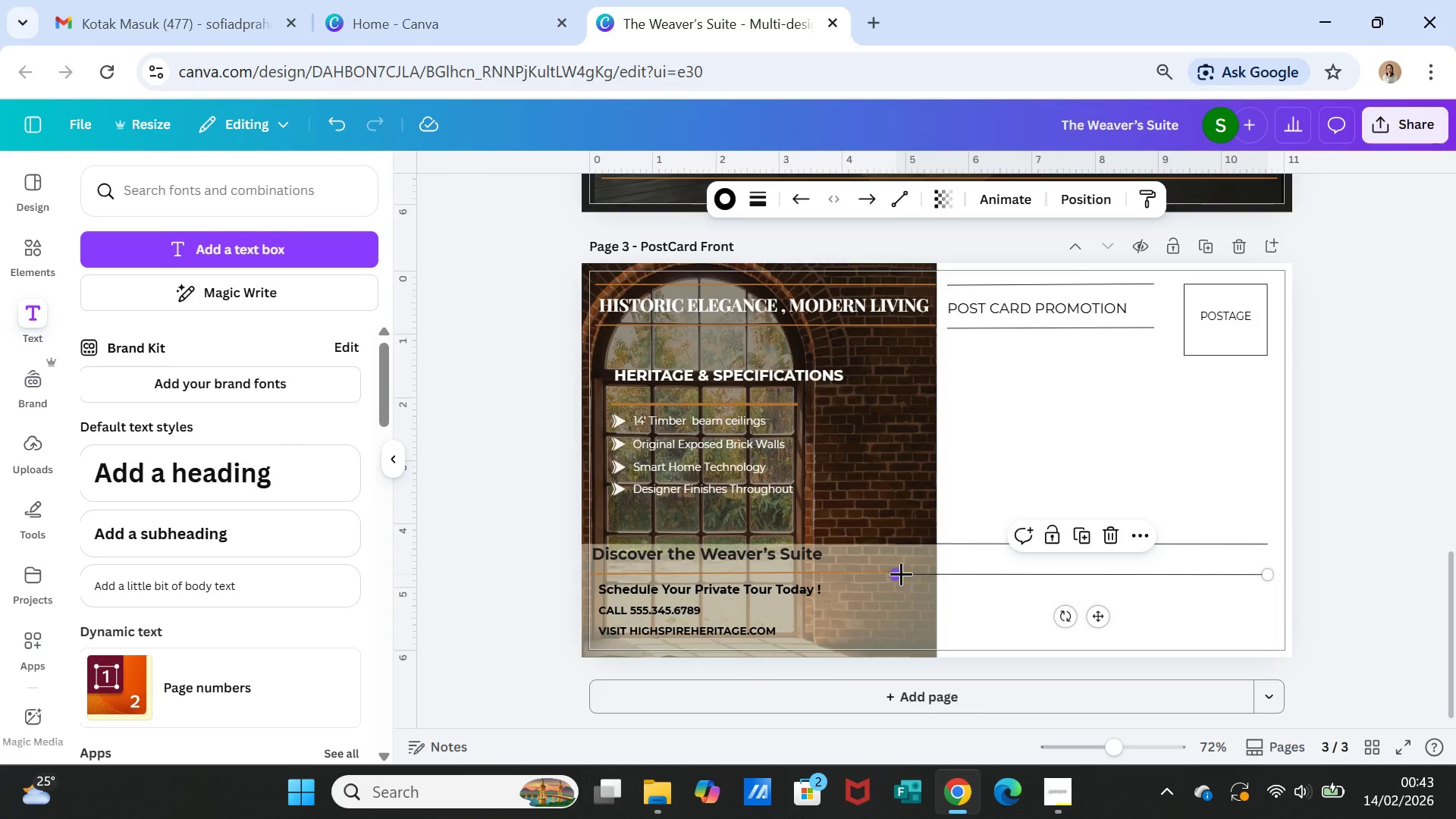 
left_click_drag(start_coordinate=[899, 572], to_coordinate=[949, 567])
 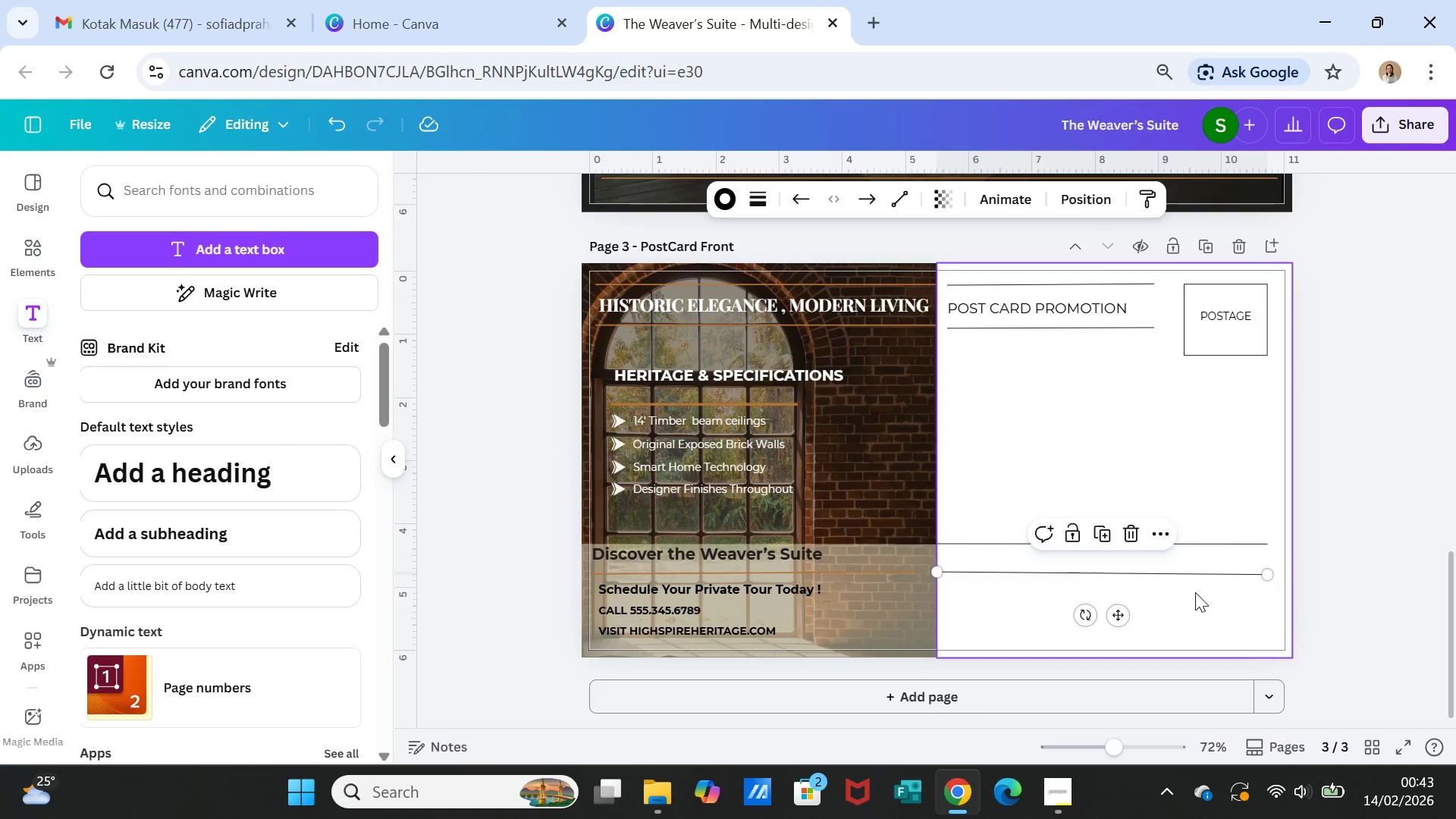 
left_click([1195, 592])
 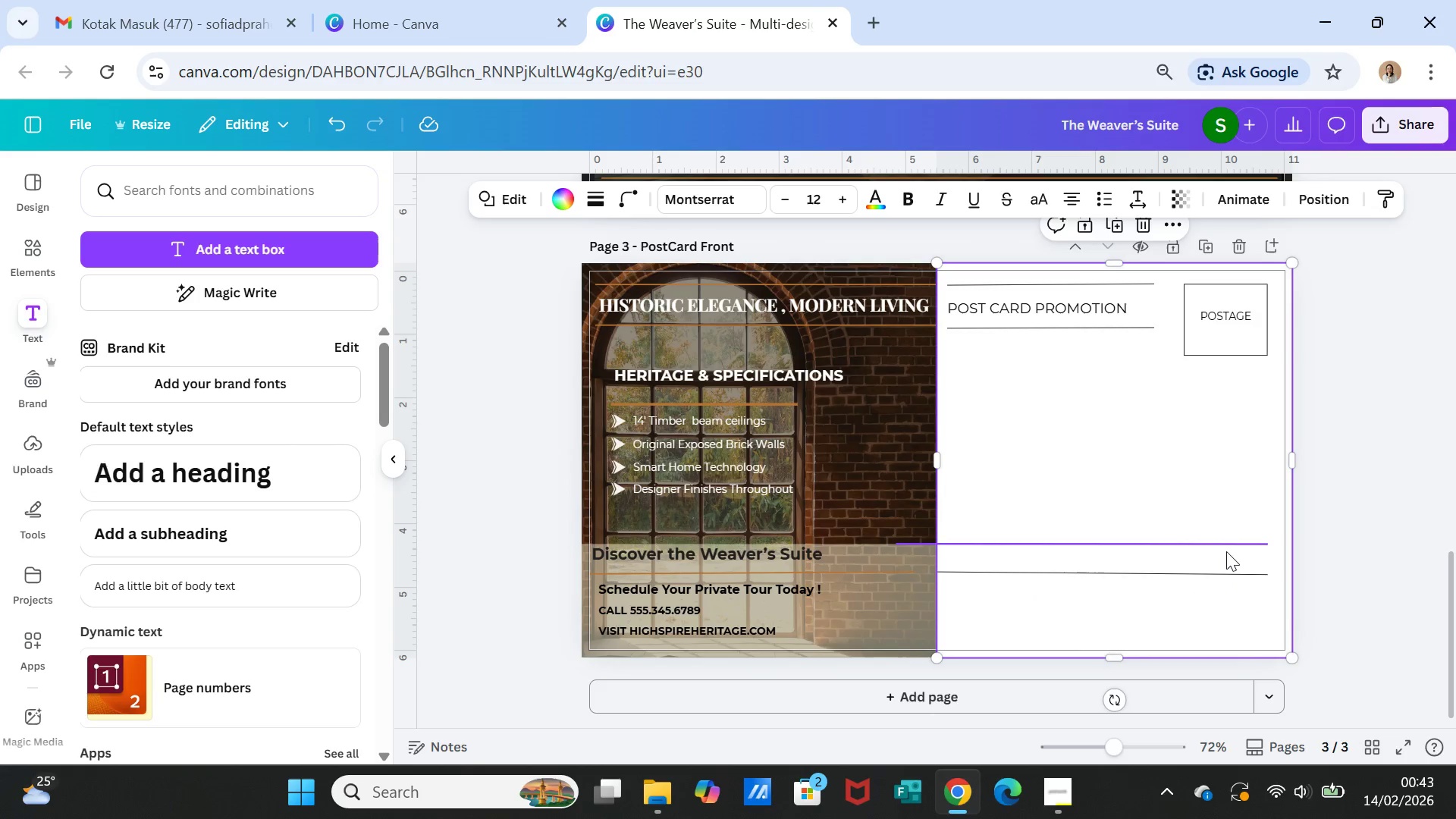 
left_click([1225, 544])
 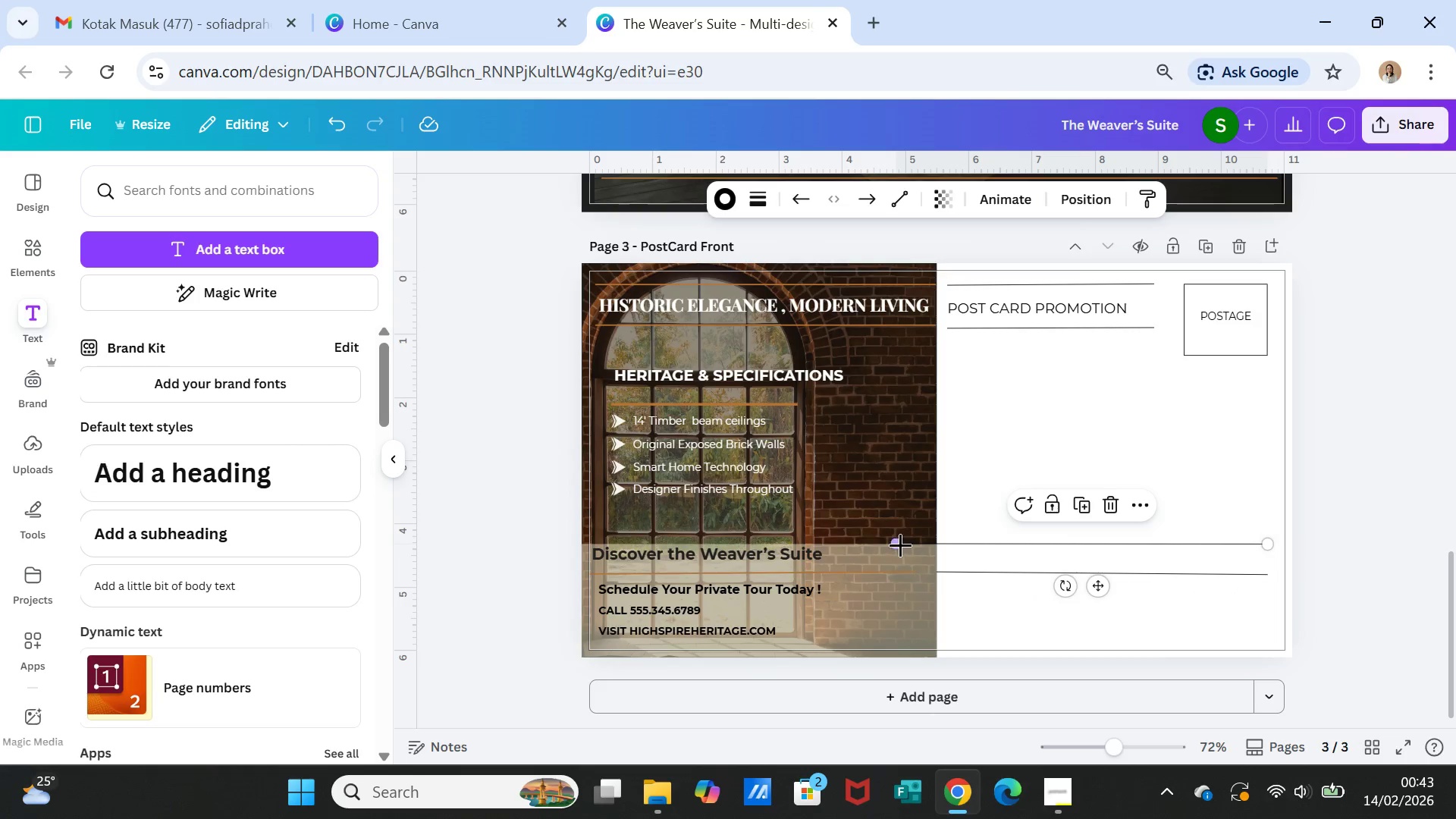 
left_click_drag(start_coordinate=[900, 544], to_coordinate=[946, 543])
 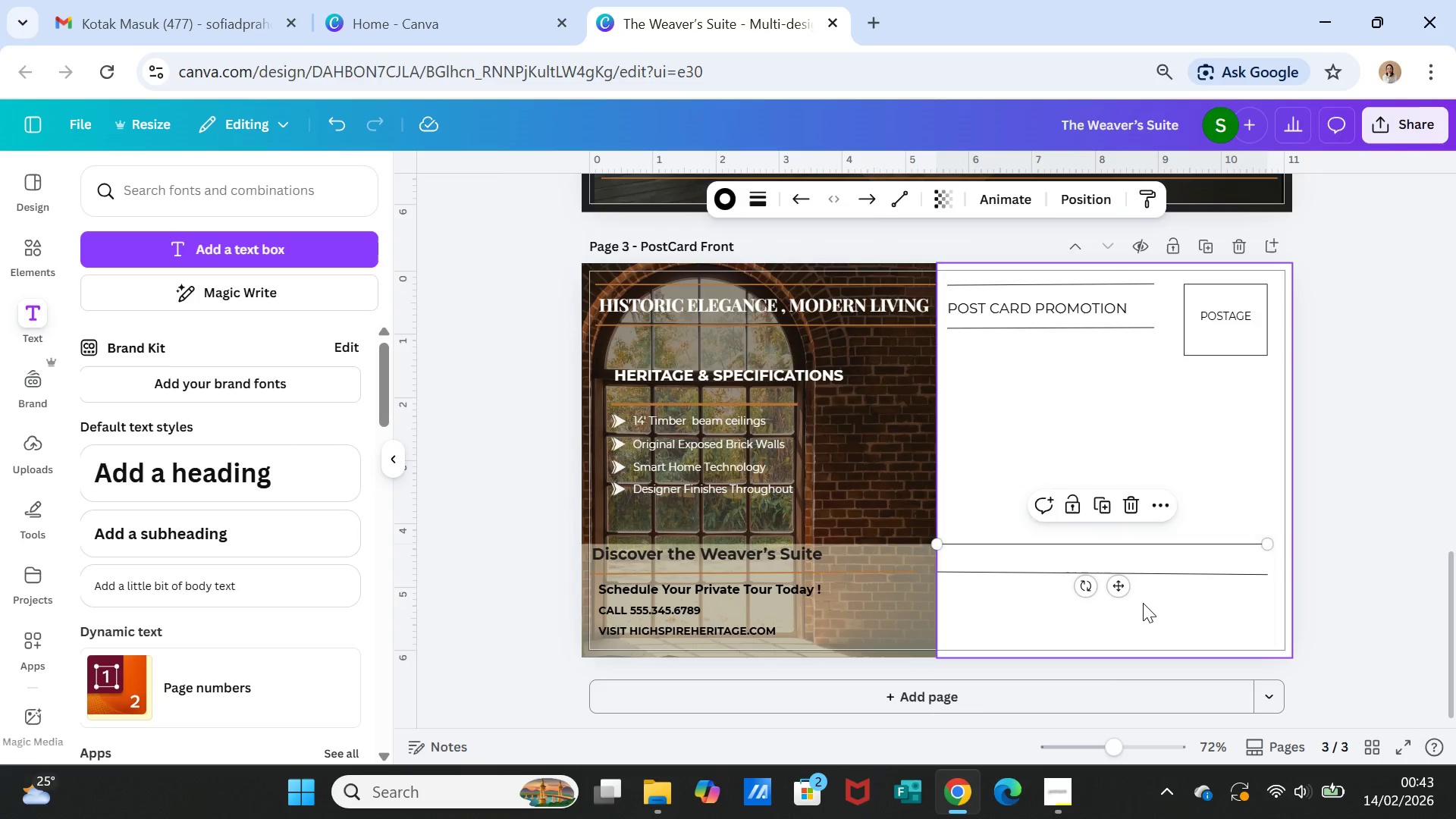 
left_click([1145, 603])
 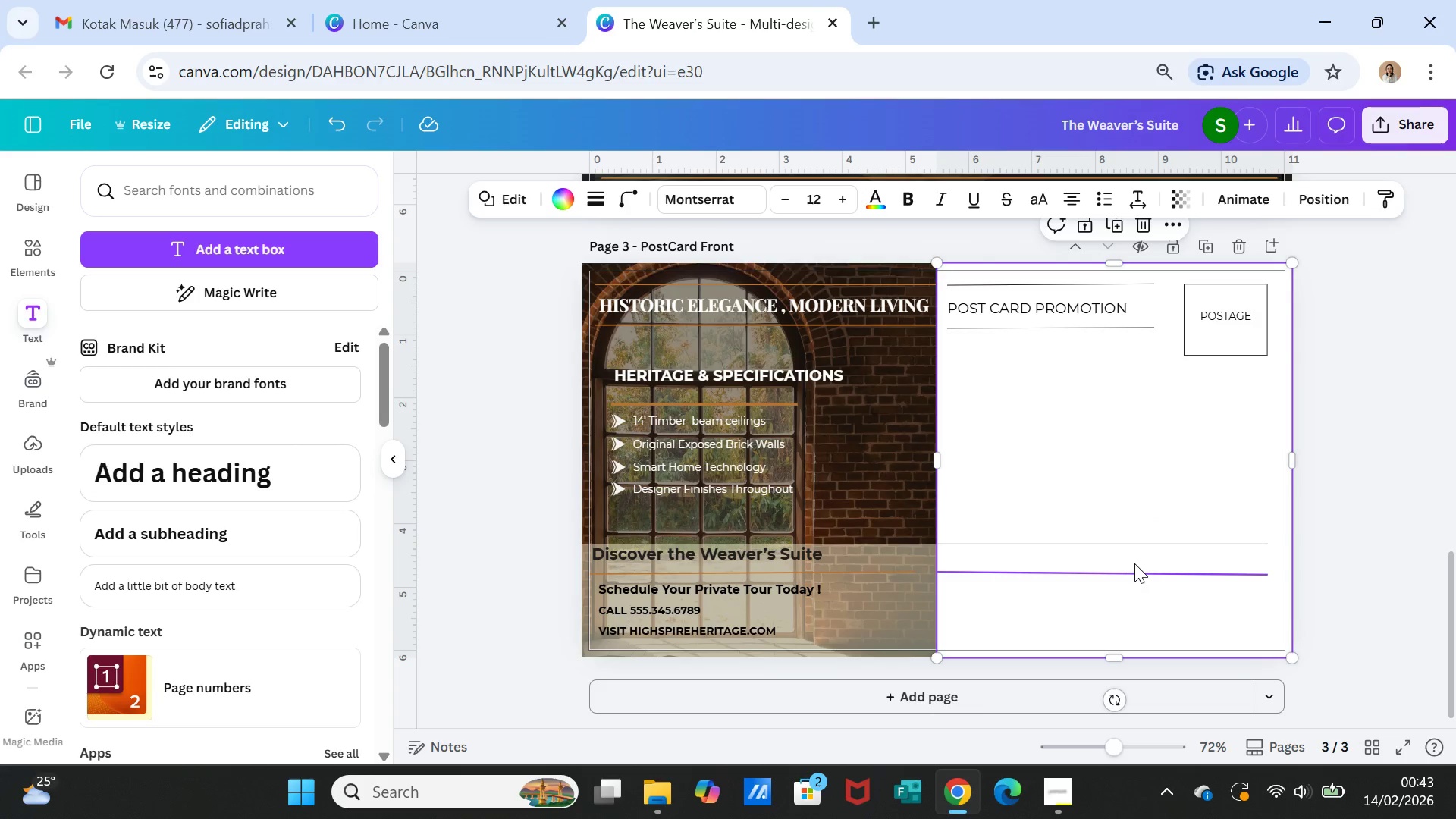 
left_click([1134, 570])
 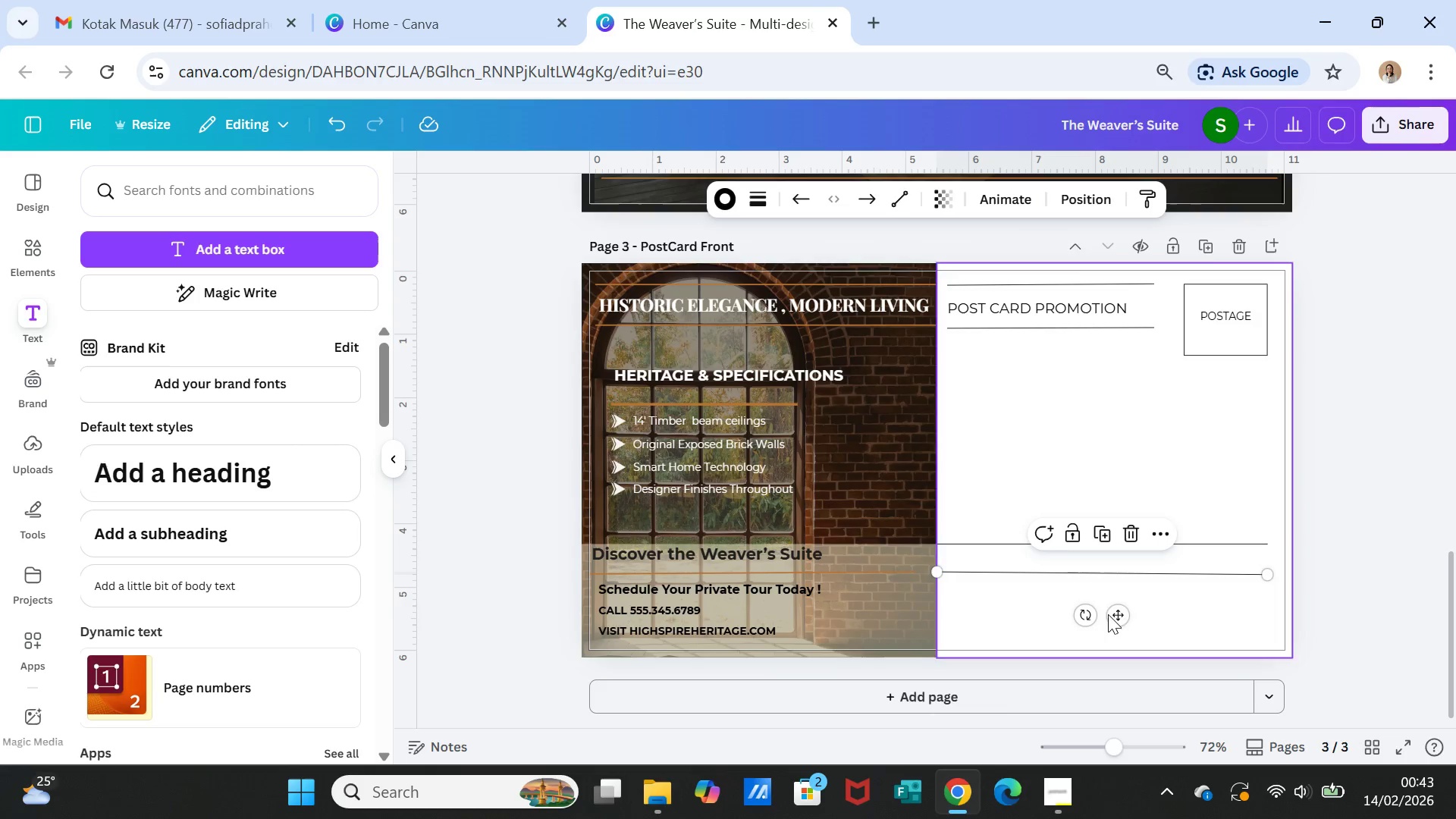 
left_click_drag(start_coordinate=[1110, 615], to_coordinate=[1117, 621])
 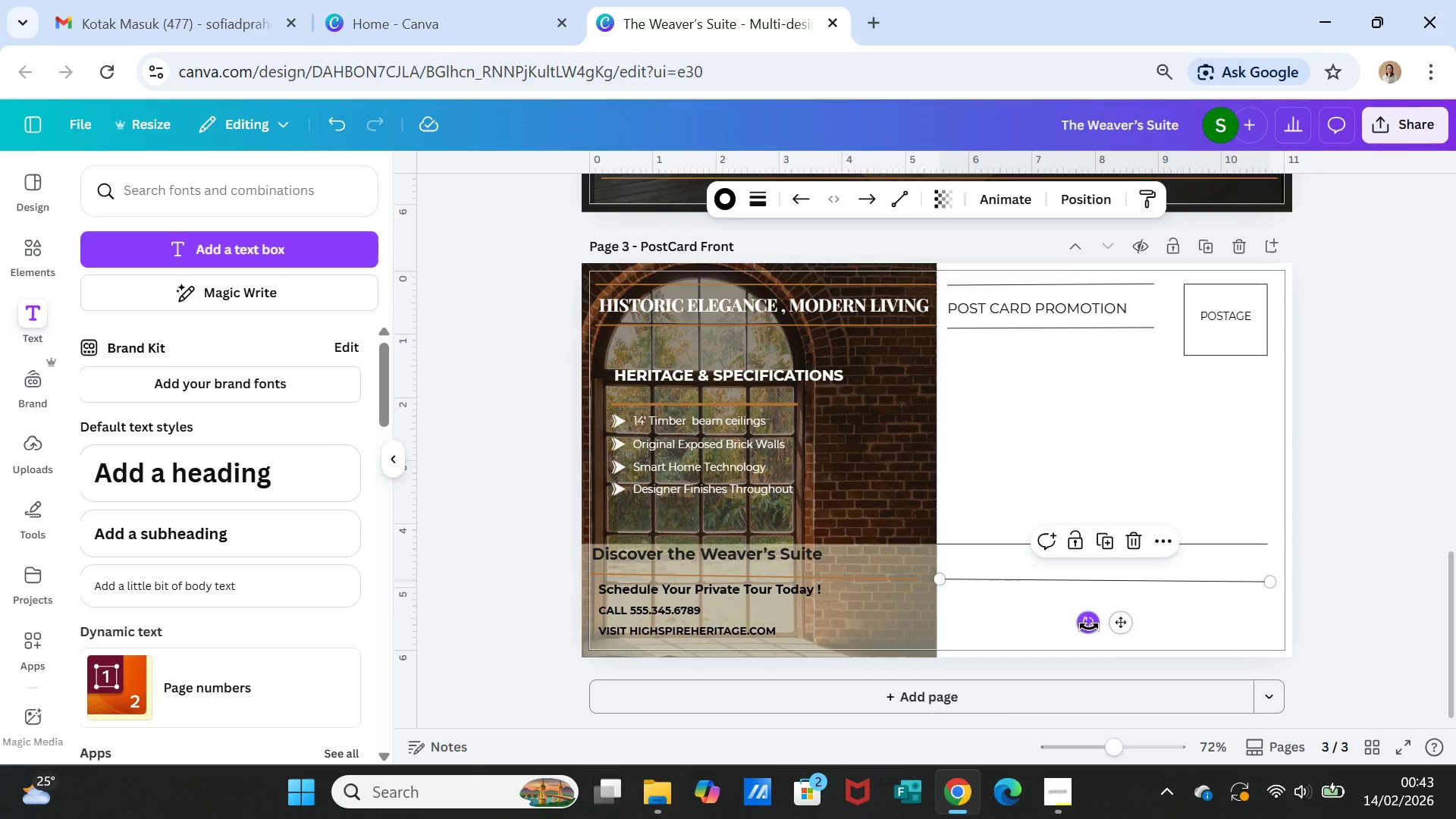 
left_click_drag(start_coordinate=[1089, 626], to_coordinate=[1090, 631])
 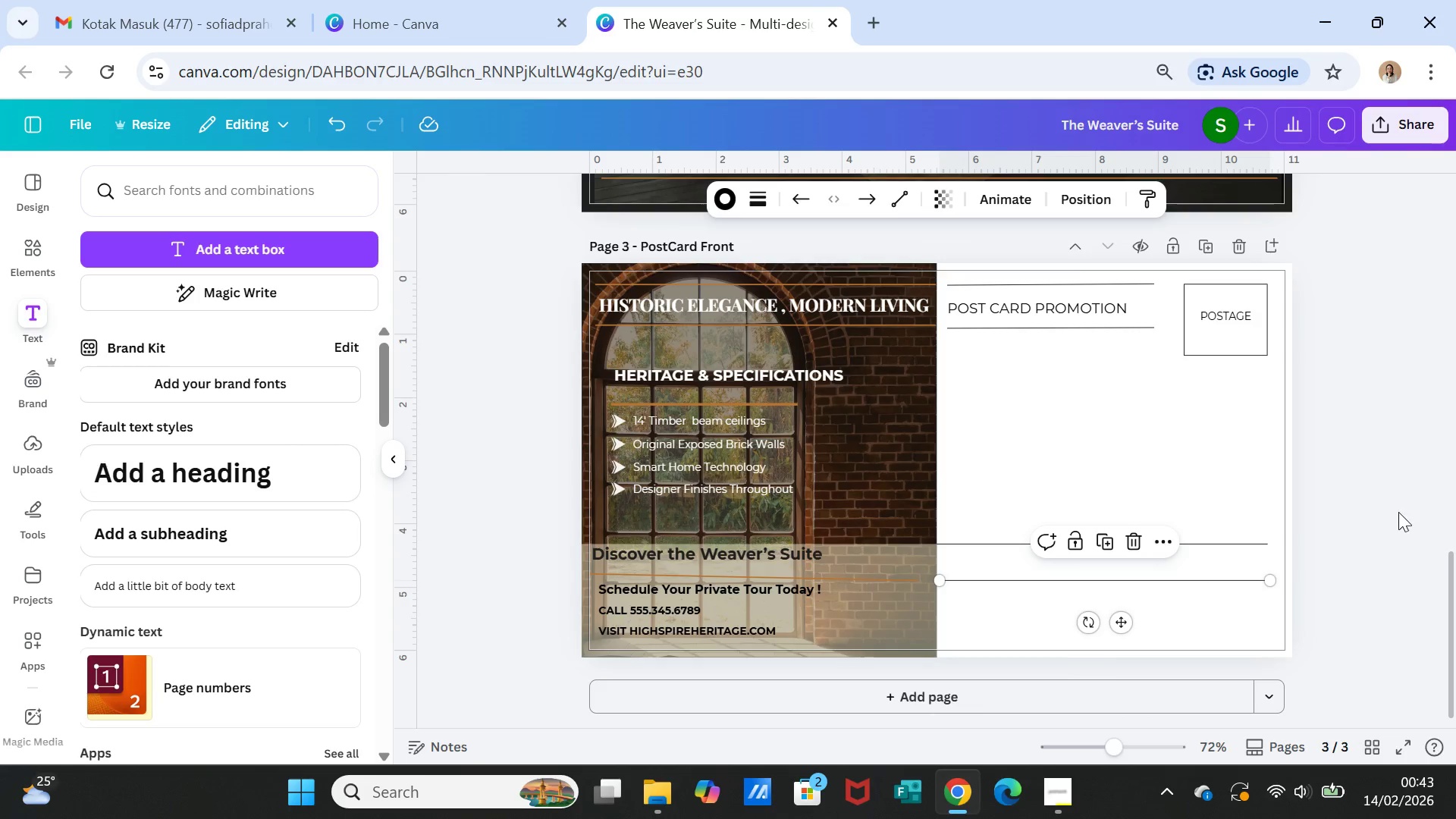 
left_click([1399, 512])
 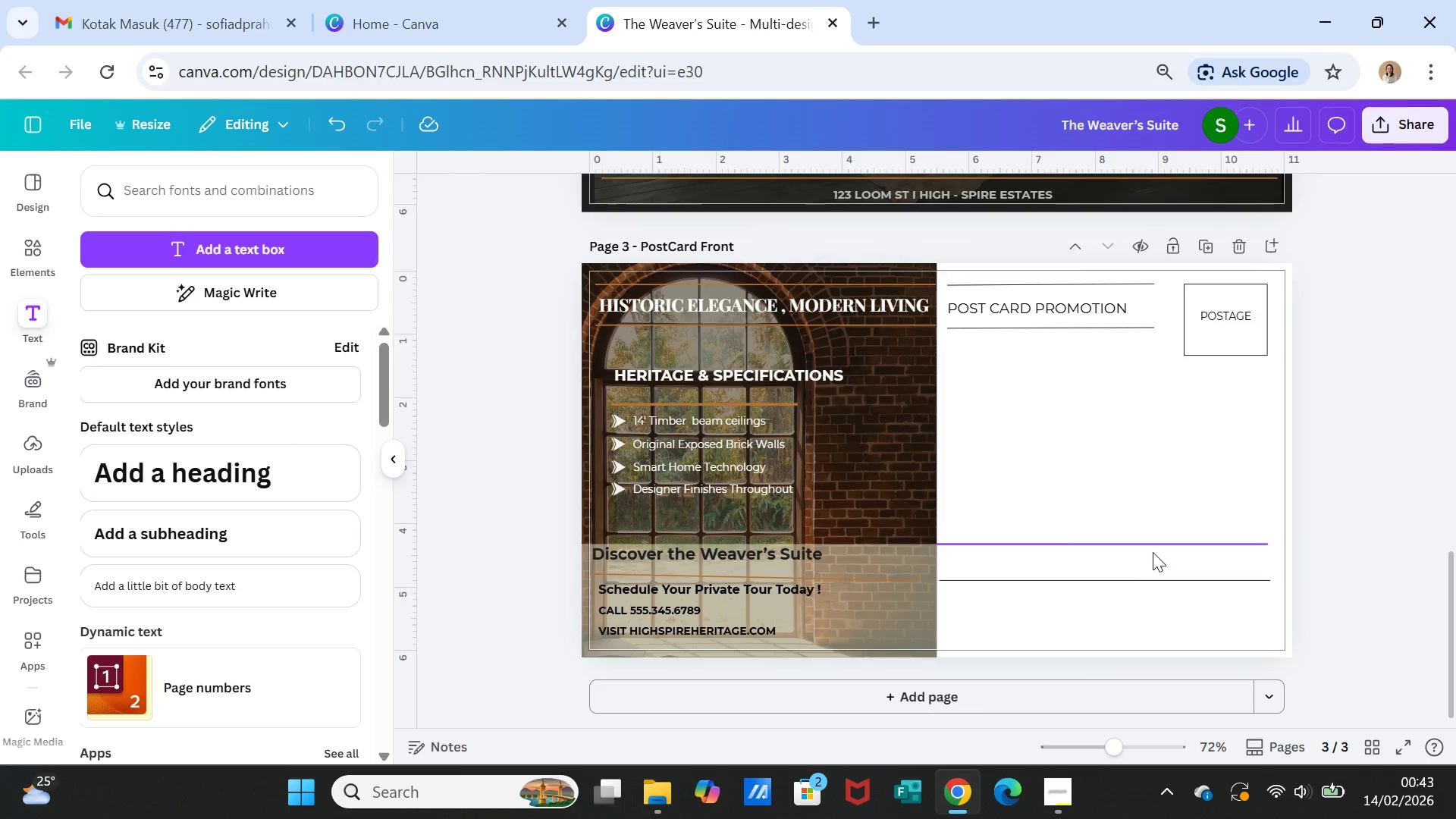 
left_click_drag(start_coordinate=[1151, 545], to_coordinate=[1156, 544])
 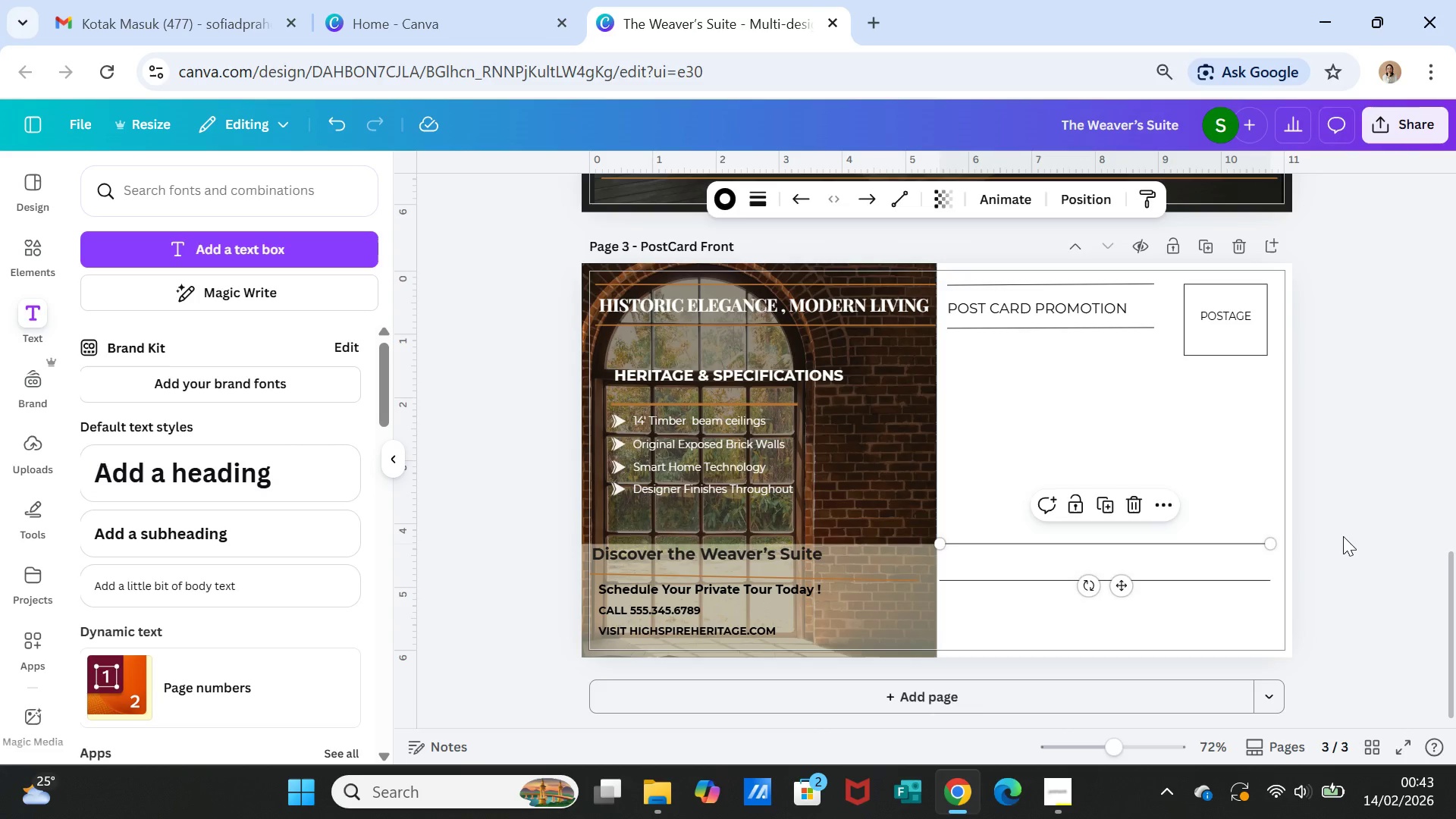 
left_click([1343, 536])
 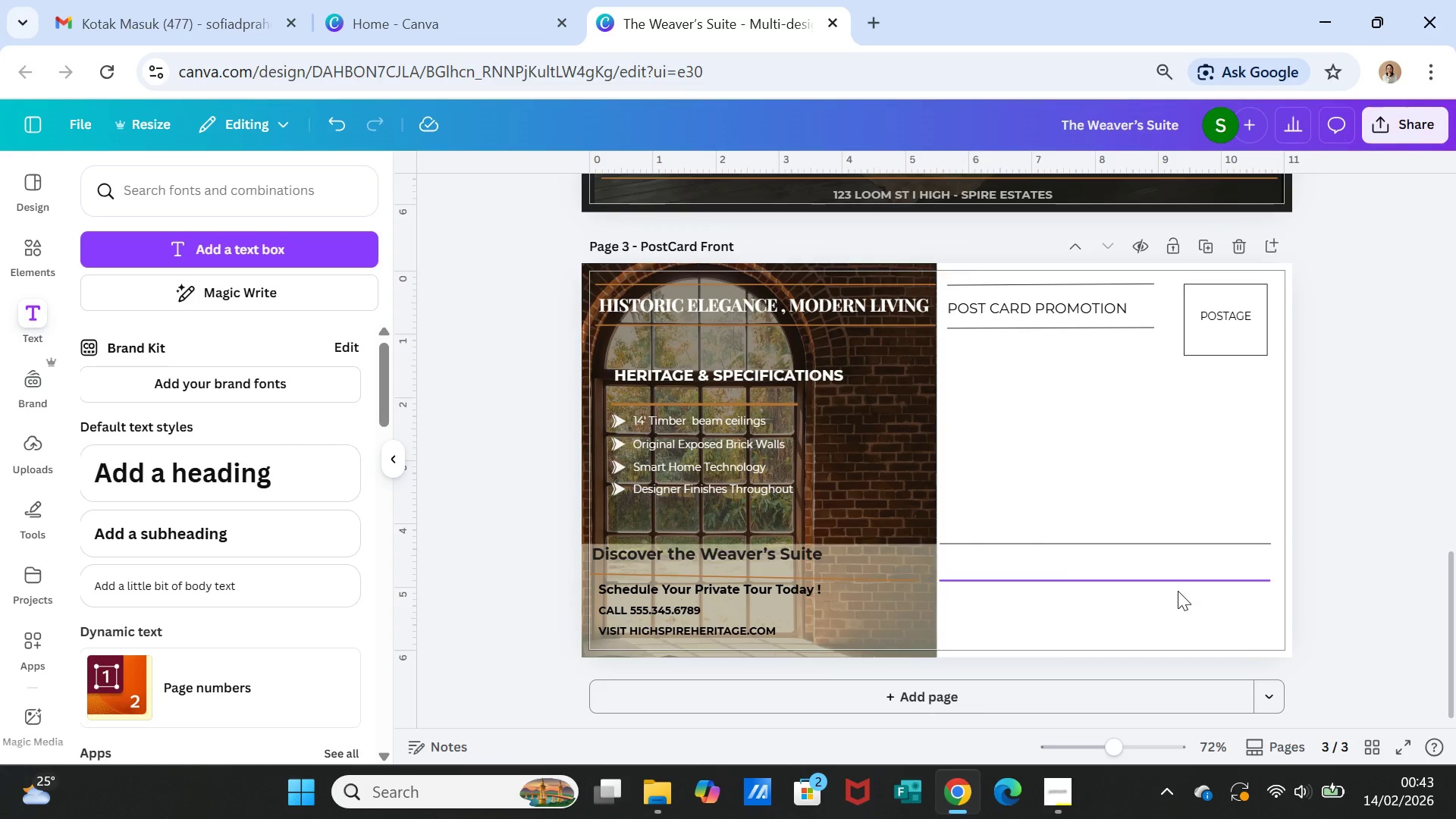 
left_click([1178, 582])
 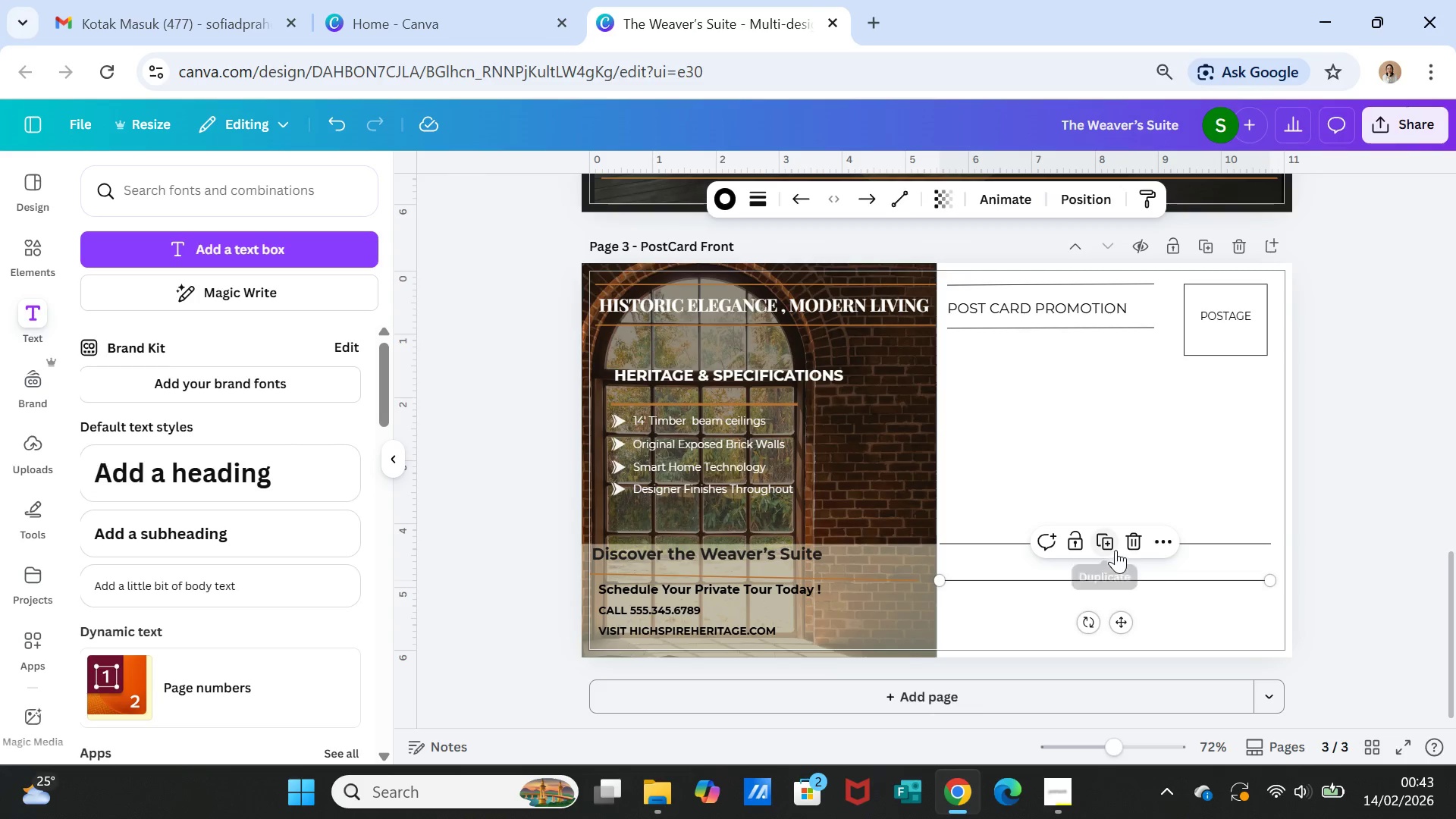 
left_click([1115, 548])
 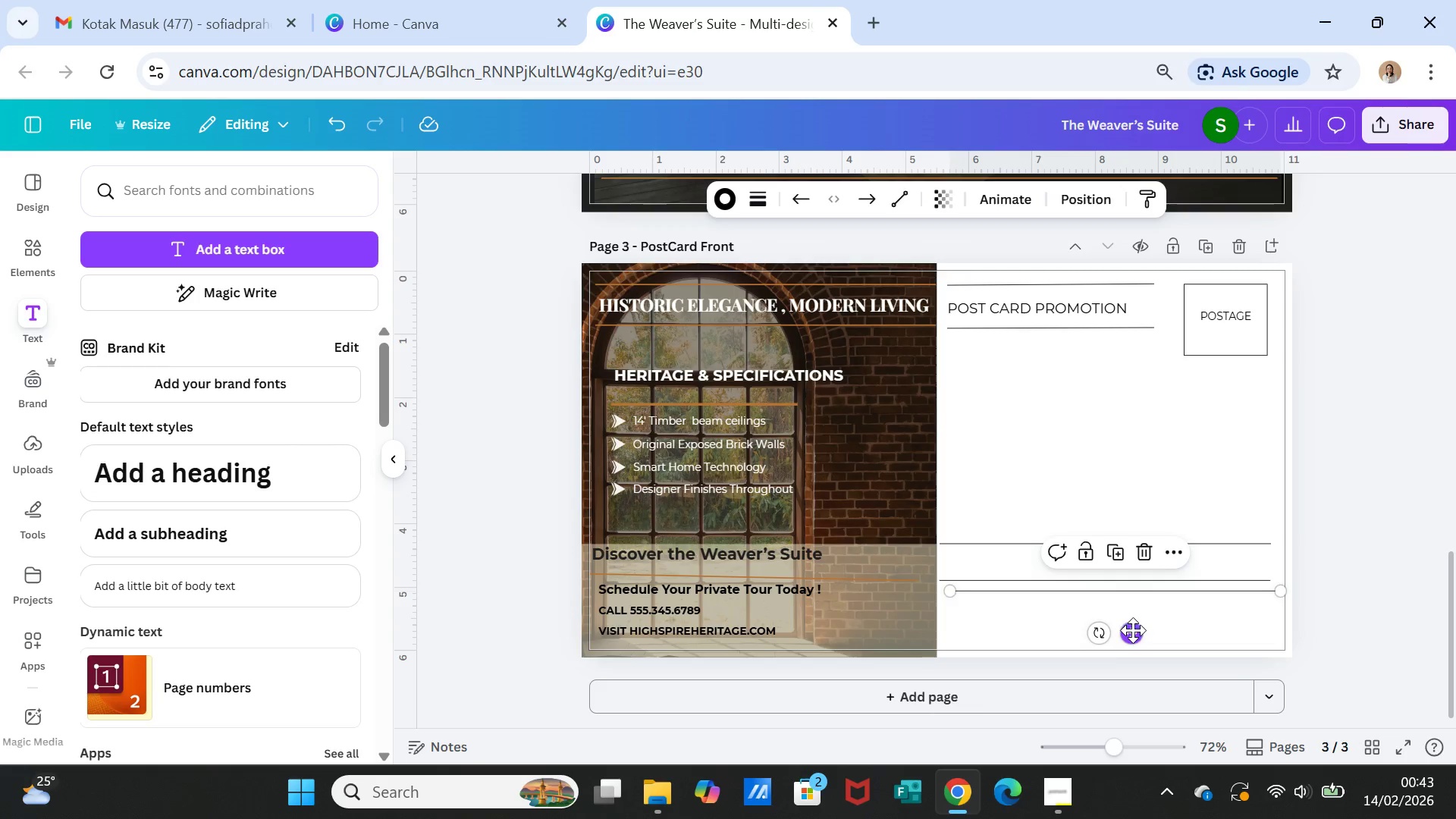 
left_click_drag(start_coordinate=[1133, 627], to_coordinate=[1124, 658])
 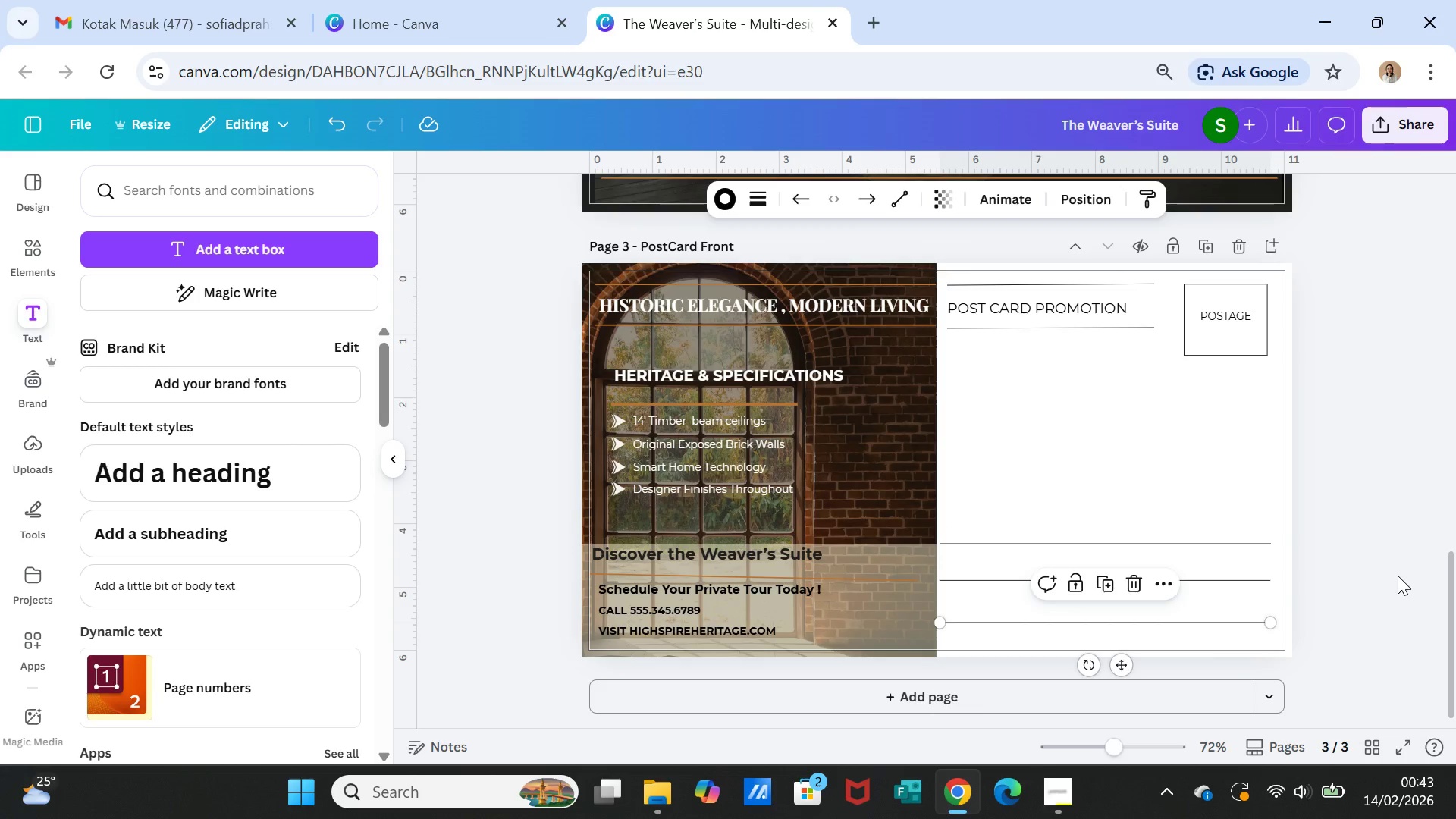 
left_click([1398, 576])
 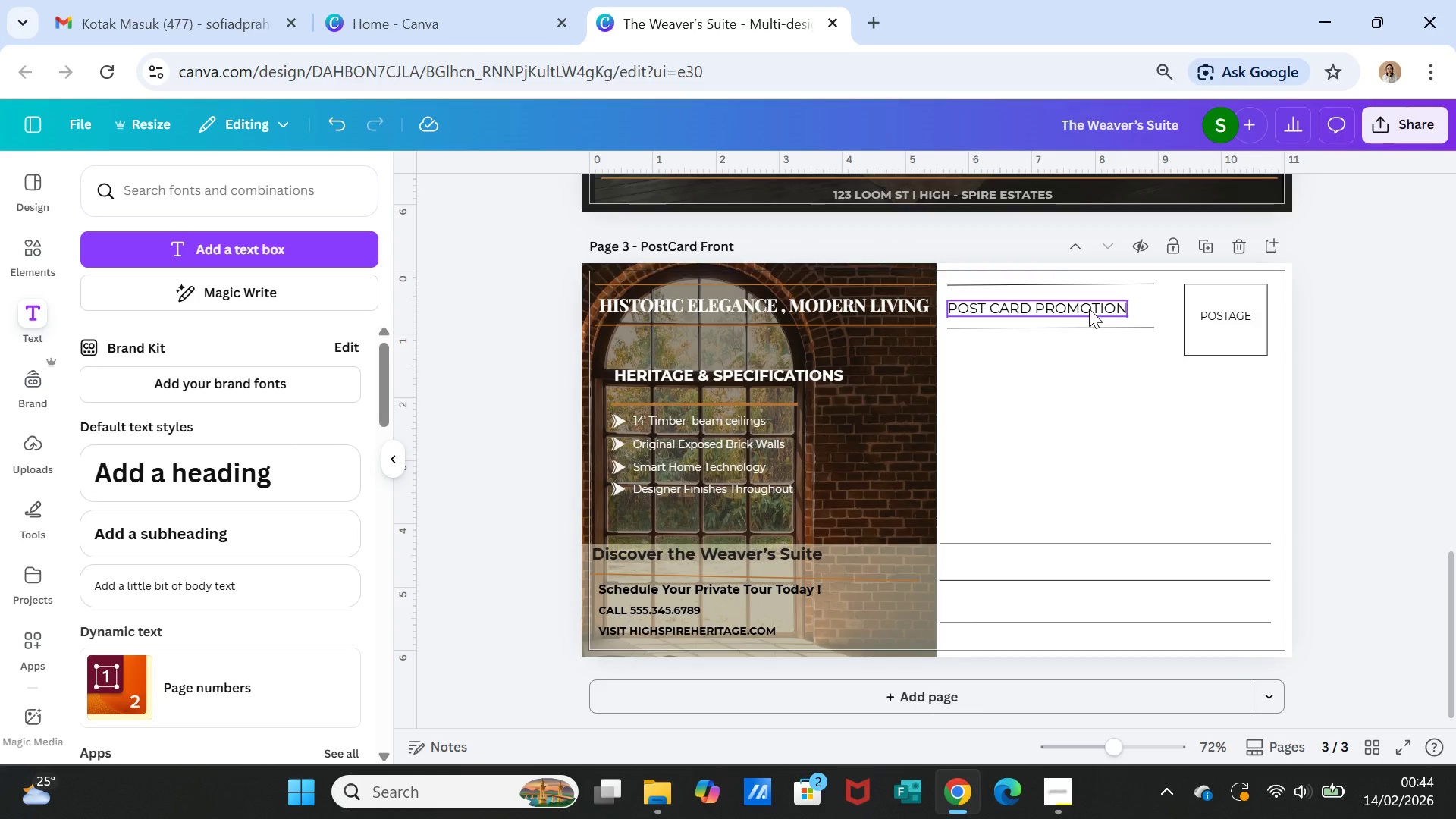 
wait(6.22)
 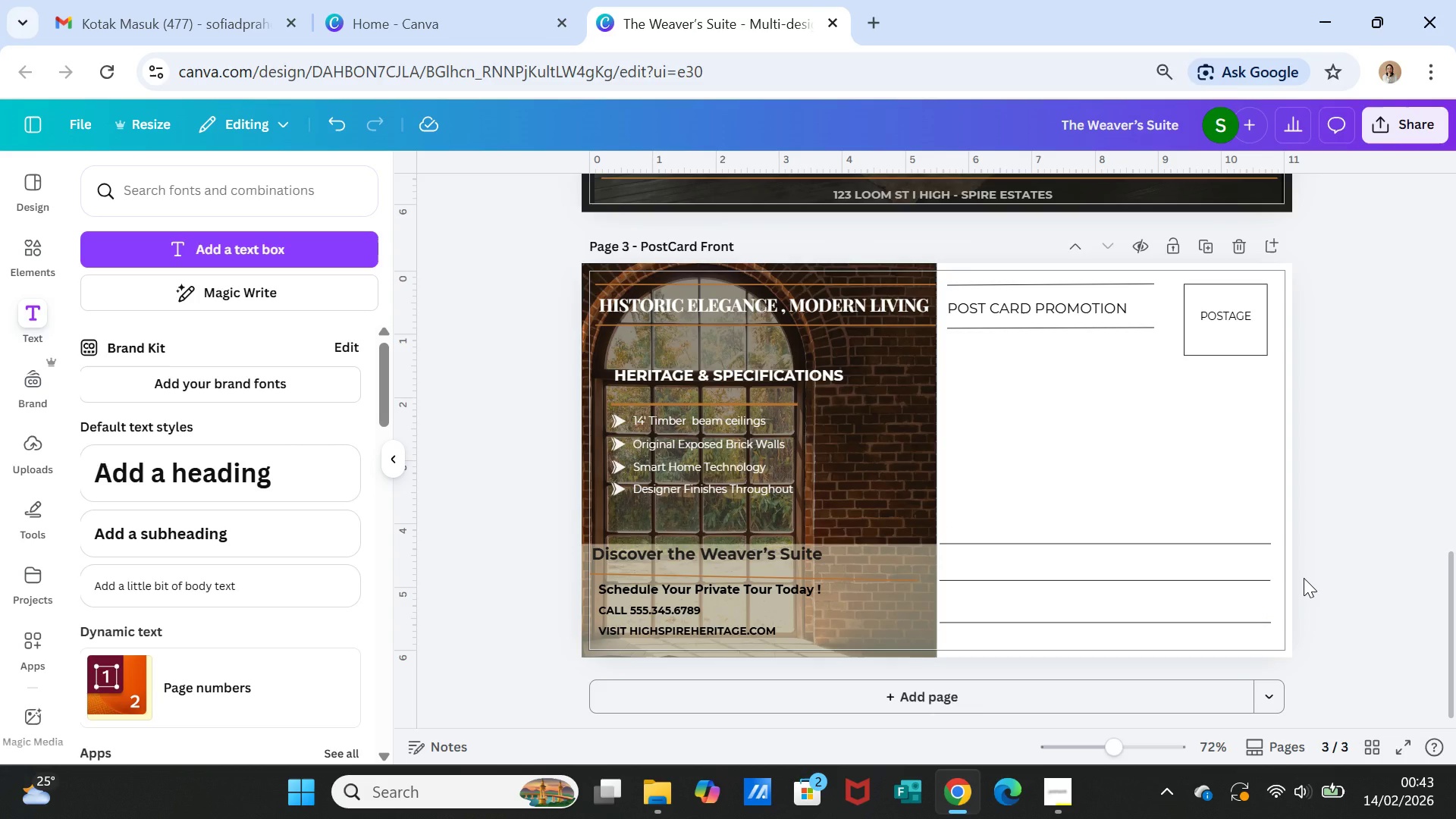 
left_click([1089, 309])
 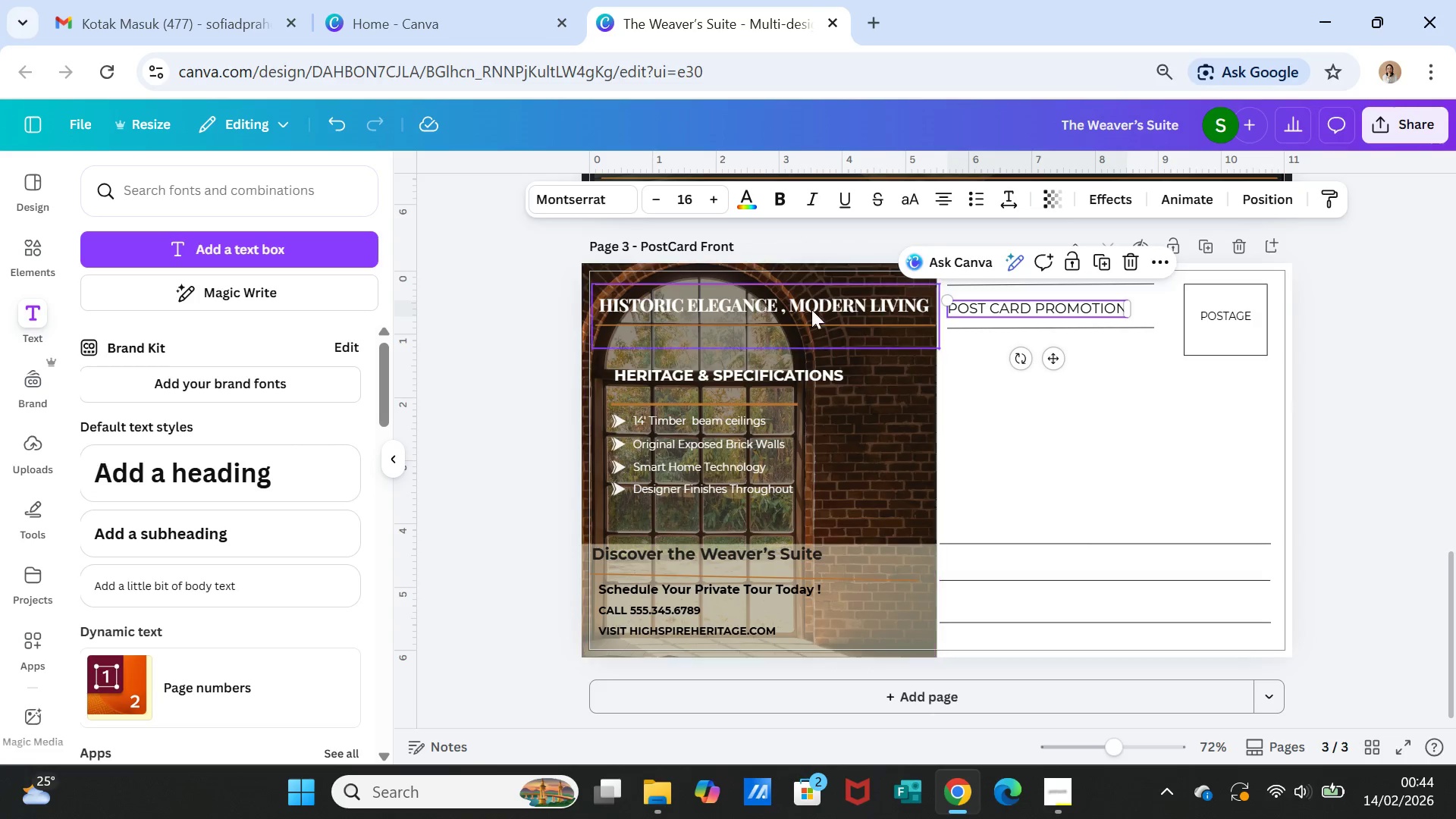 
left_click([651, 202])
 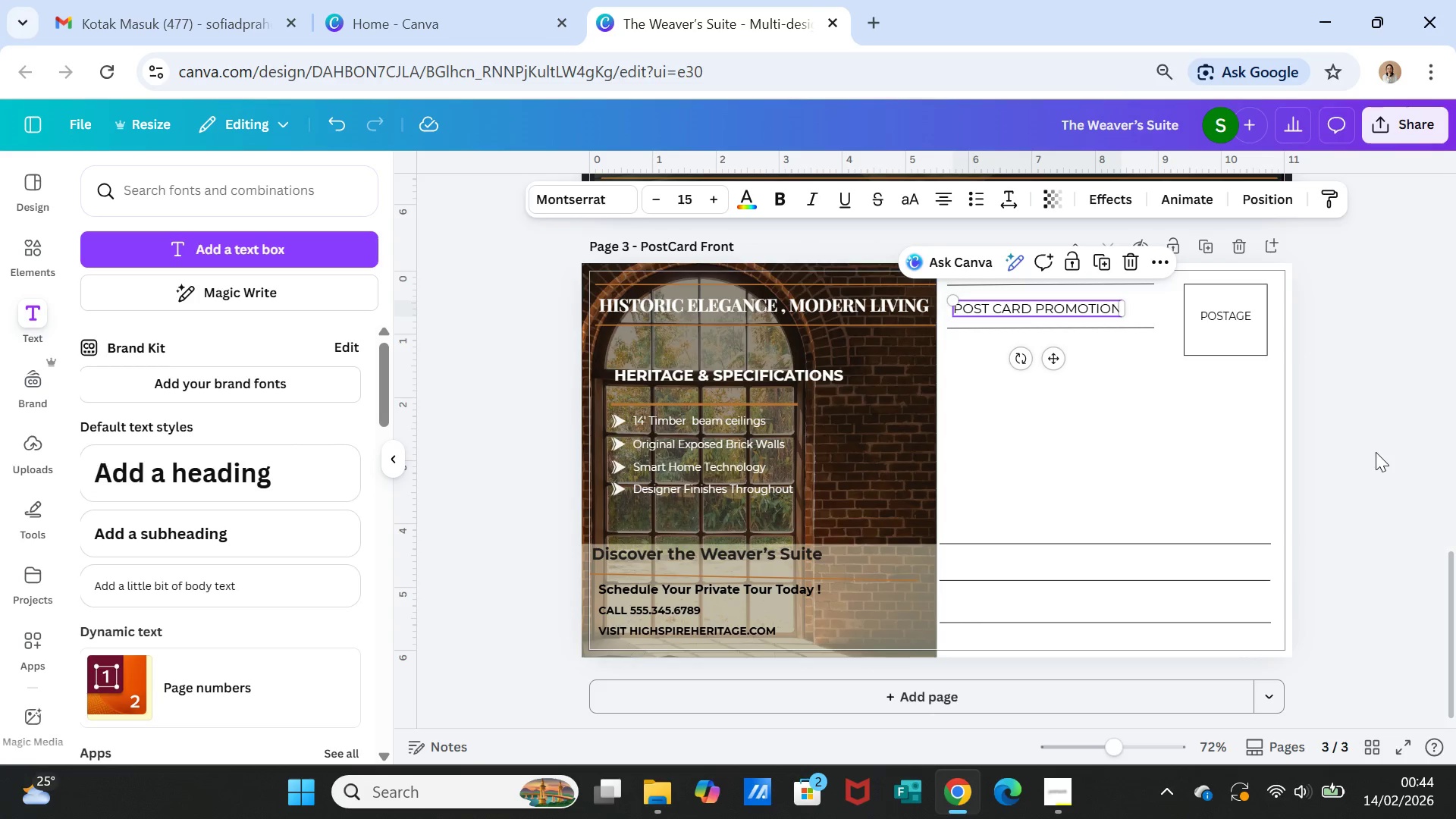 
left_click([1367, 453])
 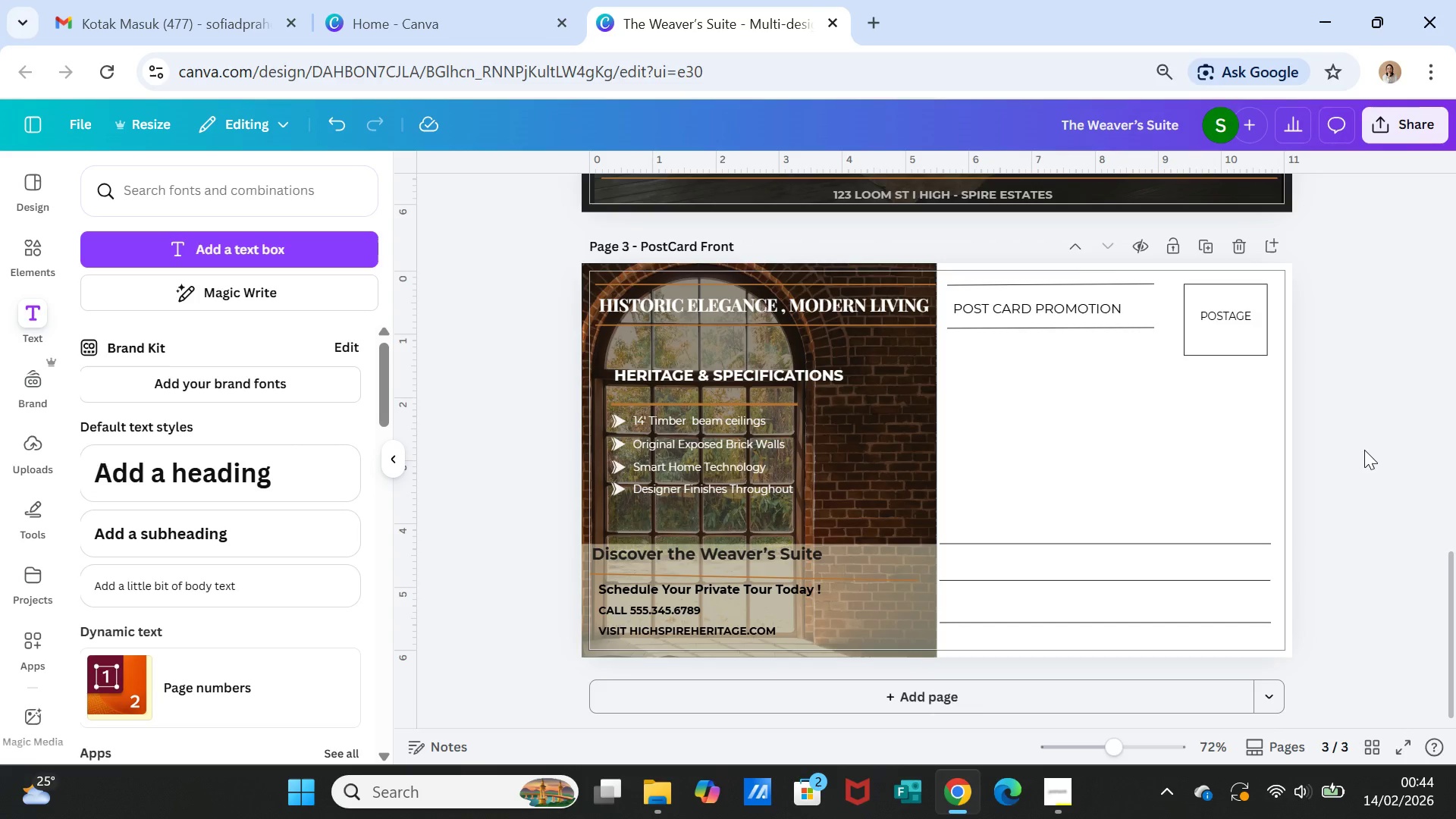 
scroll: coordinate [1360, 446], scroll_direction: down, amount: 1.0
 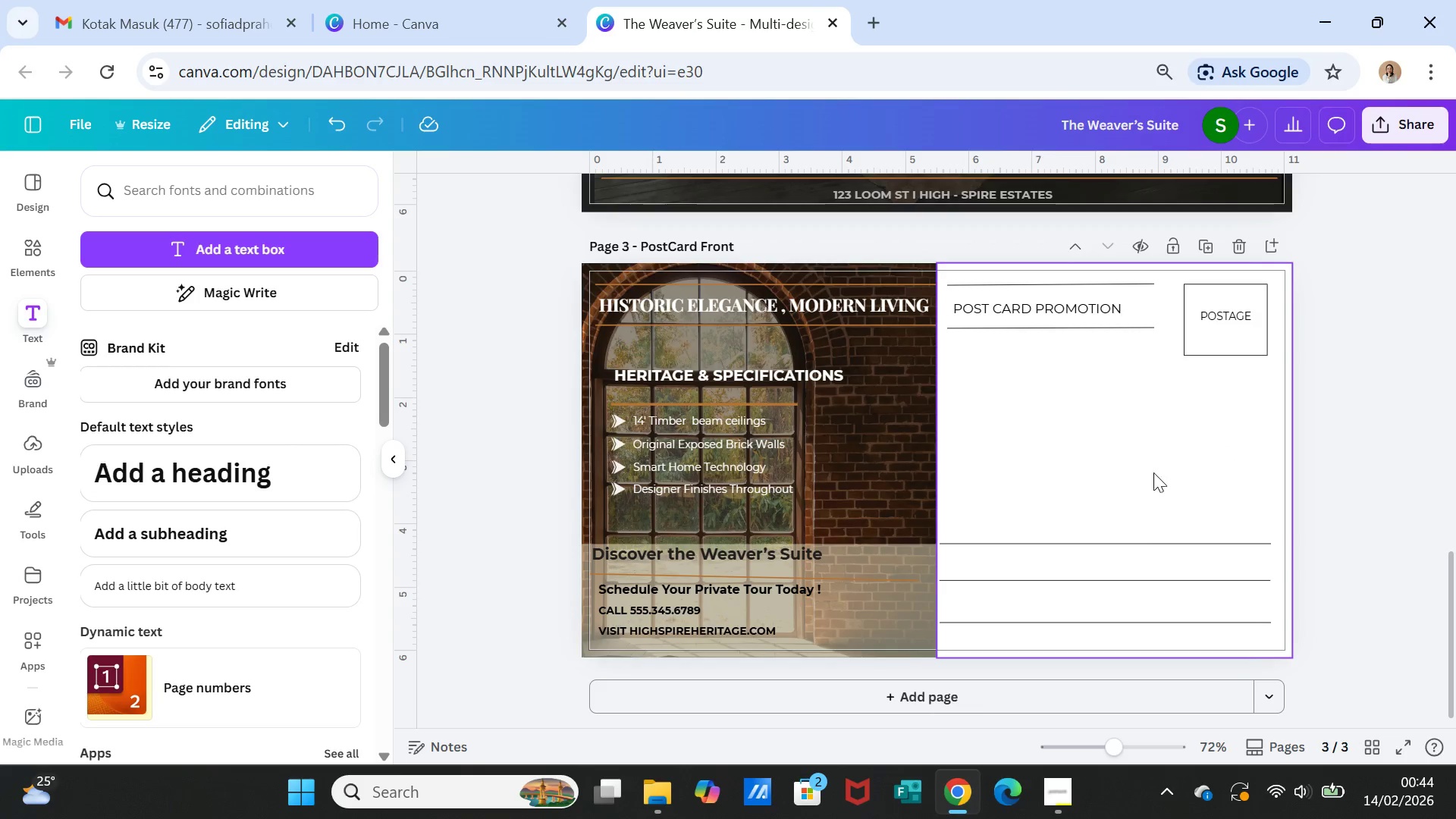 
left_click_drag(start_coordinate=[1153, 541], to_coordinate=[1146, 421])
 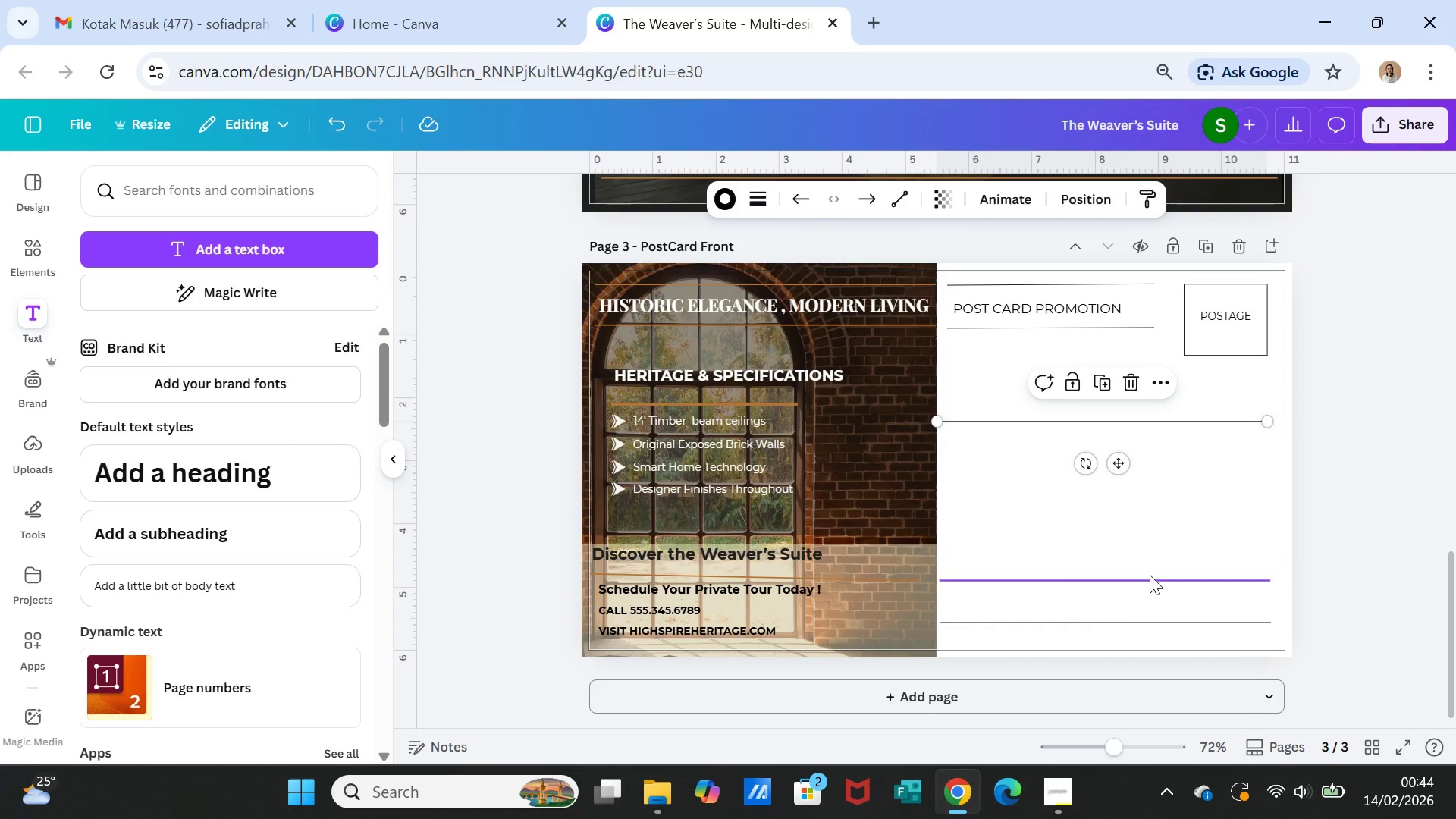 
left_click_drag(start_coordinate=[1150, 575], to_coordinate=[1141, 452])
 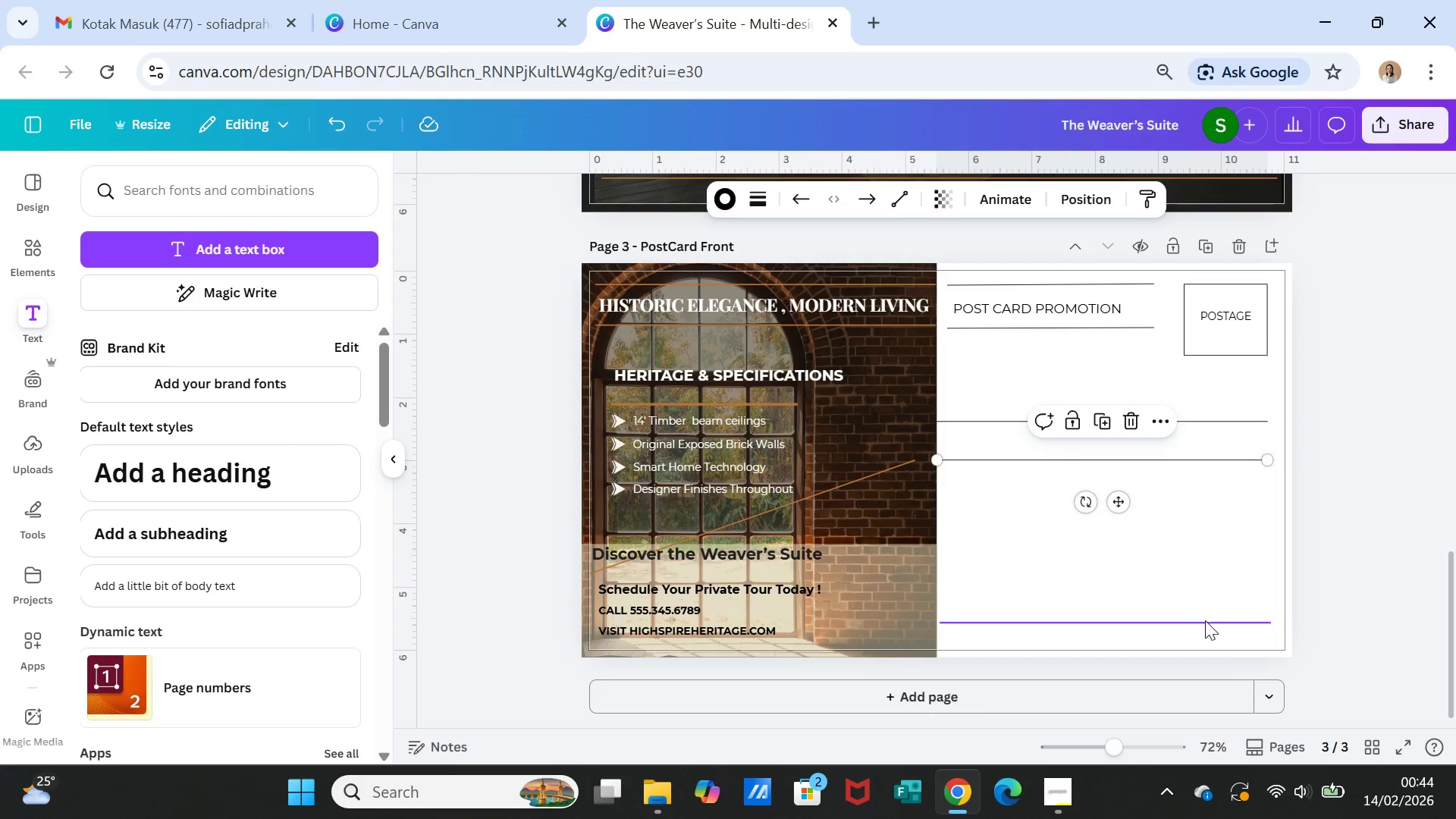 
left_click_drag(start_coordinate=[1205, 620], to_coordinate=[1197, 491])
 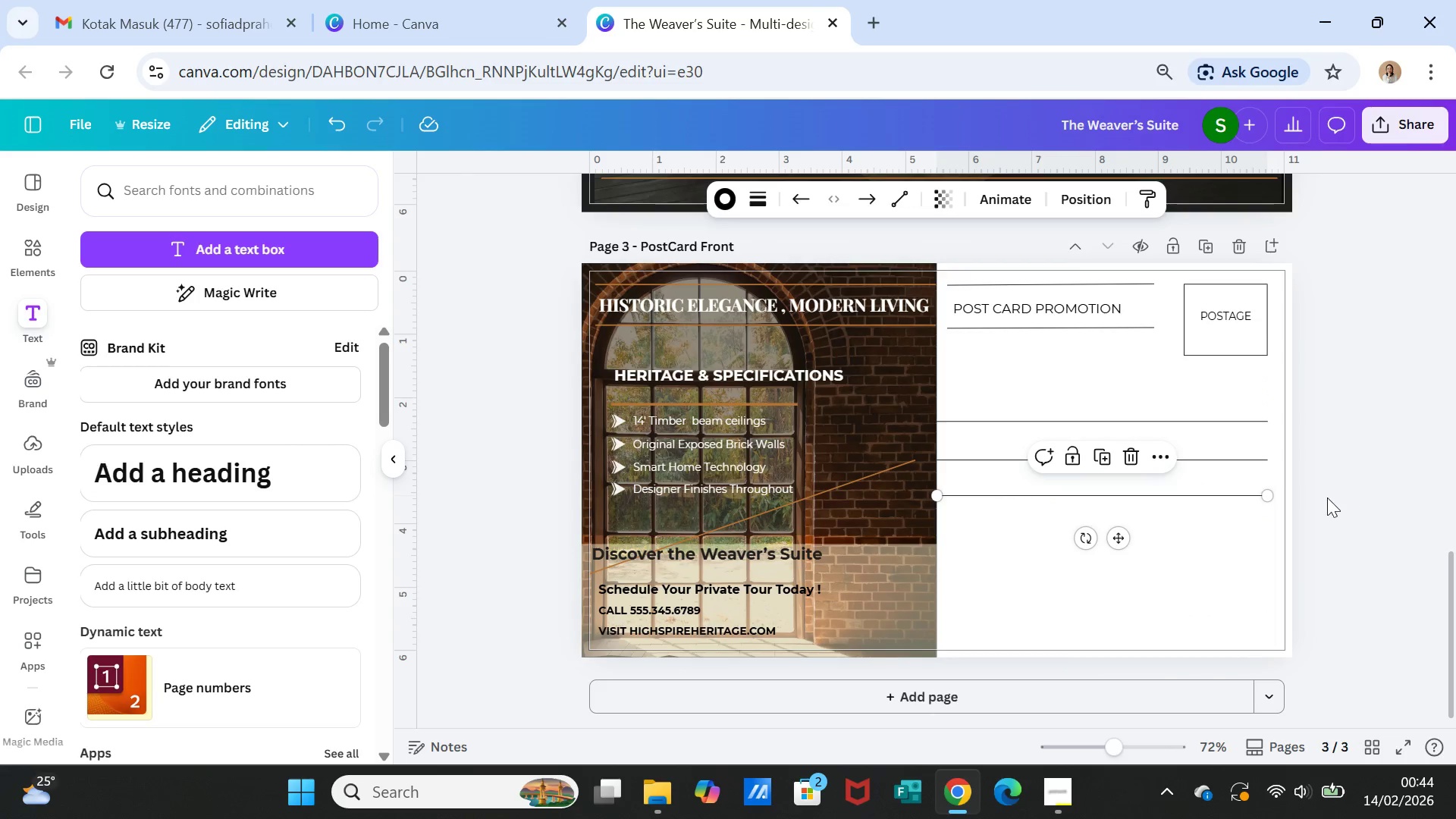 
left_click([1327, 497])
 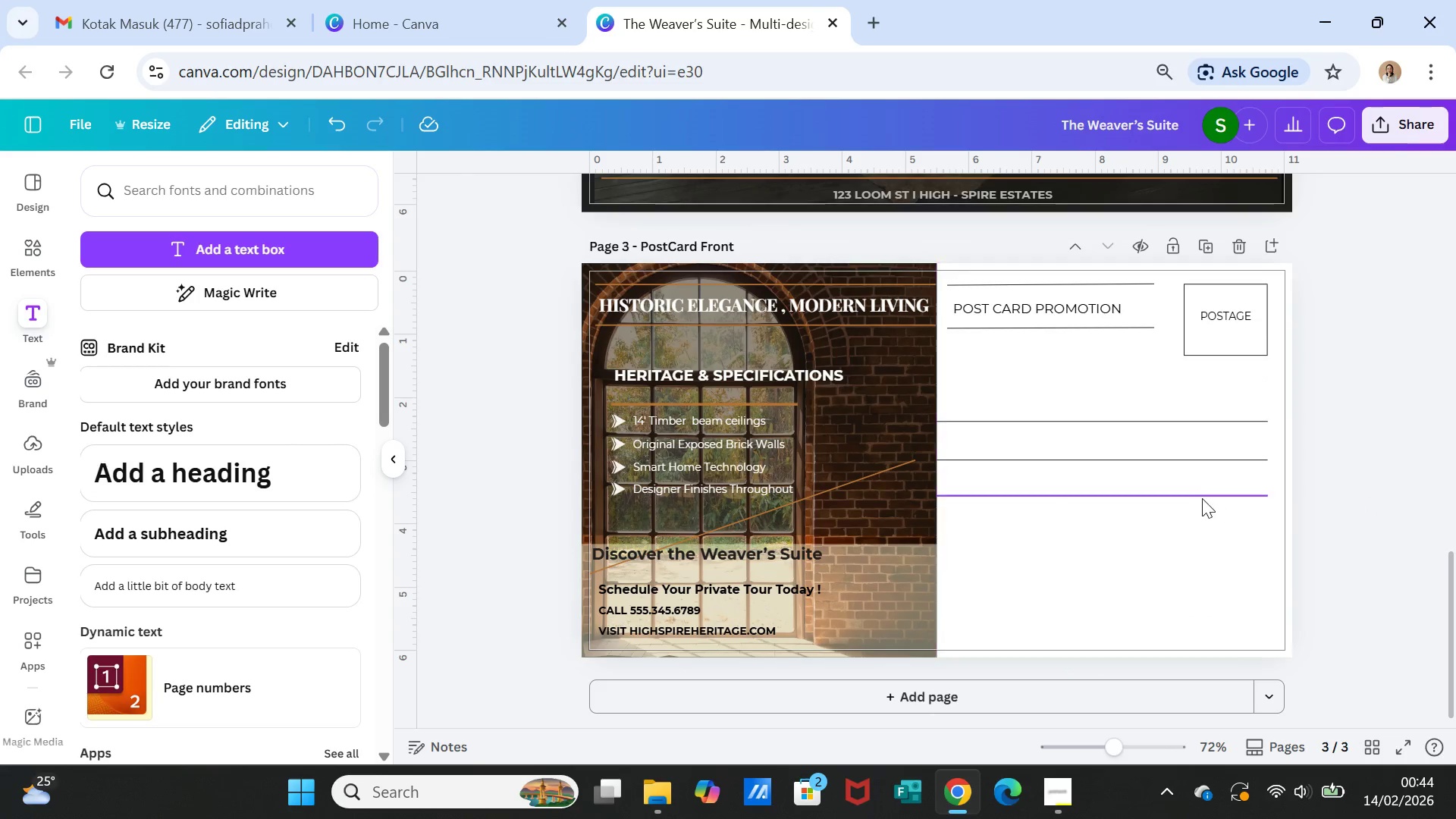 
left_click_drag(start_coordinate=[1175, 425], to_coordinate=[1179, 426])
 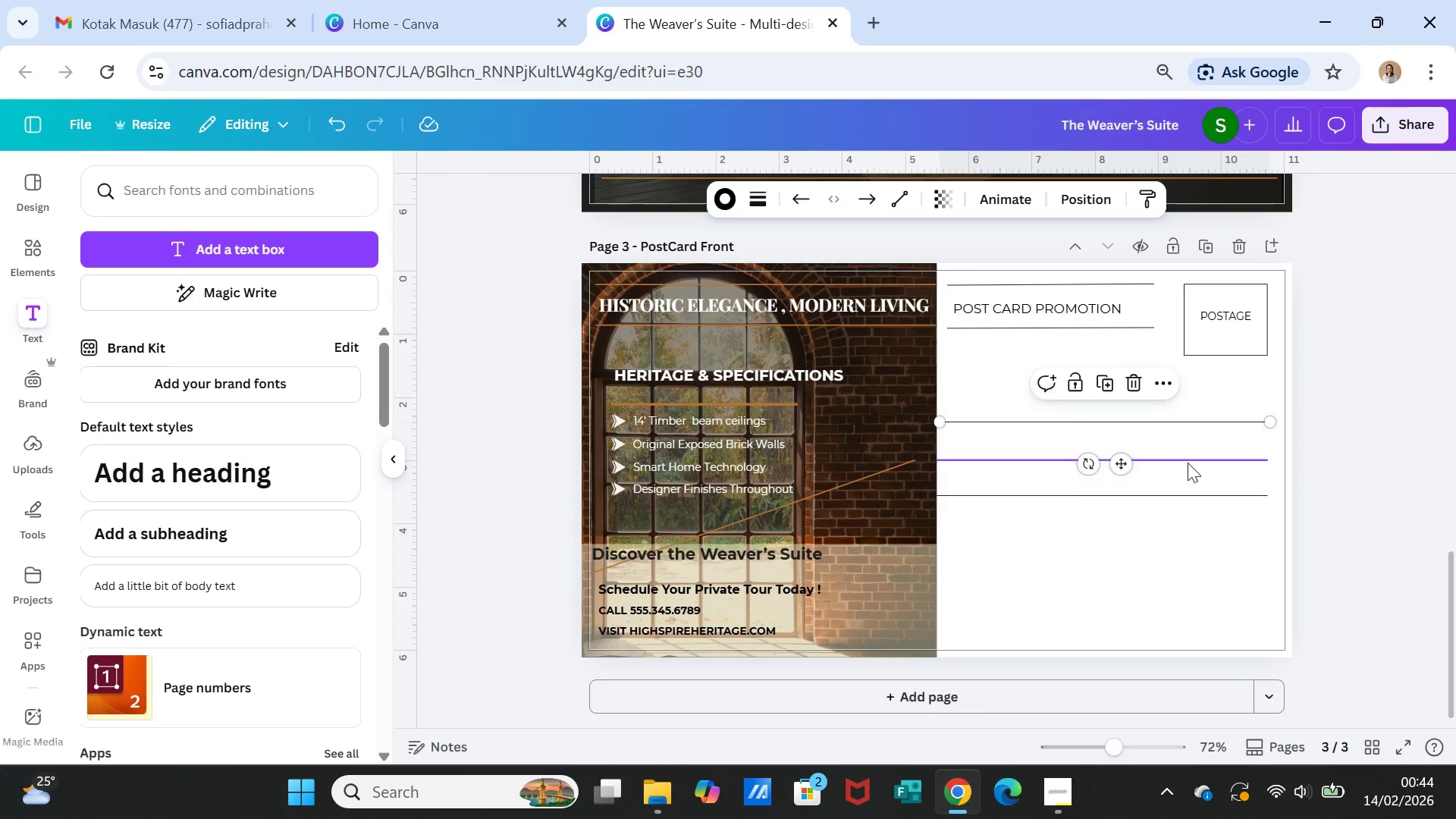 
left_click([1188, 463])
 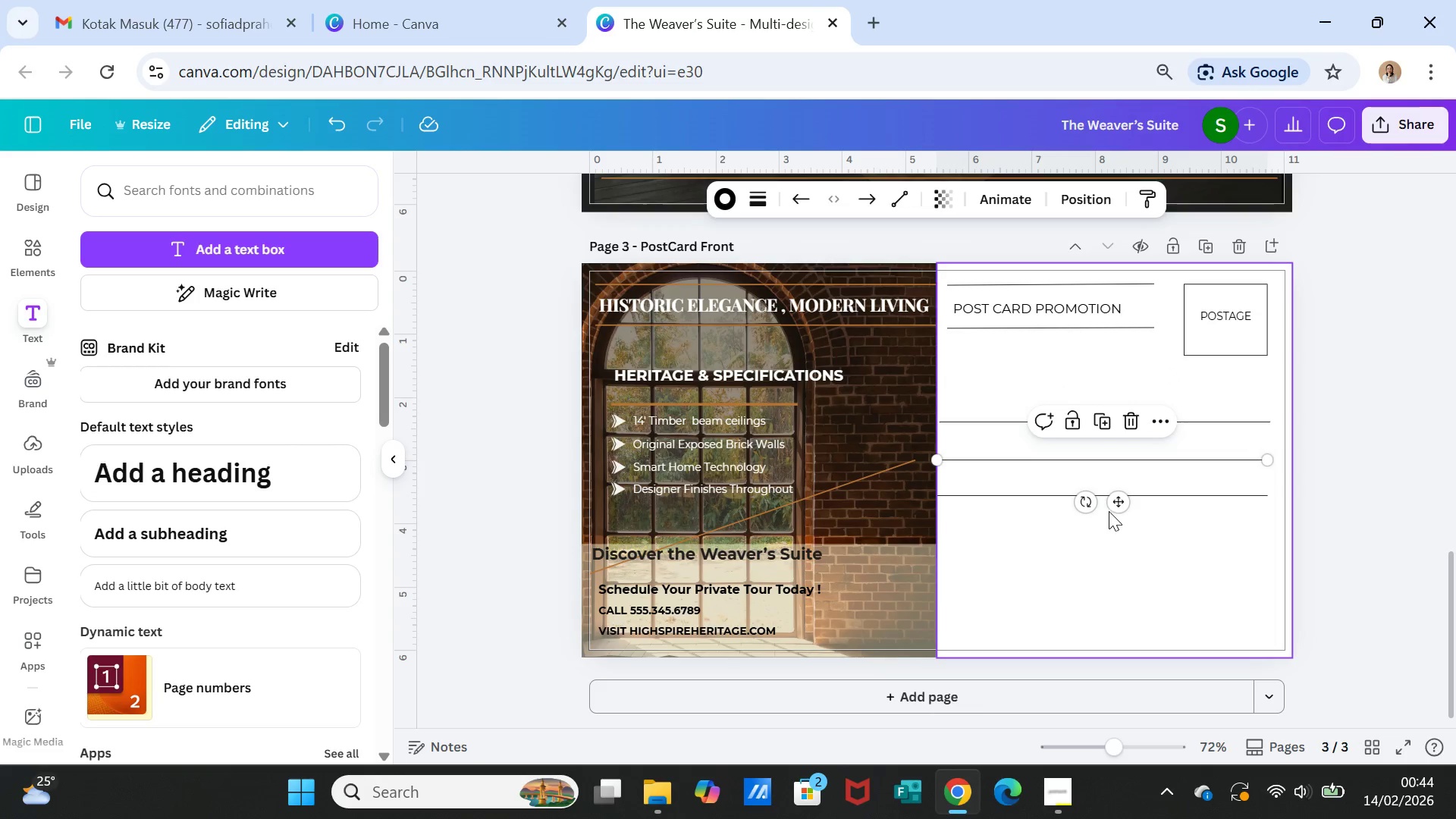 
left_click_drag(start_coordinate=[1114, 510], to_coordinate=[1122, 508])
 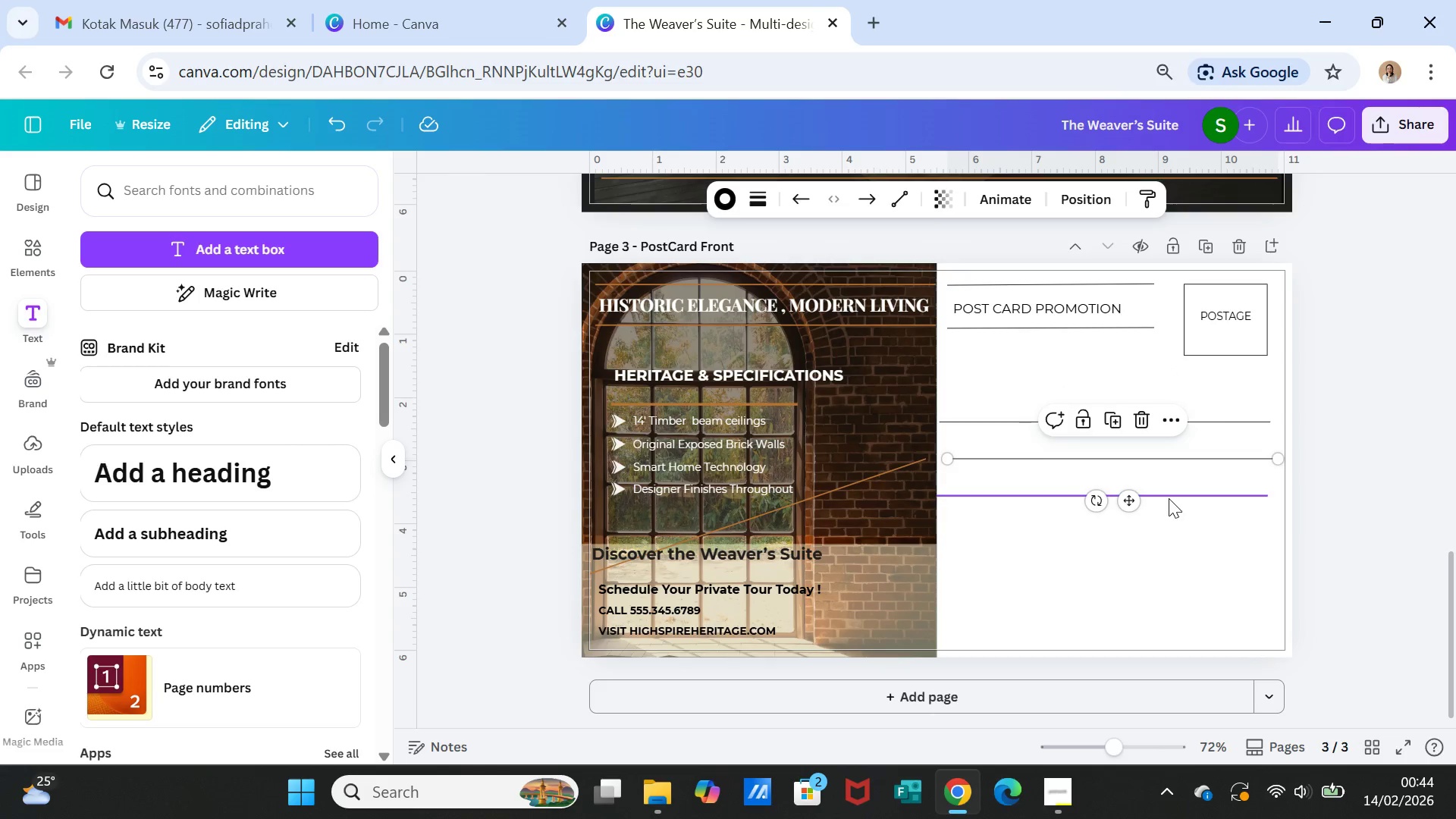 
left_click([1169, 495])
 